 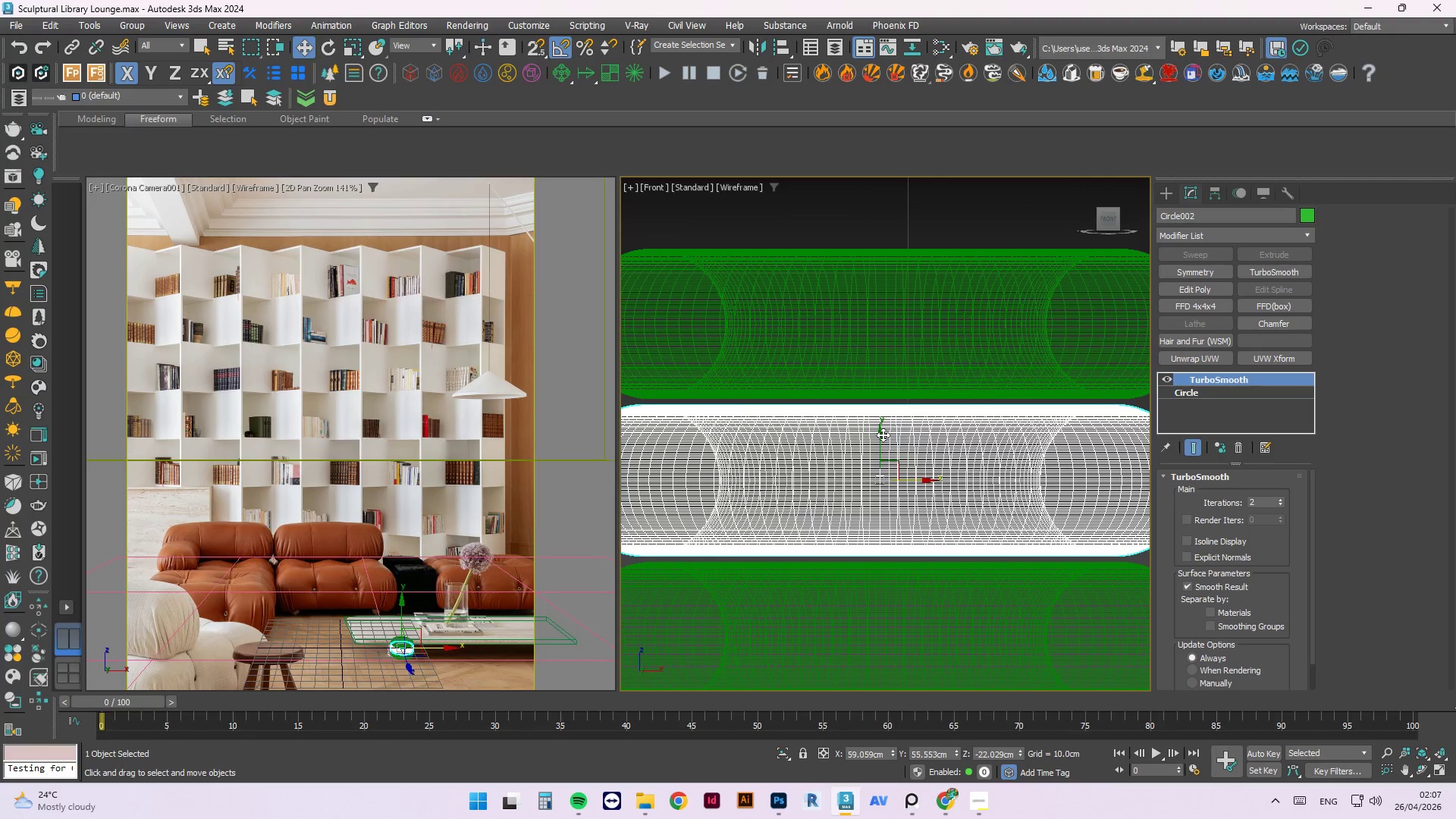 
hold_key(key=ControlLeft, duration=0.55)
 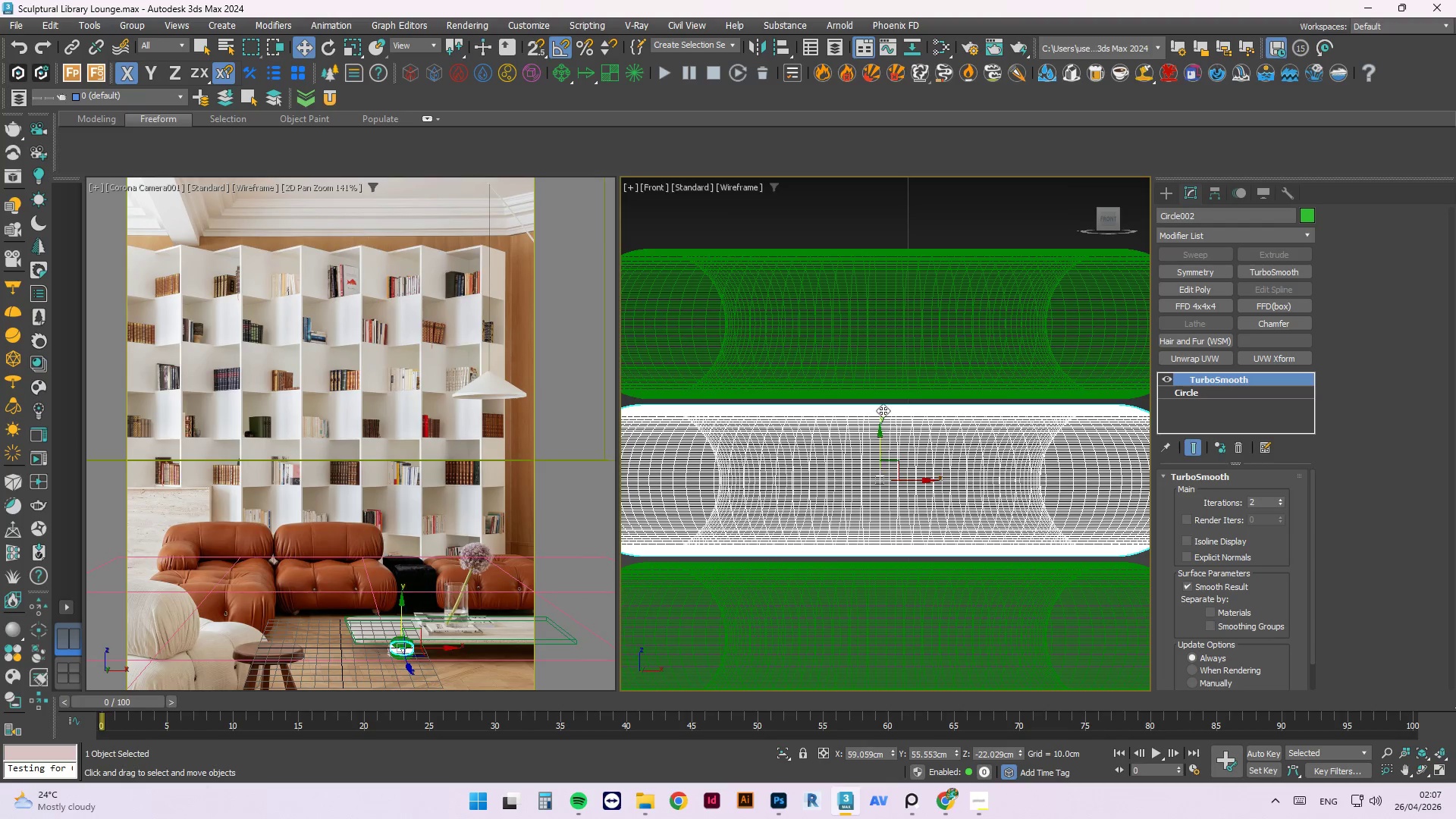 
key(Control+Shift+ShiftLeft)
 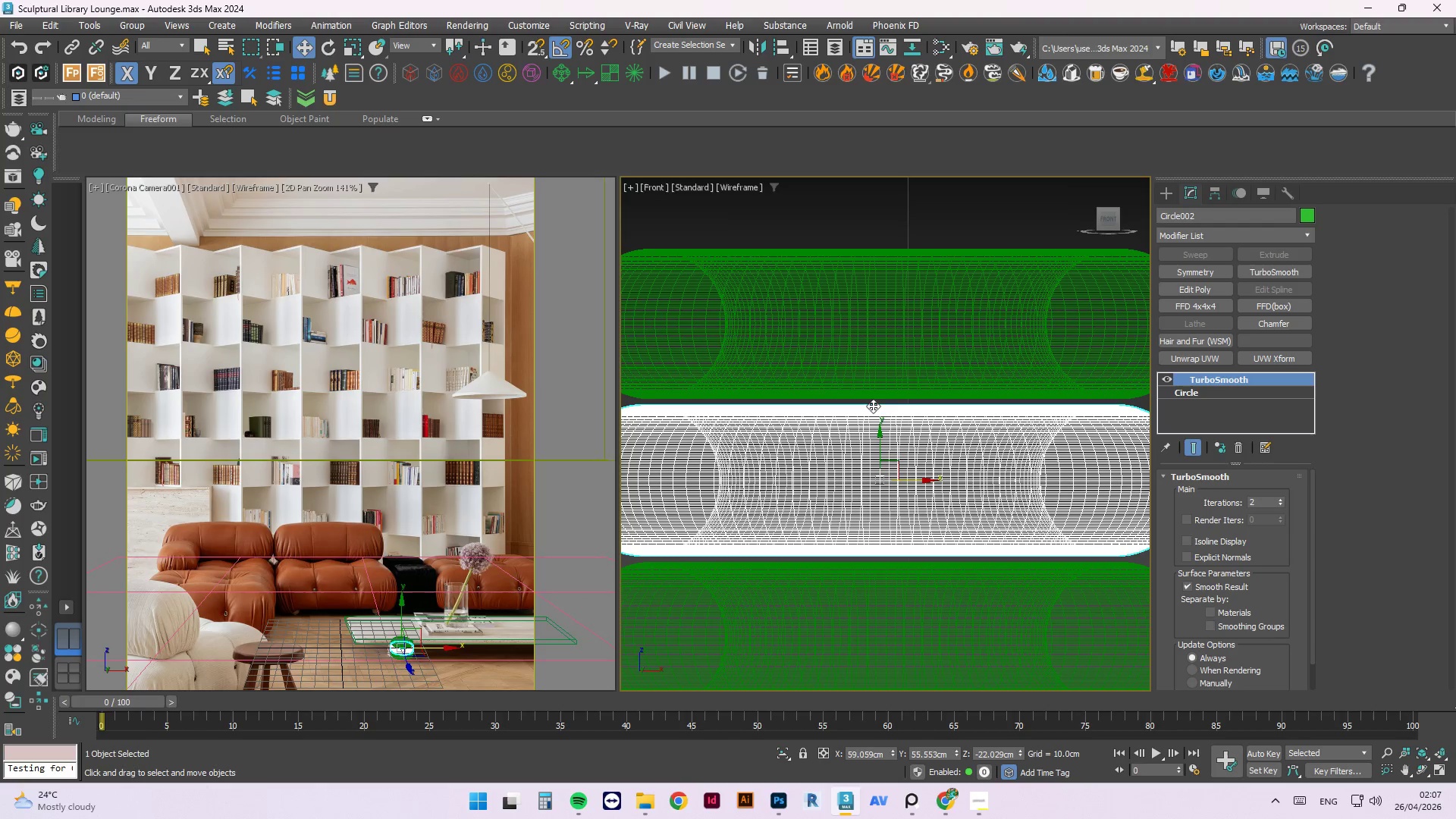 
left_click_drag(start_coordinate=[881, 431], to_coordinate=[883, 438])
 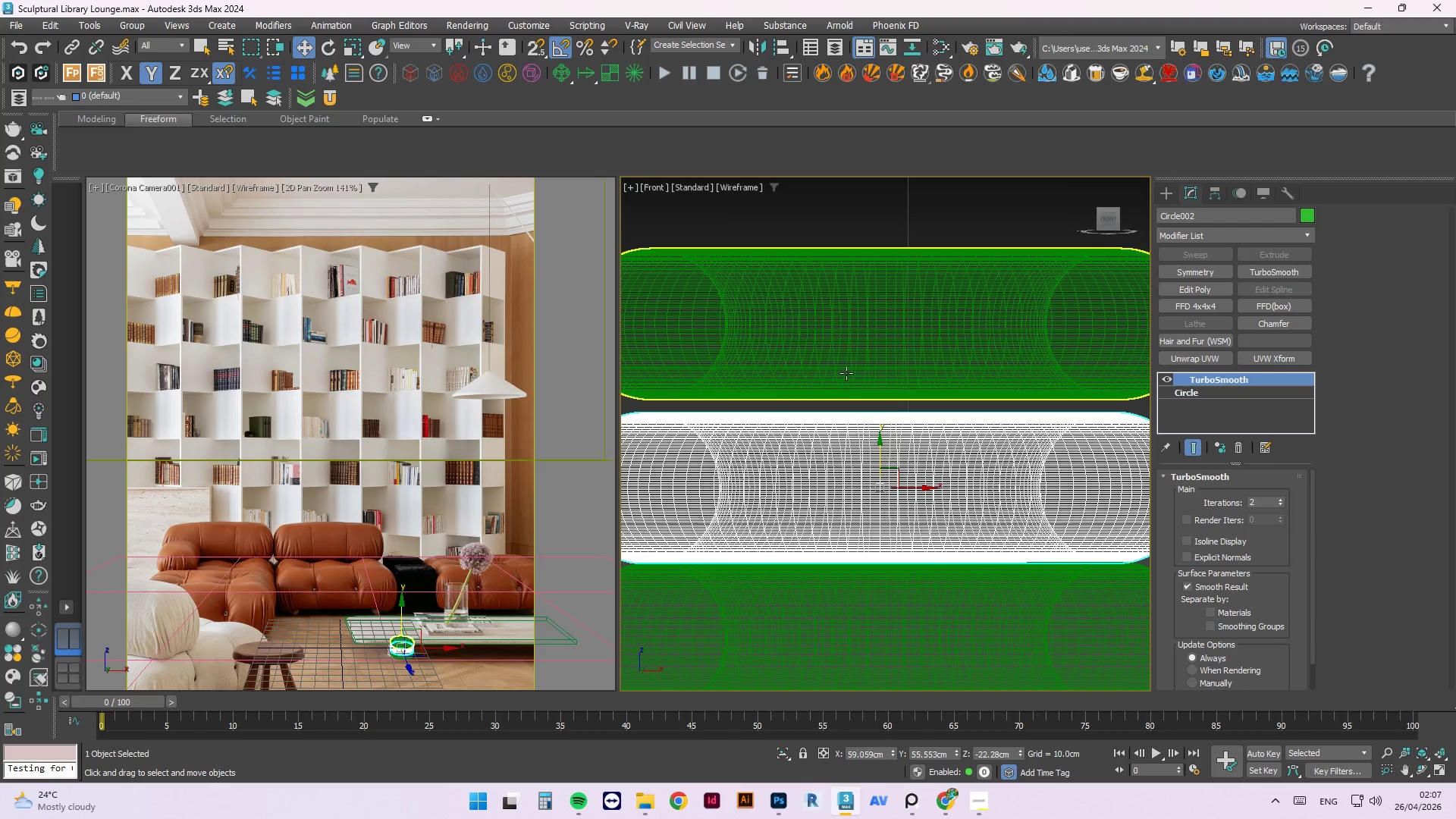 
left_click([846, 372])
 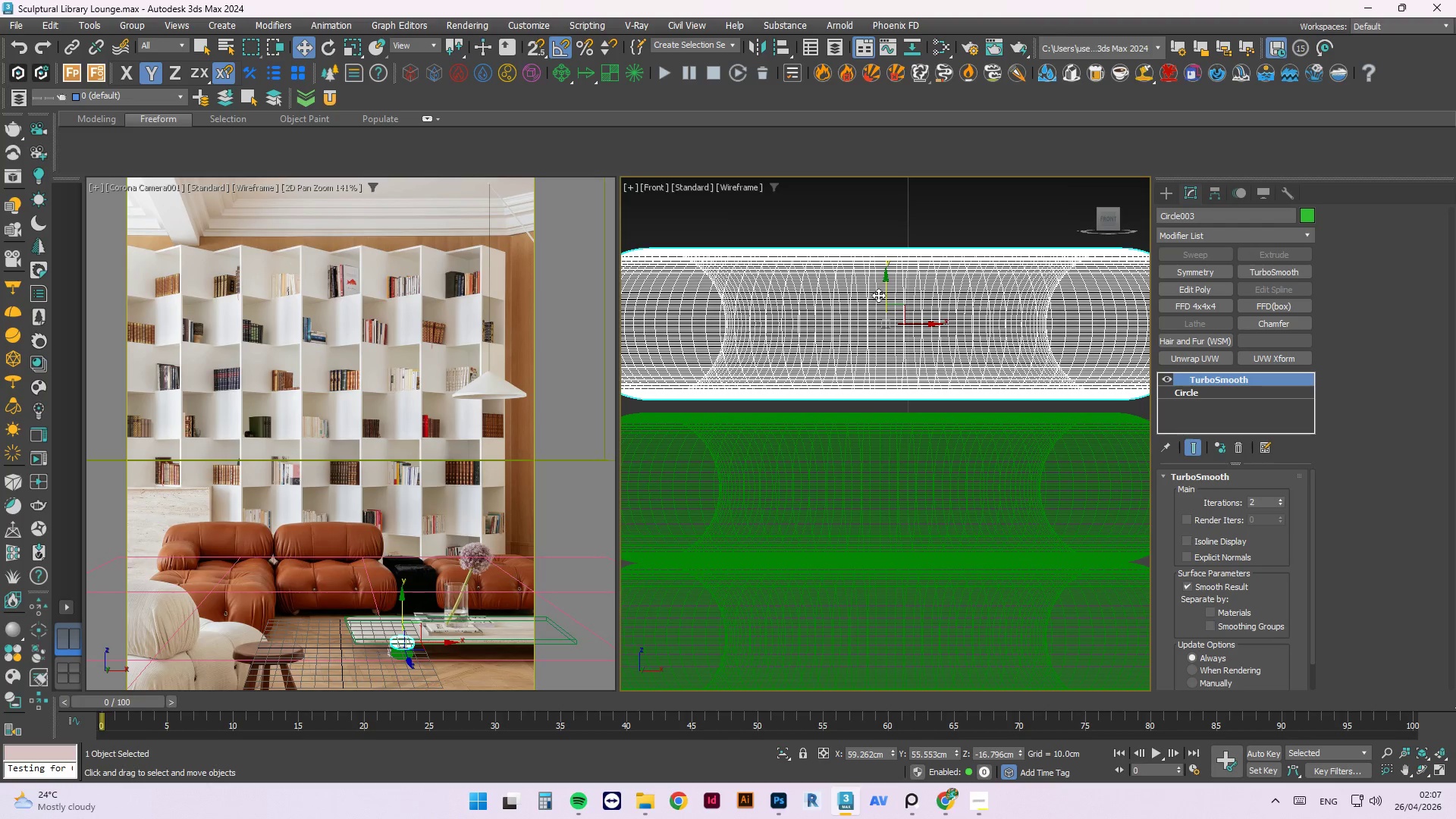 
left_click_drag(start_coordinate=[886, 295], to_coordinate=[880, 309])
 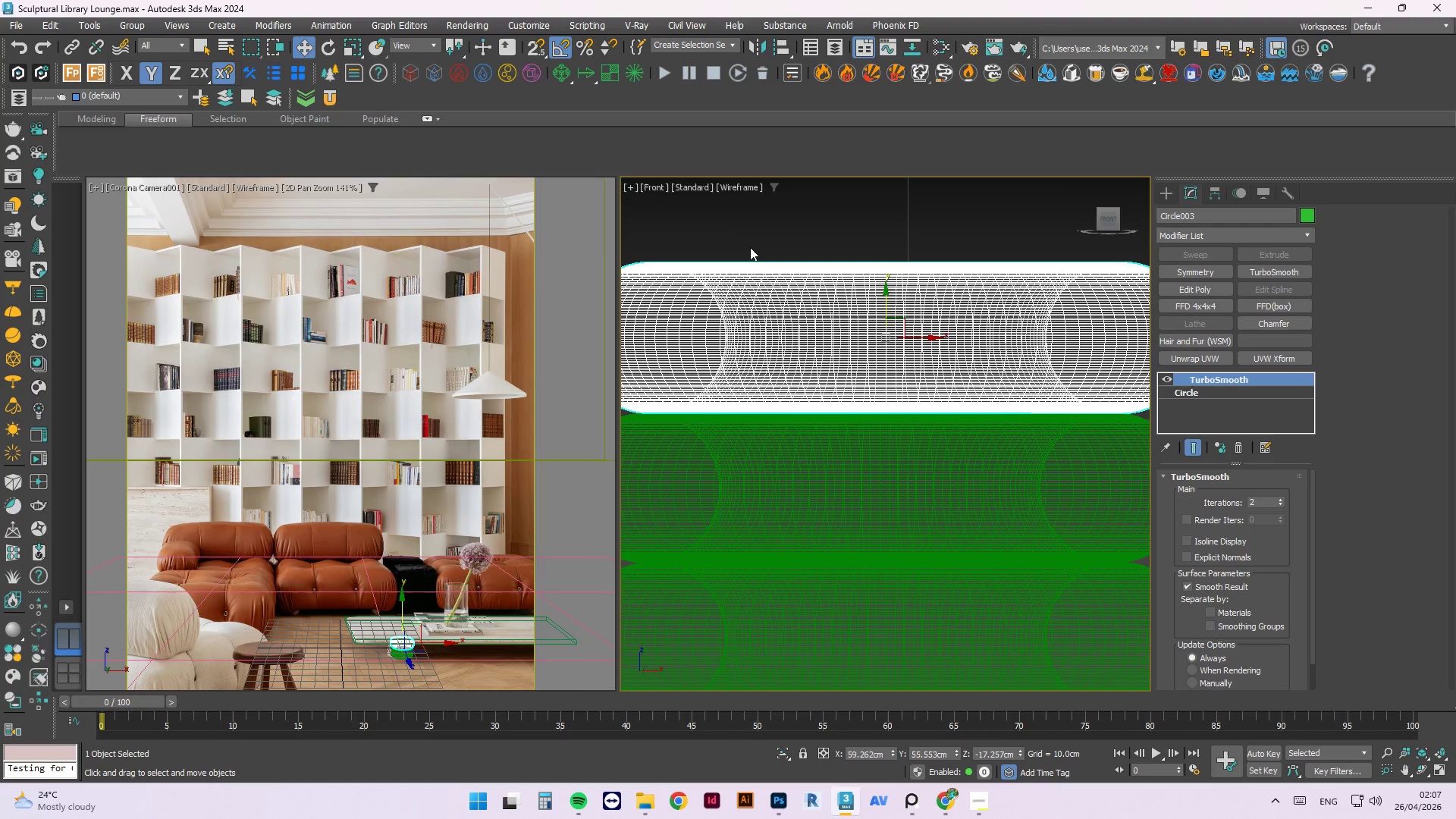 
left_click([754, 241])
 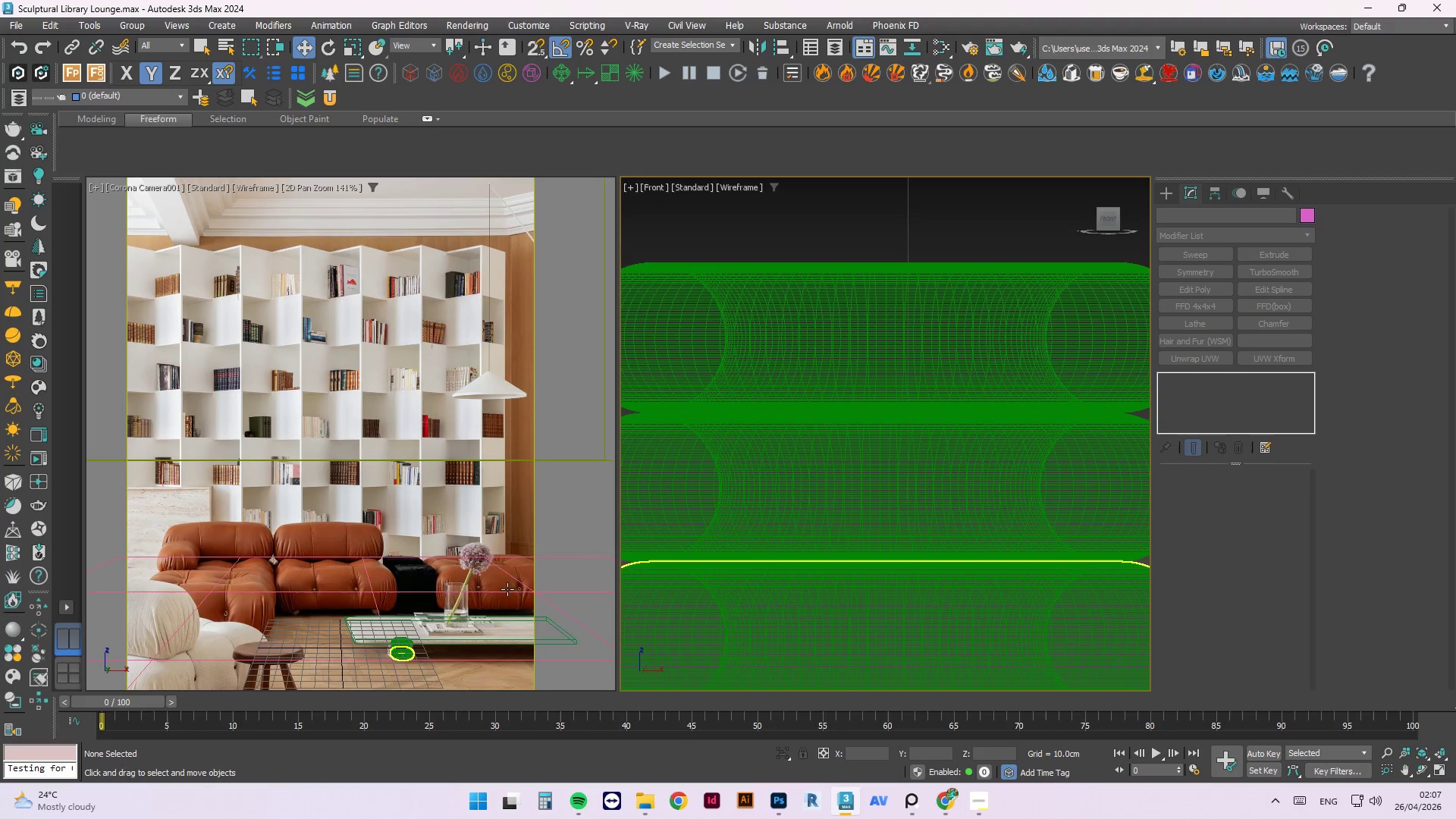 
scroll: coordinate [905, 441], scroll_direction: down, amount: 6.0
 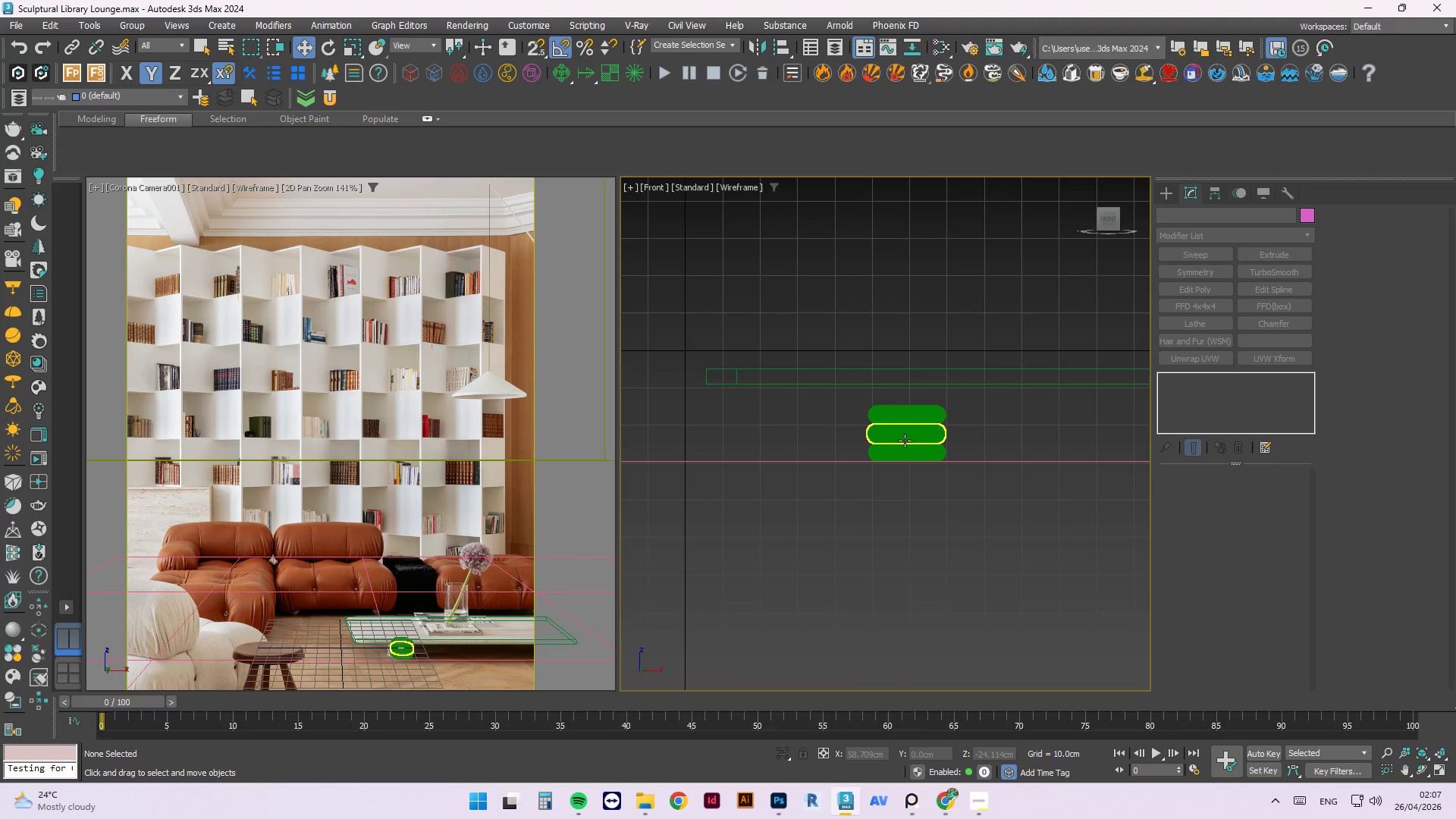 
key(F)
 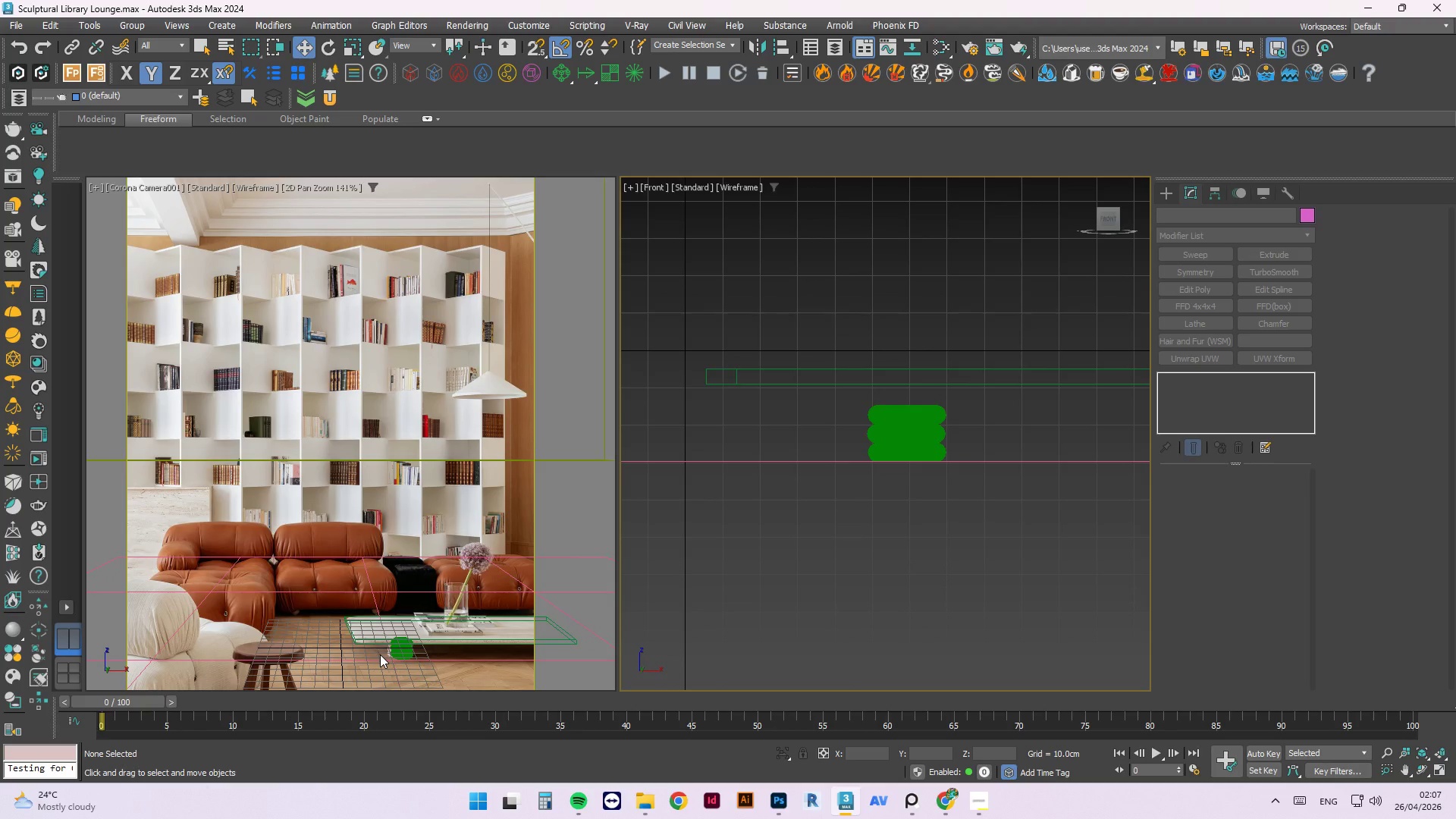 
scroll: coordinate [363, 635], scroll_direction: up, amount: 6.0
 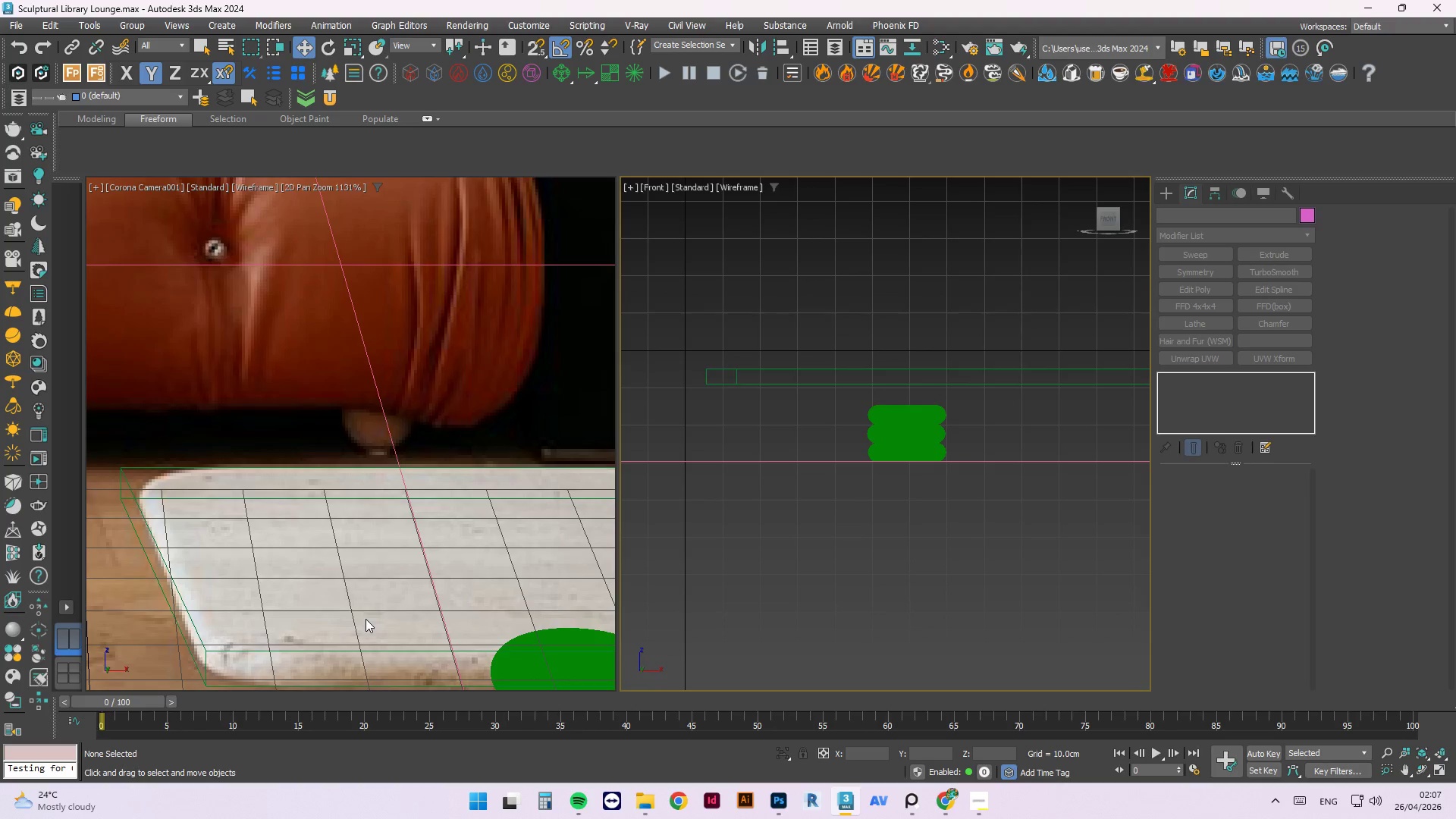 
scroll: coordinate [366, 619], scroll_direction: down, amount: 1.0
 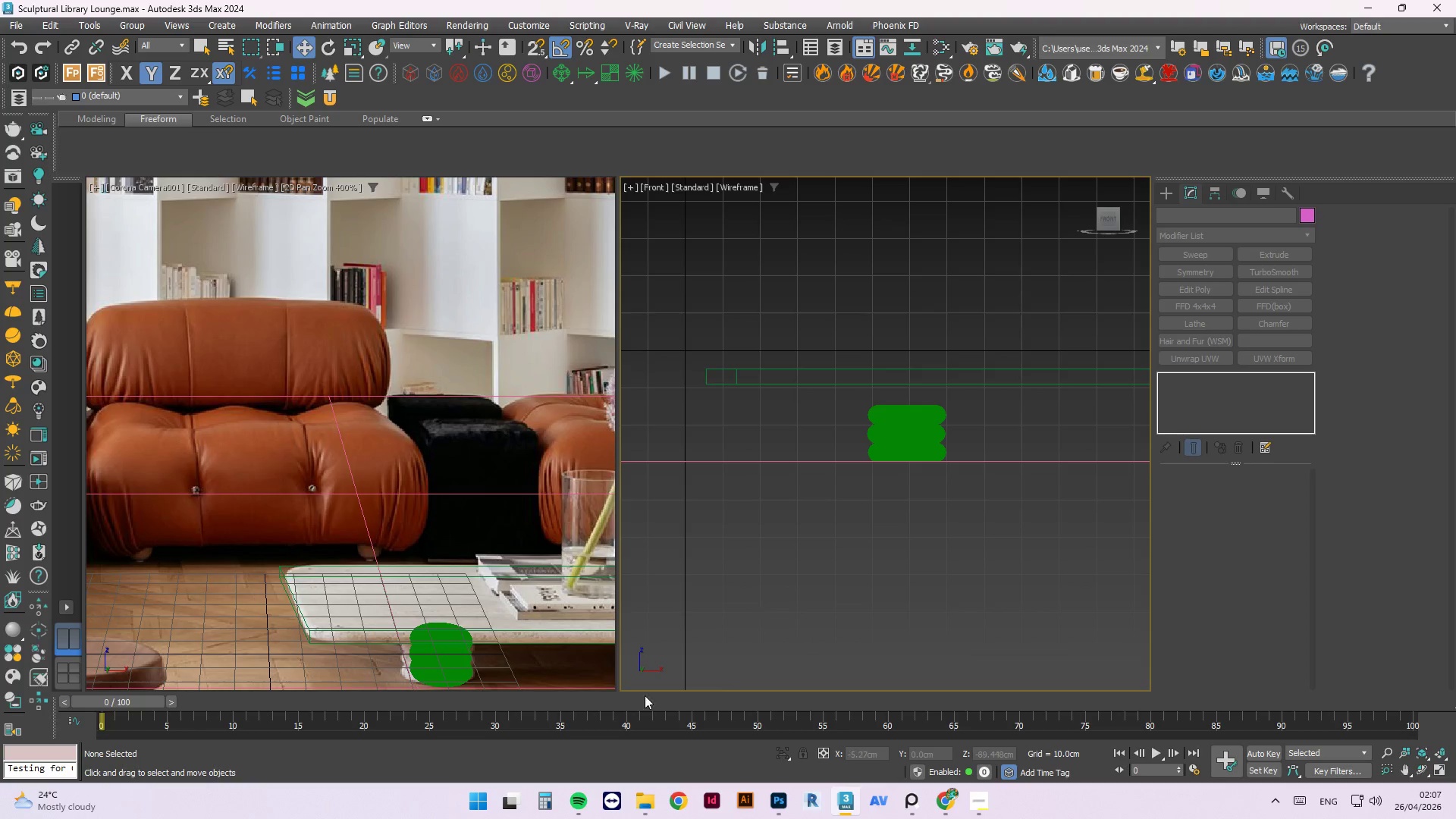 
scroll: coordinate [543, 655], scroll_direction: up, amount: 2.0
 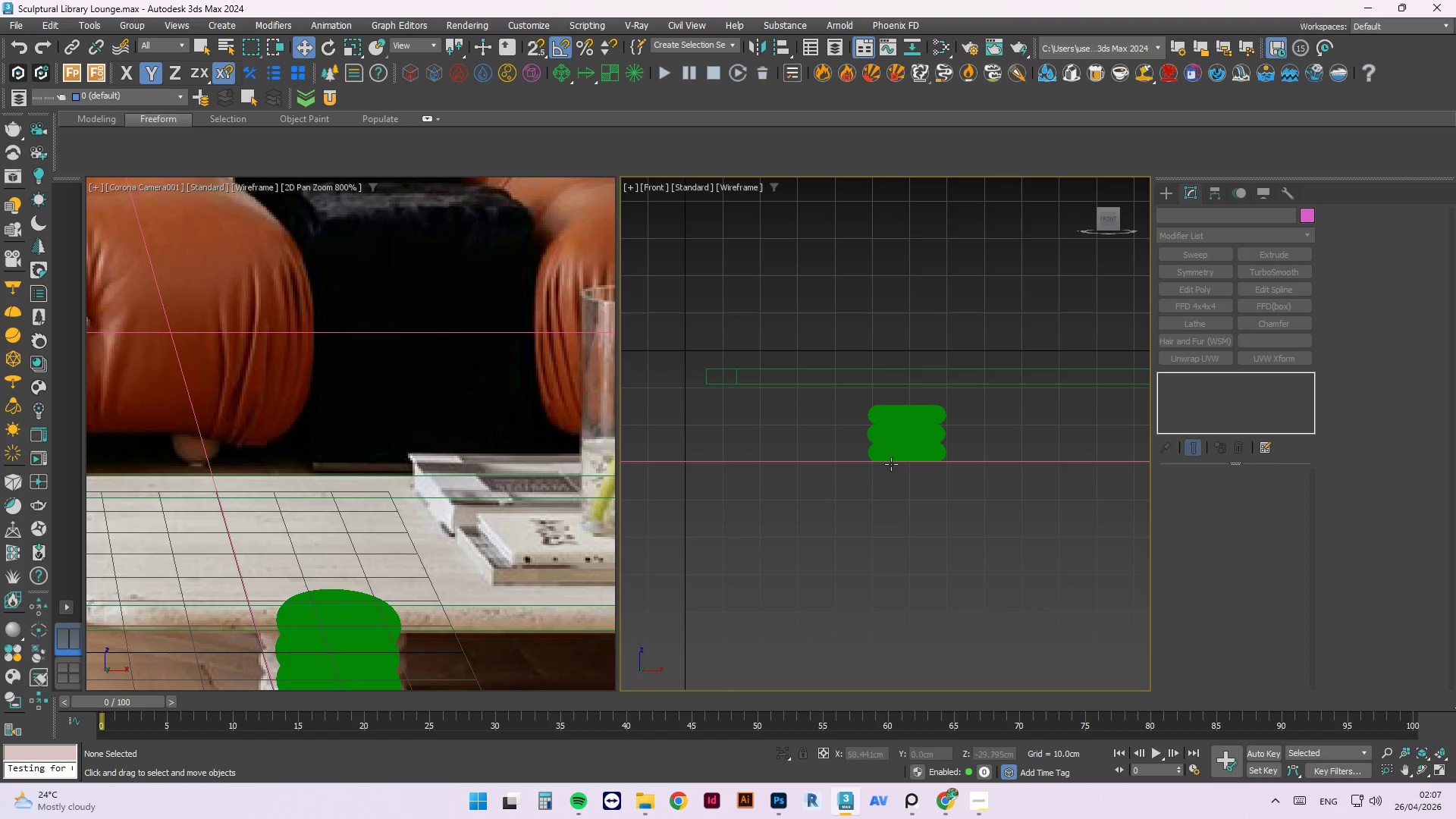 
left_click([542, 429])
 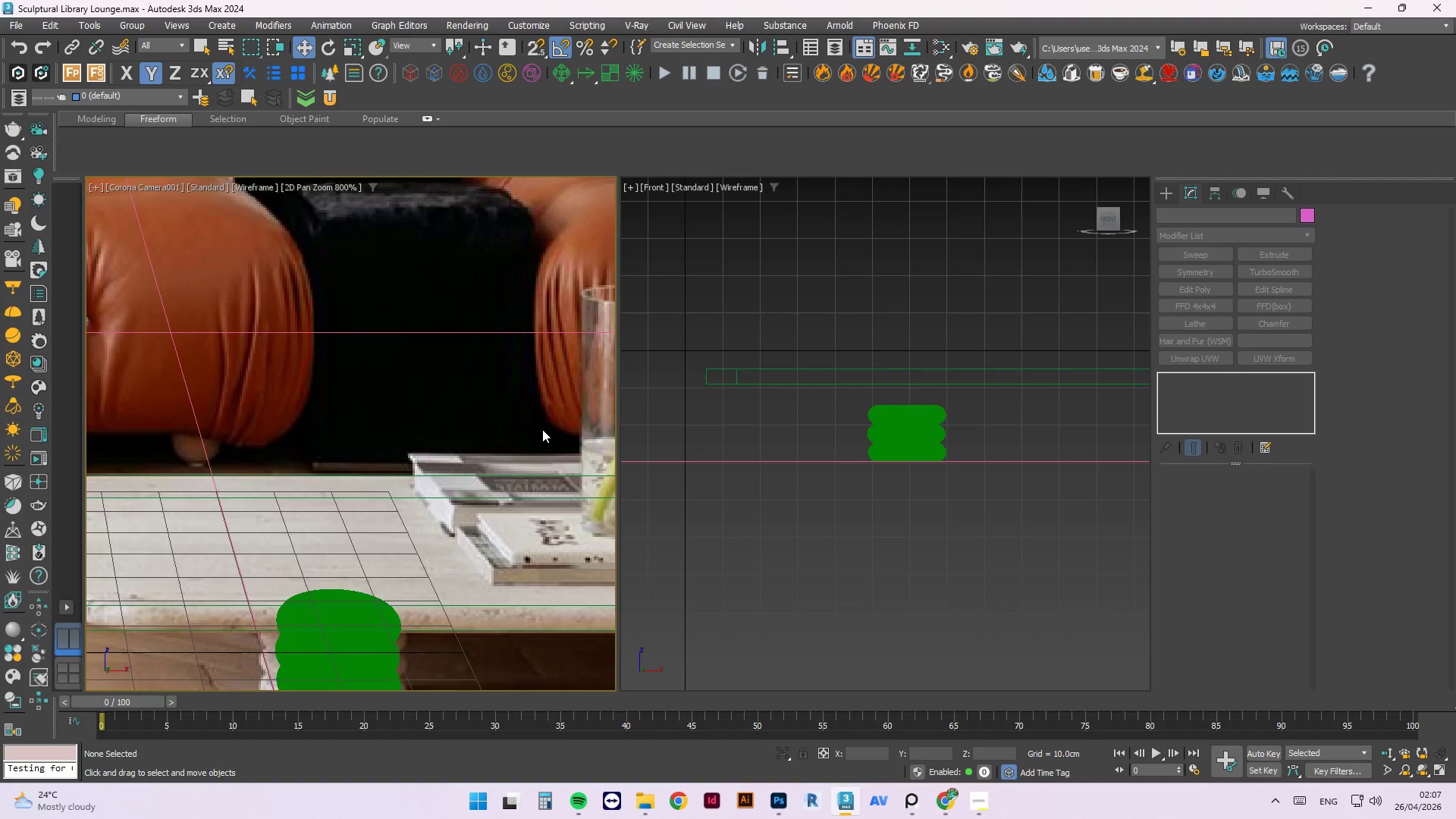 
scroll: coordinate [542, 429], scroll_direction: down, amount: 1.0
 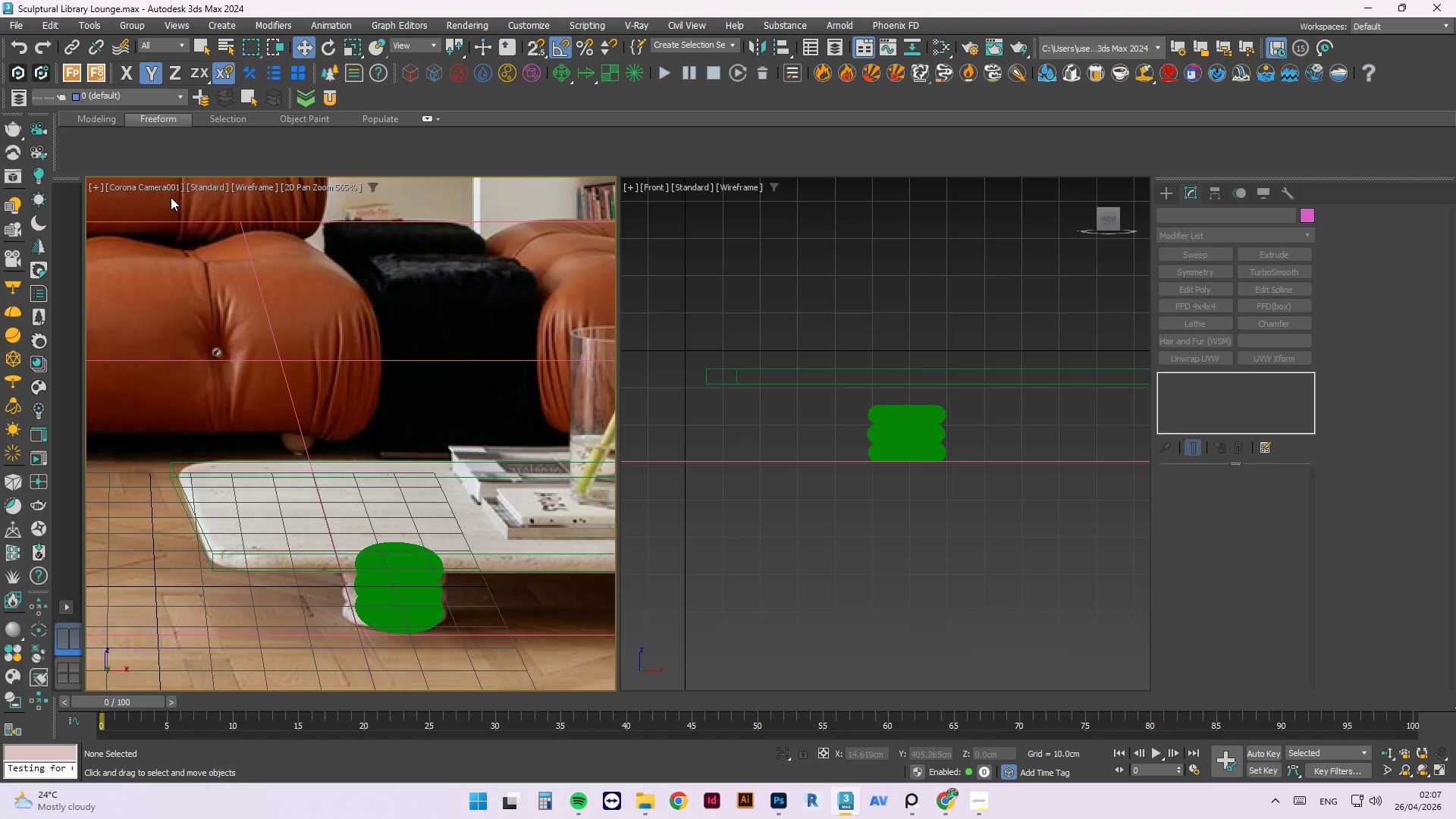 
left_click([167, 187])
 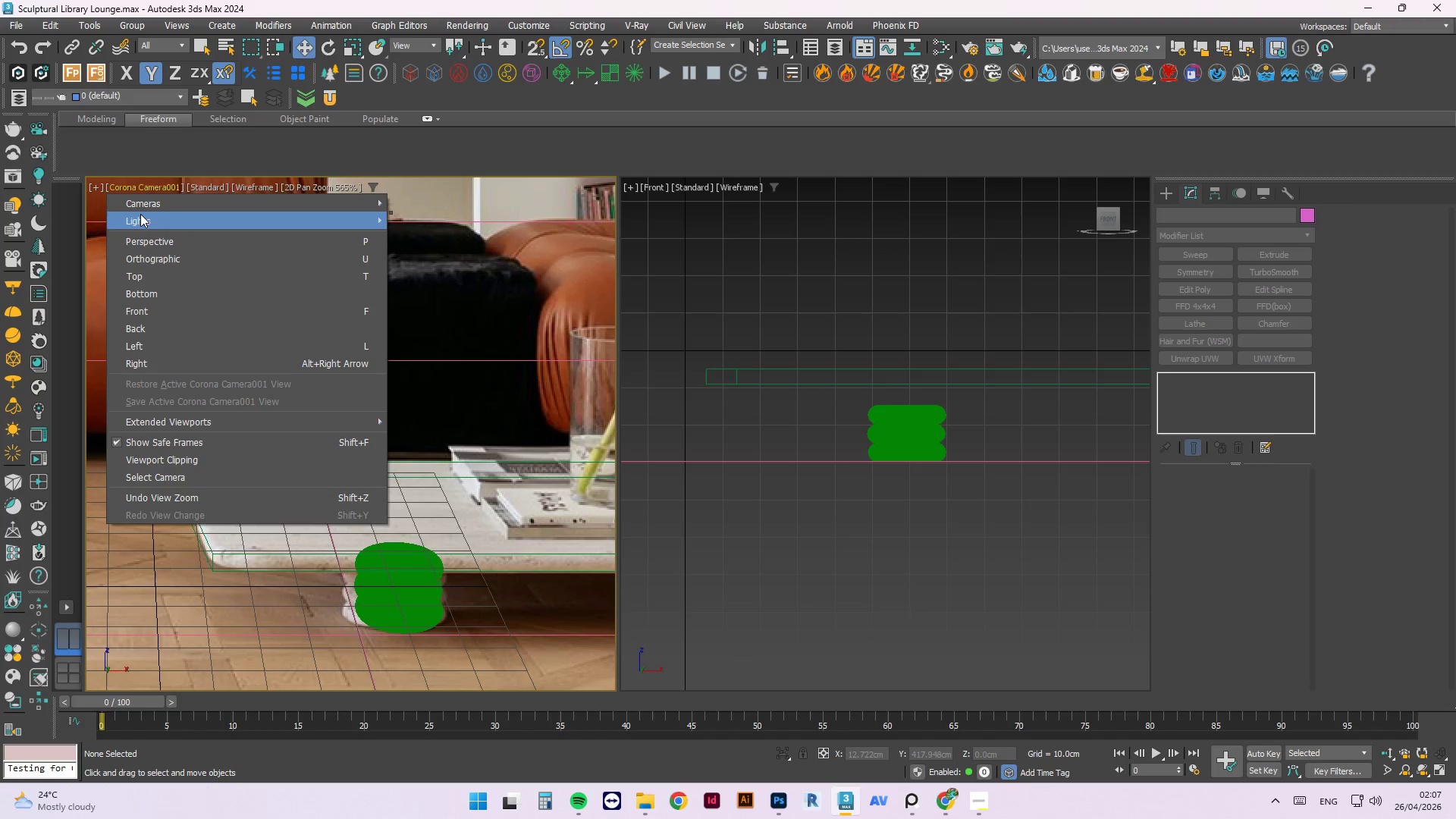 
left_click([757, 573])
 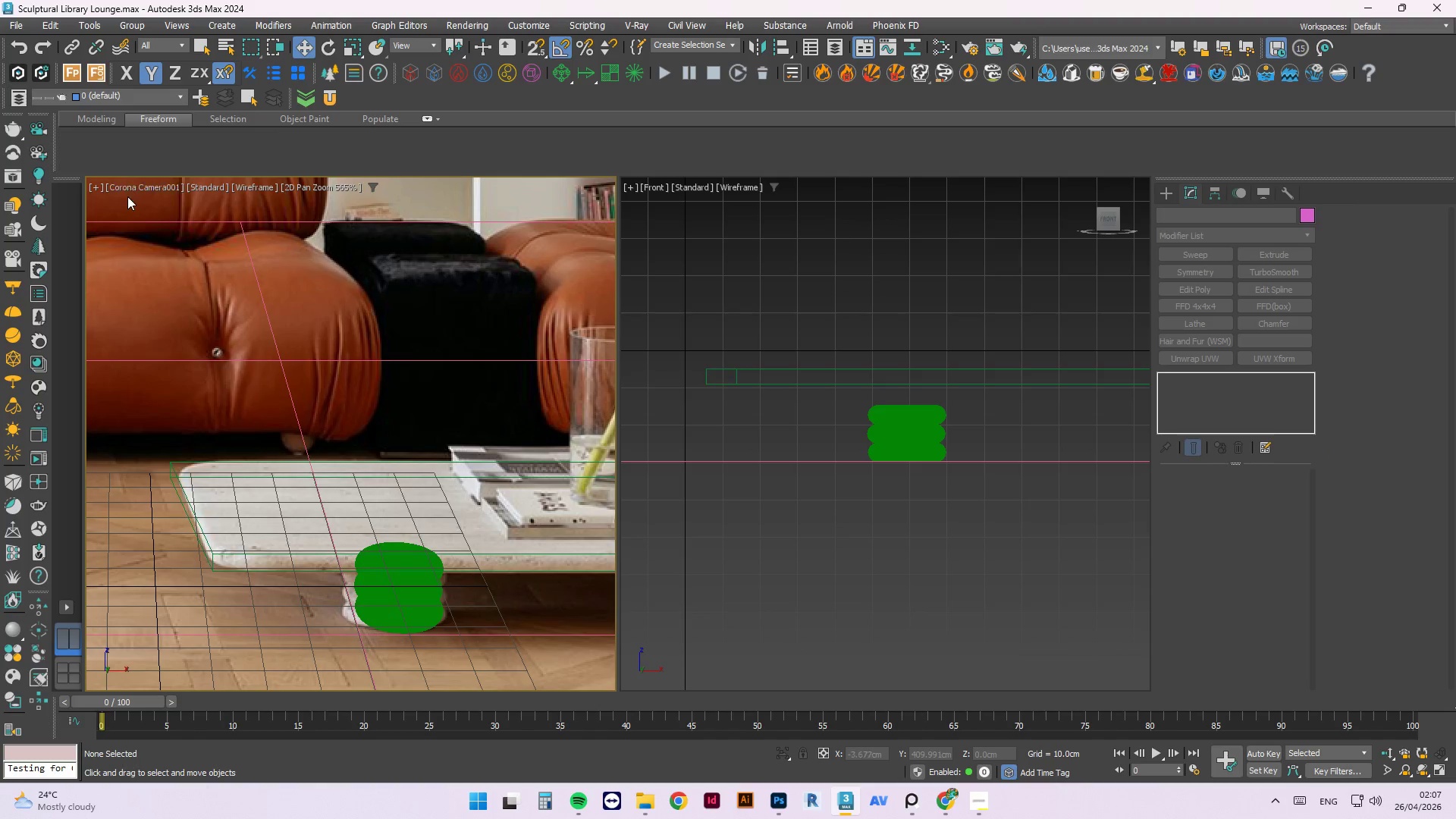 
left_click([142, 190])
 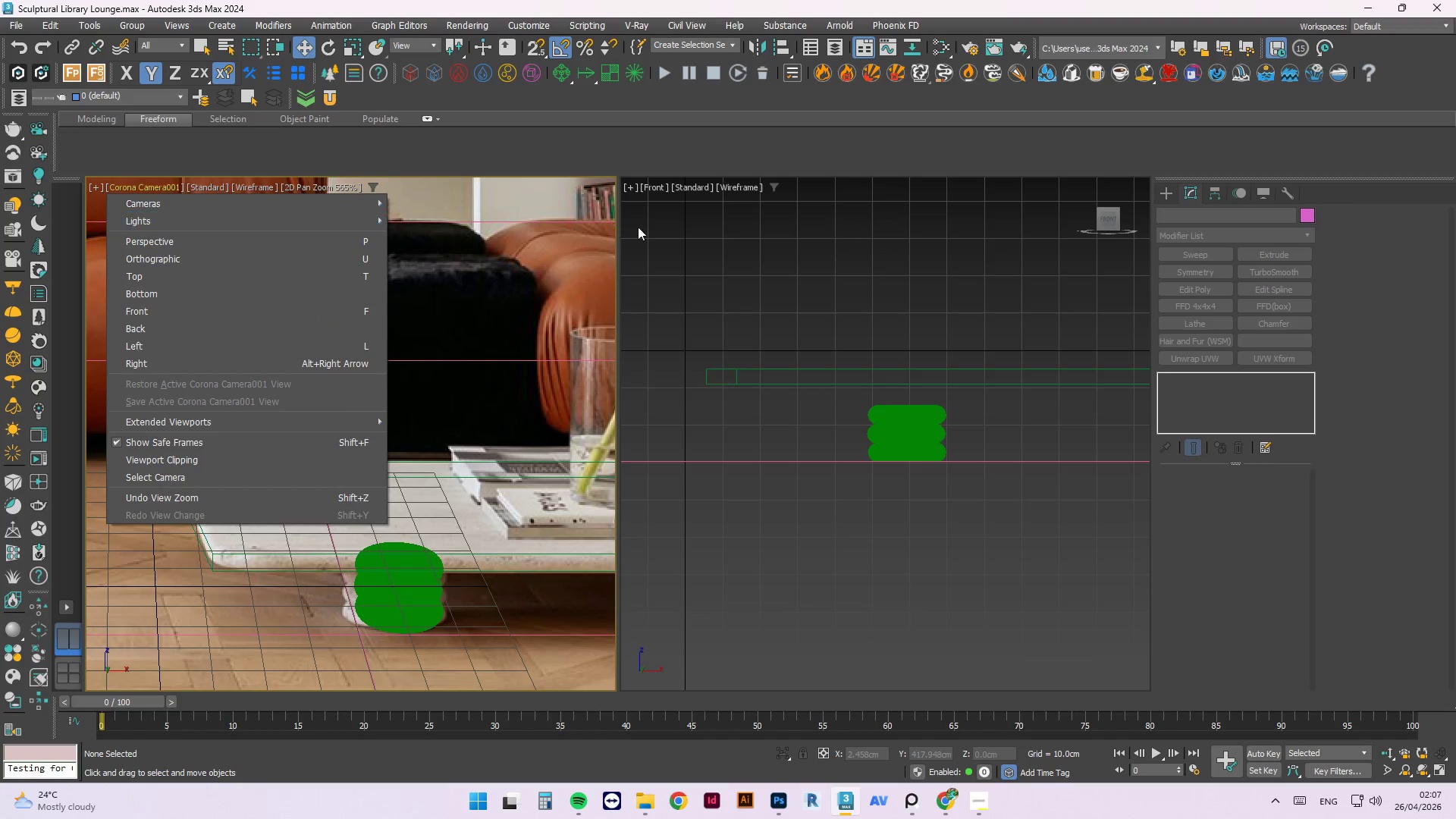 
left_click([767, 216])
 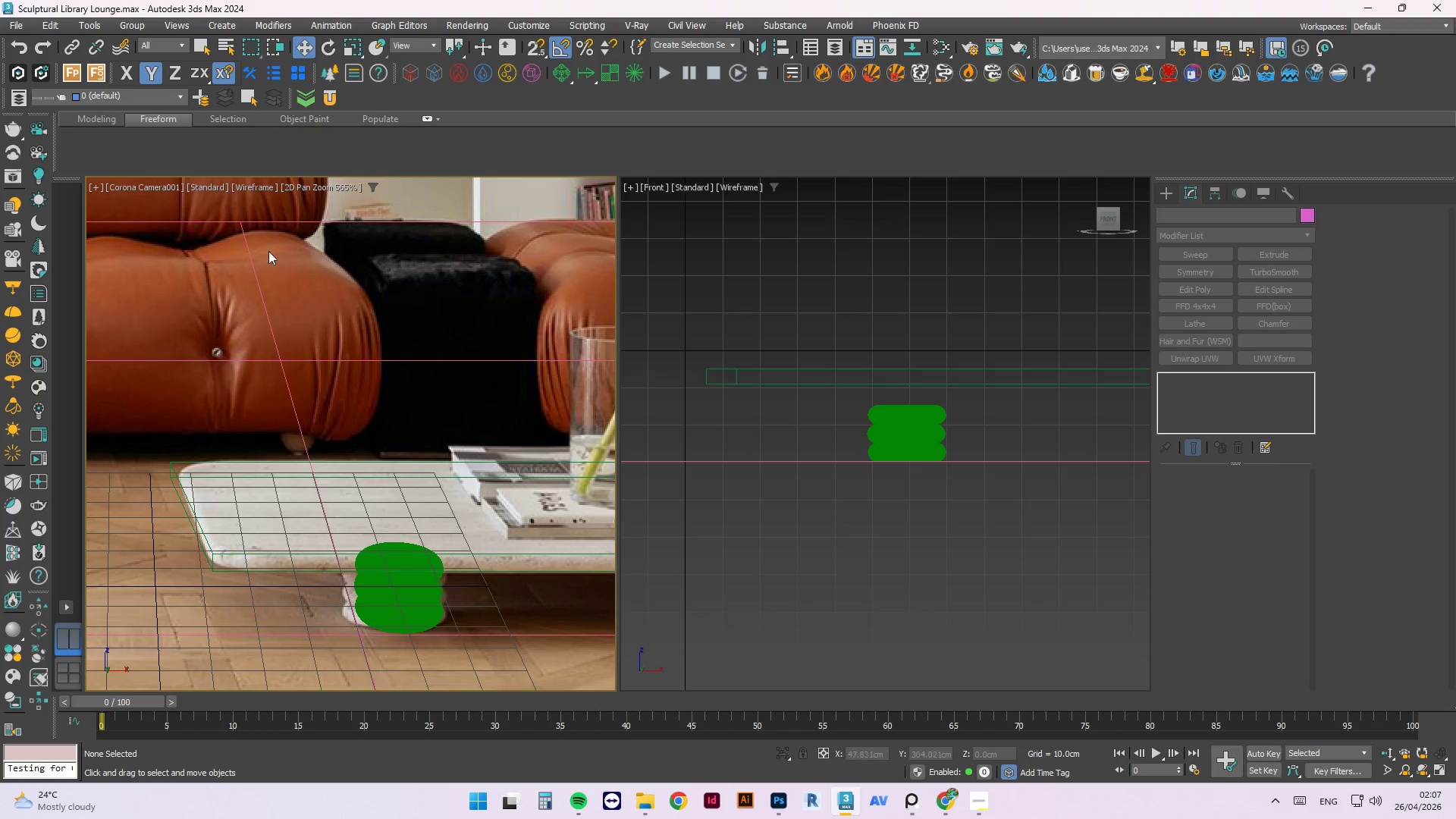 
left_click([252, 186])
 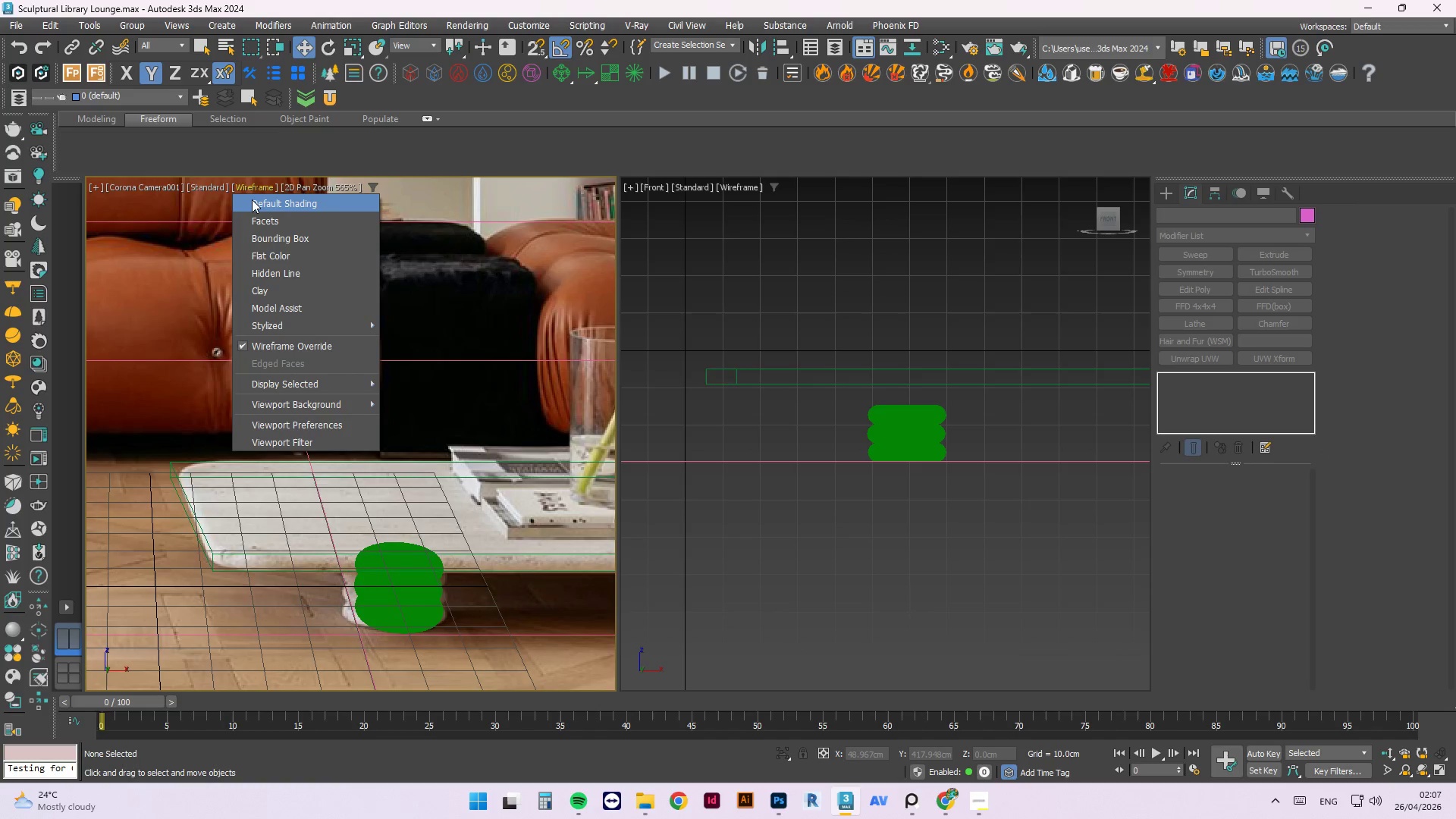 
left_click([252, 200])
 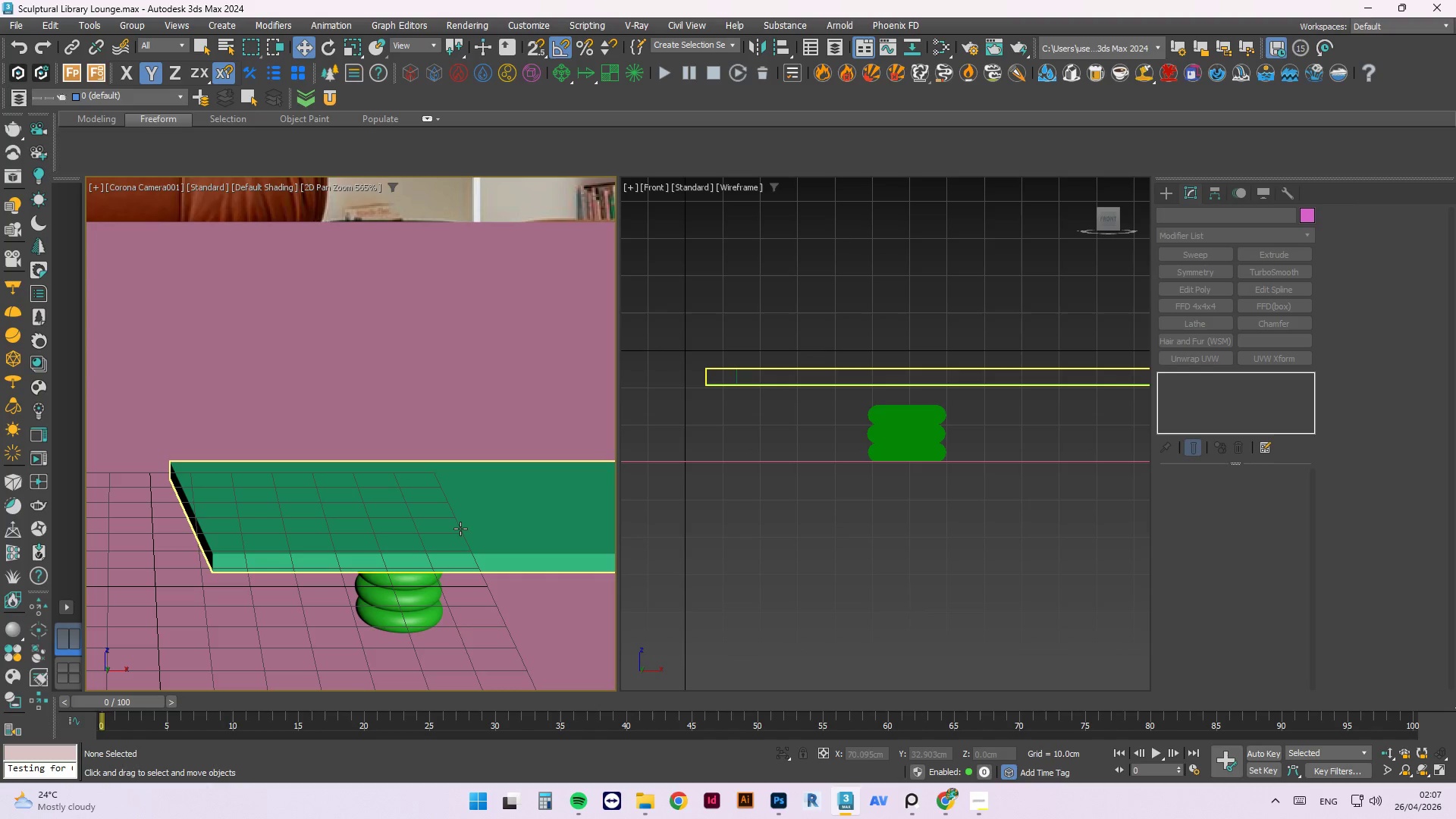 
scroll: coordinate [346, 517], scroll_direction: down, amount: 4.0
 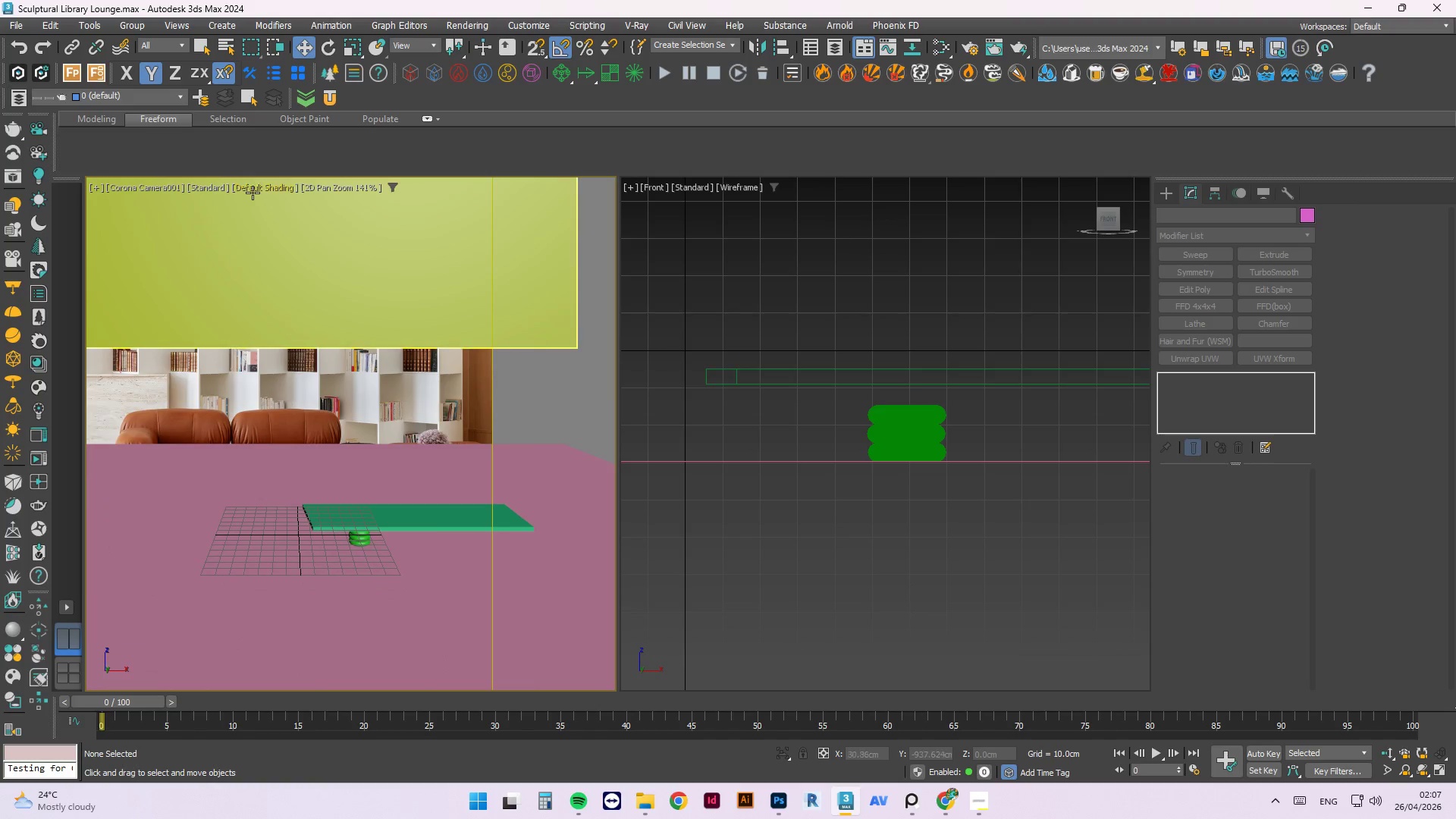 
left_click([251, 187])
 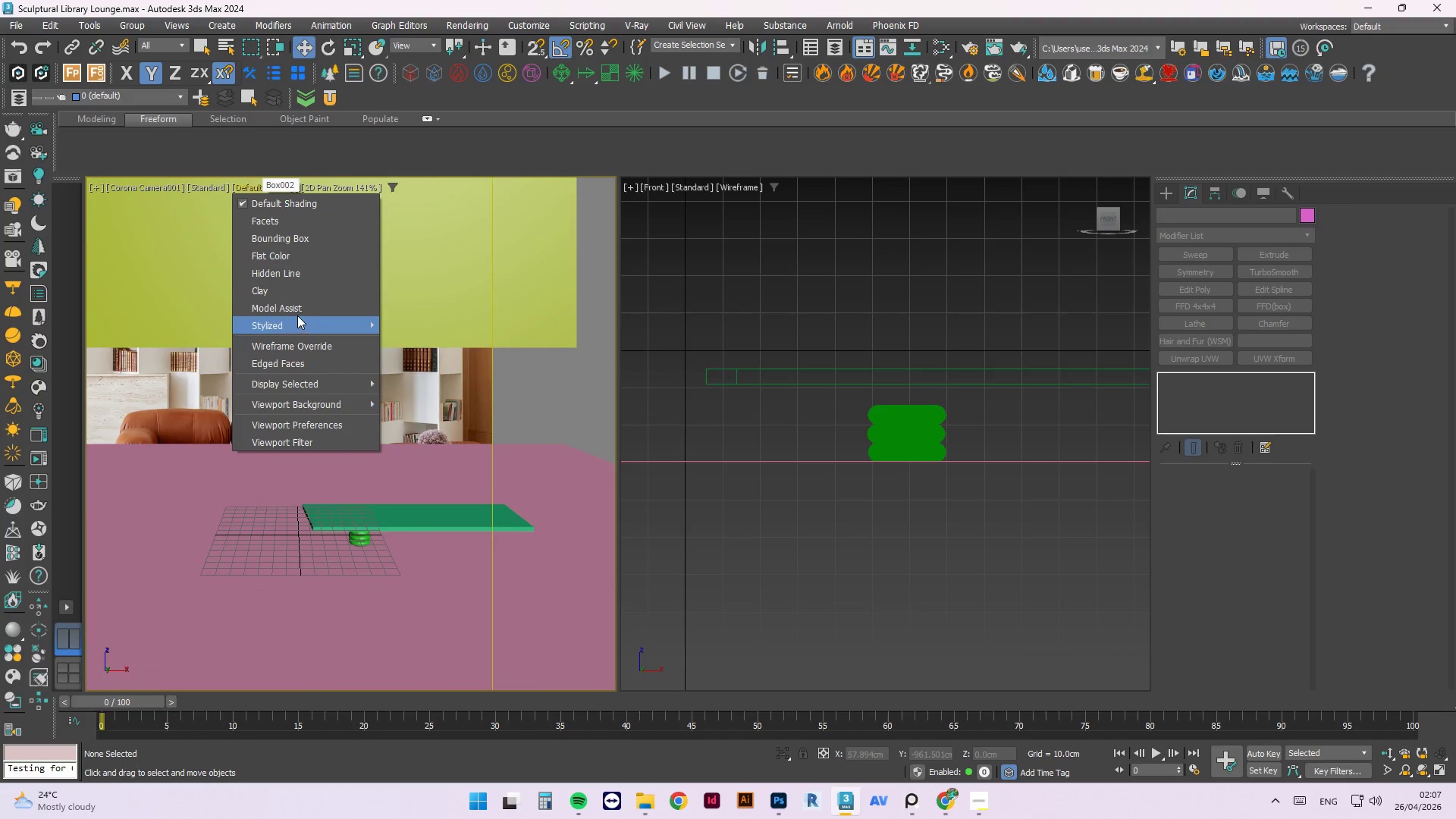 
left_click([303, 343])
 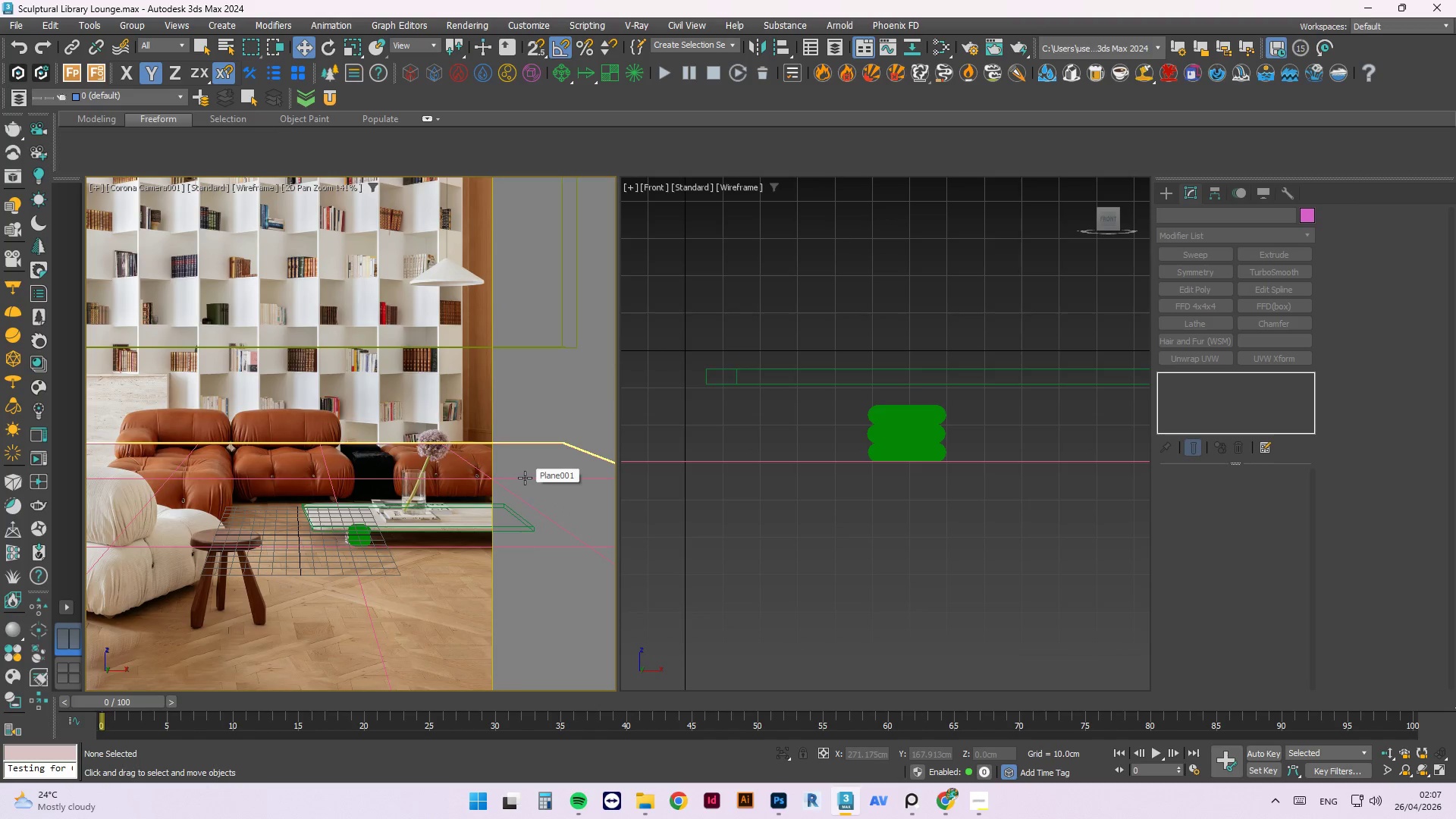 
wait(8.75)
 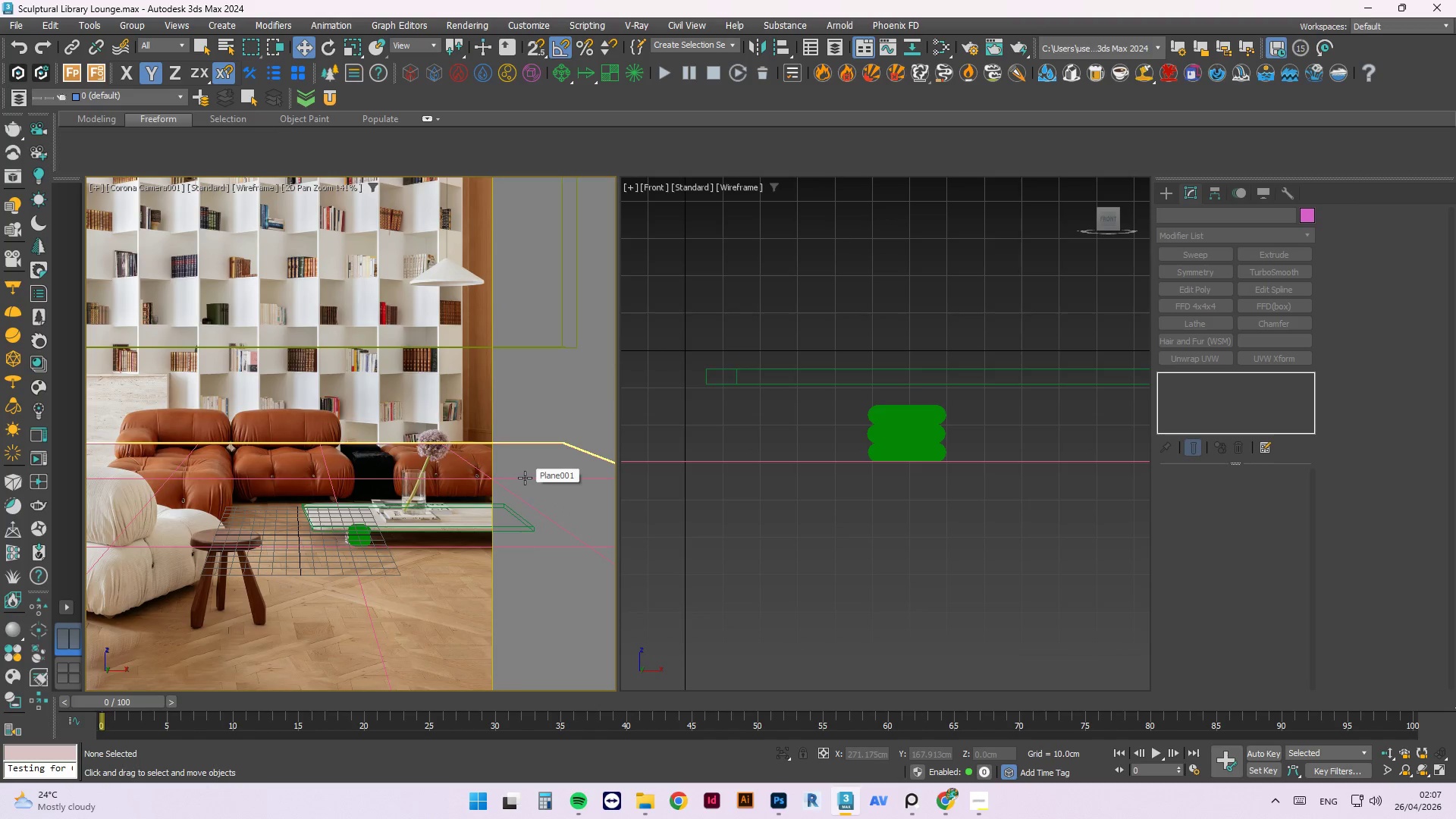 
left_click([892, 344])
 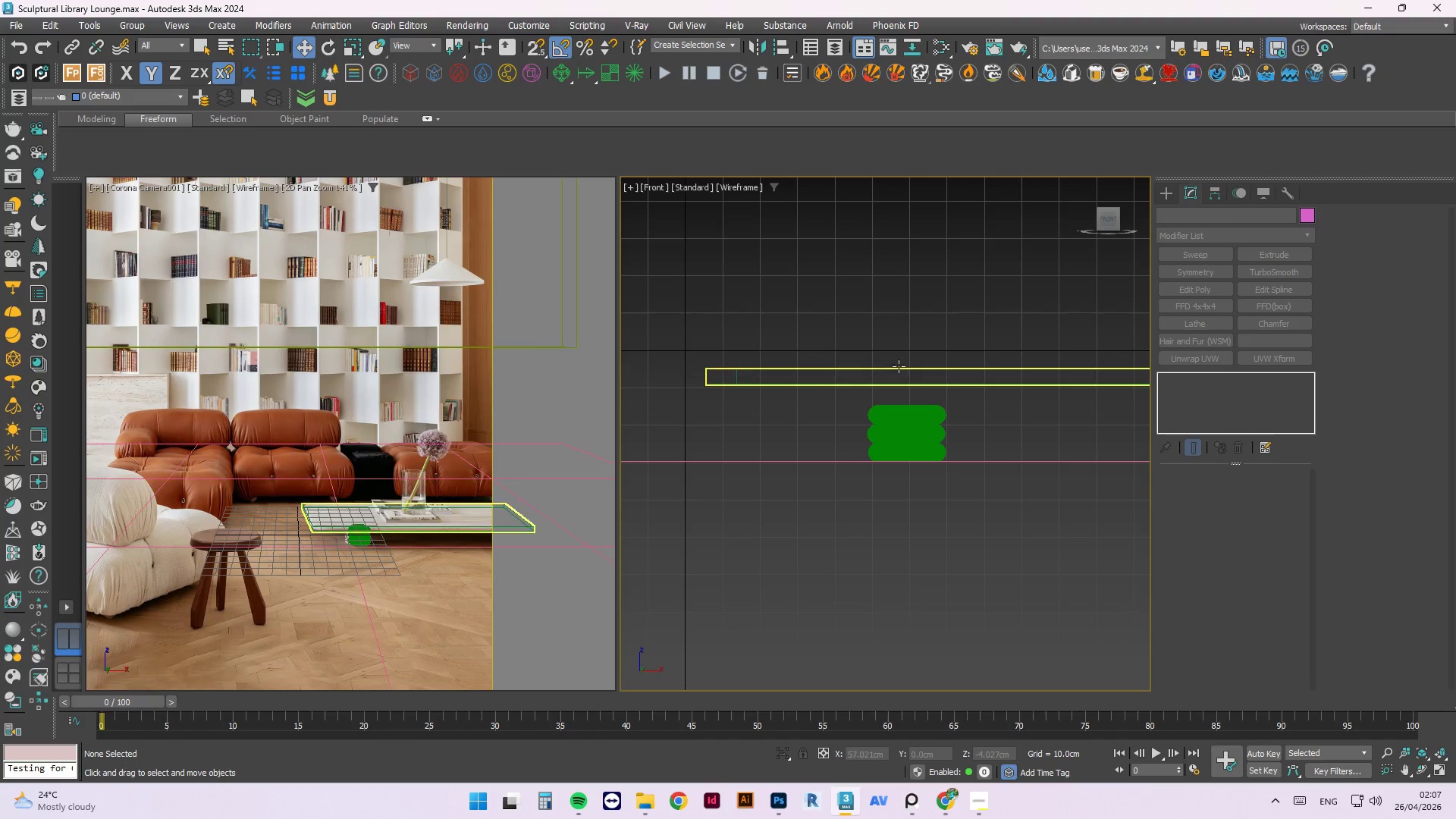 
left_click([899, 370])
 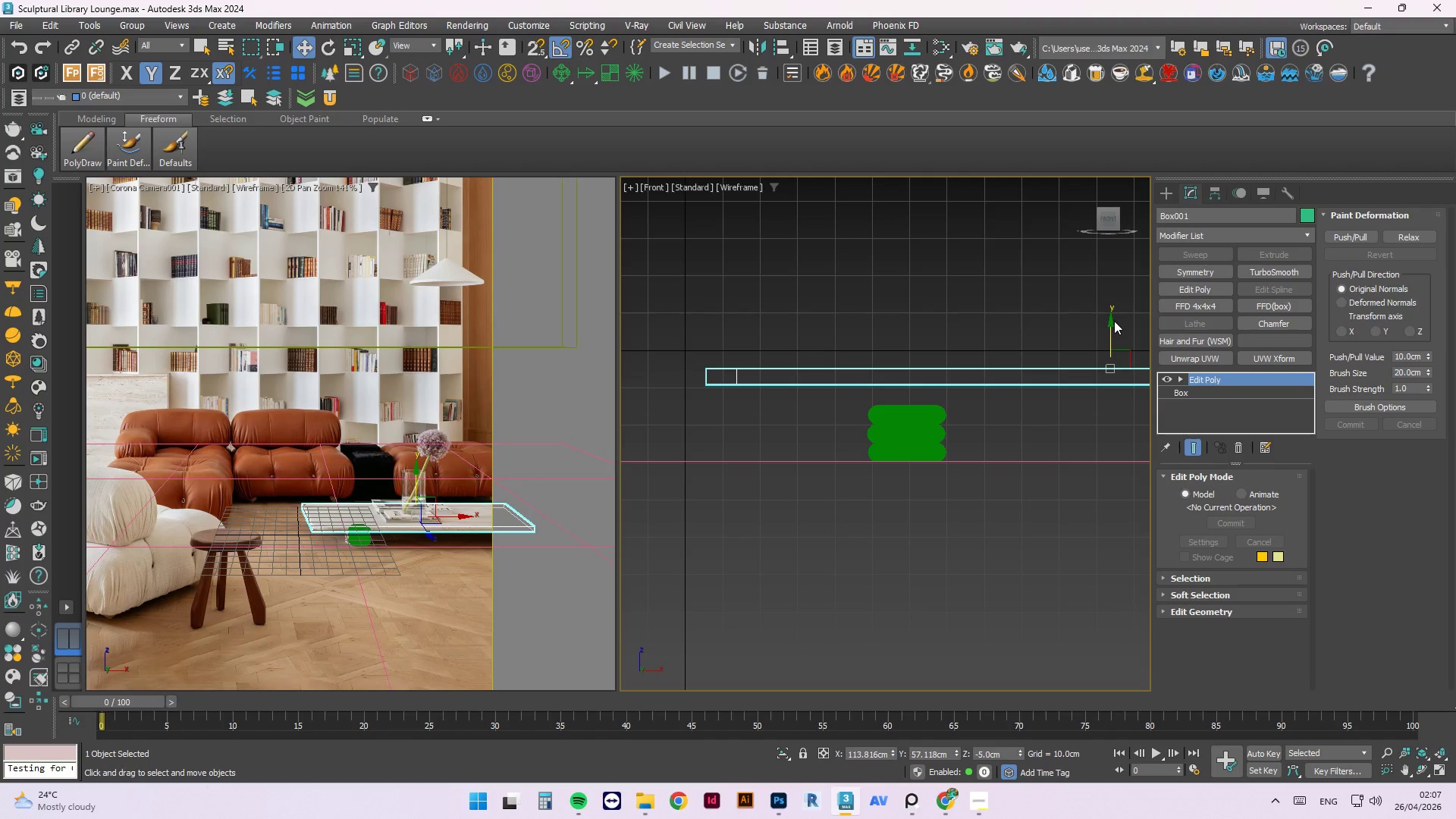 
left_click_drag(start_coordinate=[1111, 322], to_coordinate=[1134, 344])
 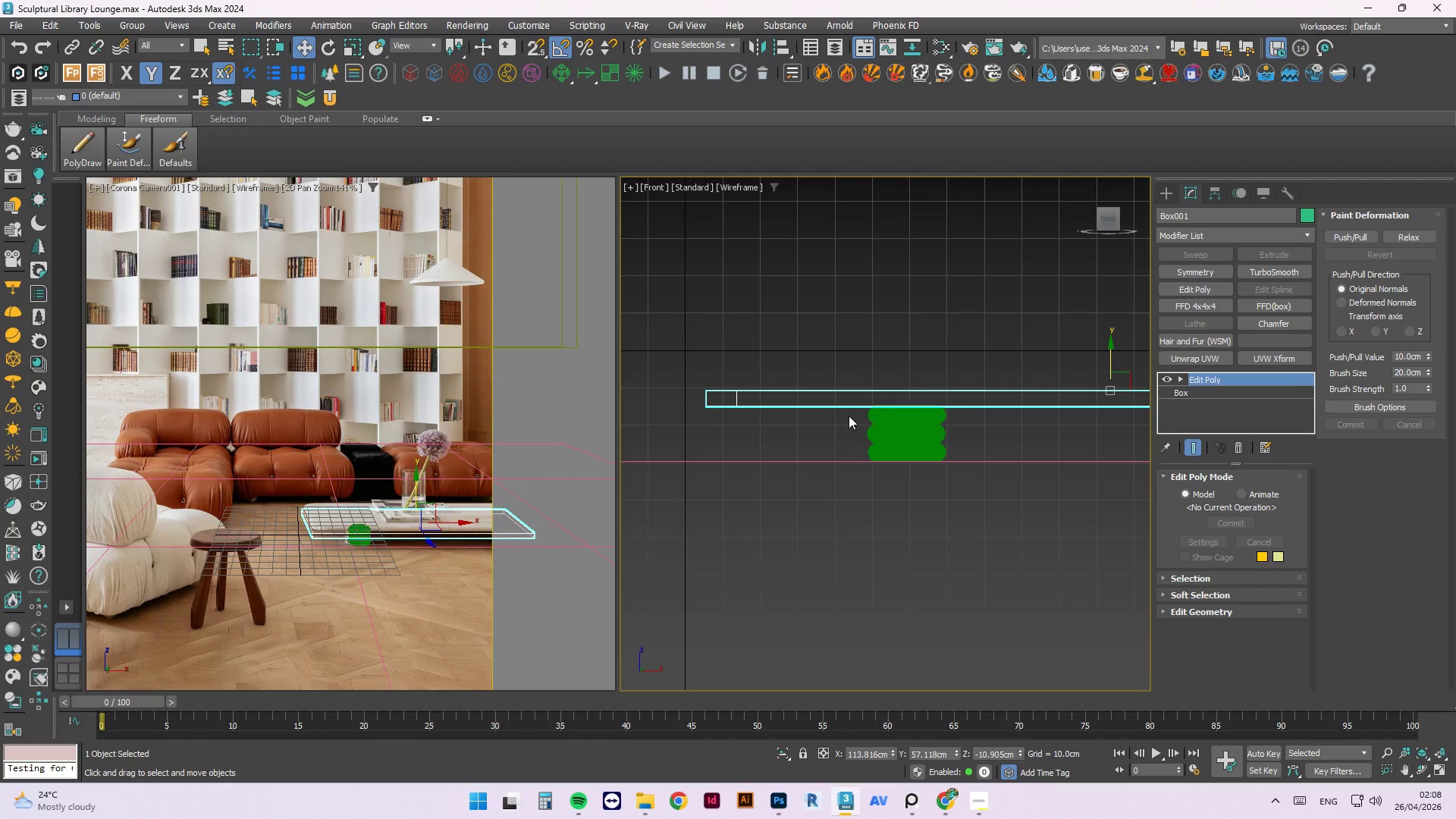 
scroll: coordinate [824, 404], scroll_direction: down, amount: 2.0
 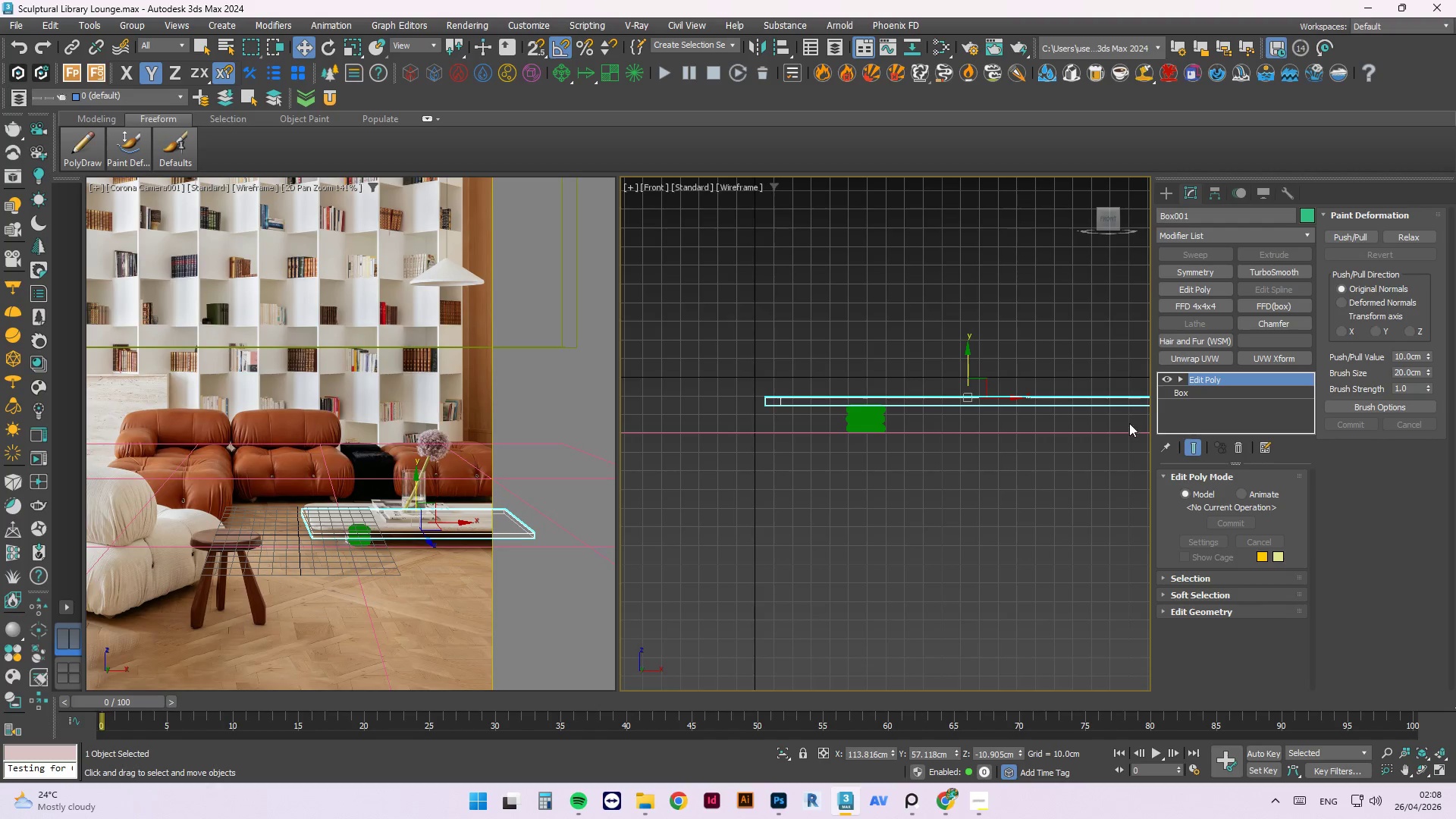 
scroll: coordinate [874, 389], scroll_direction: up, amount: 3.0
 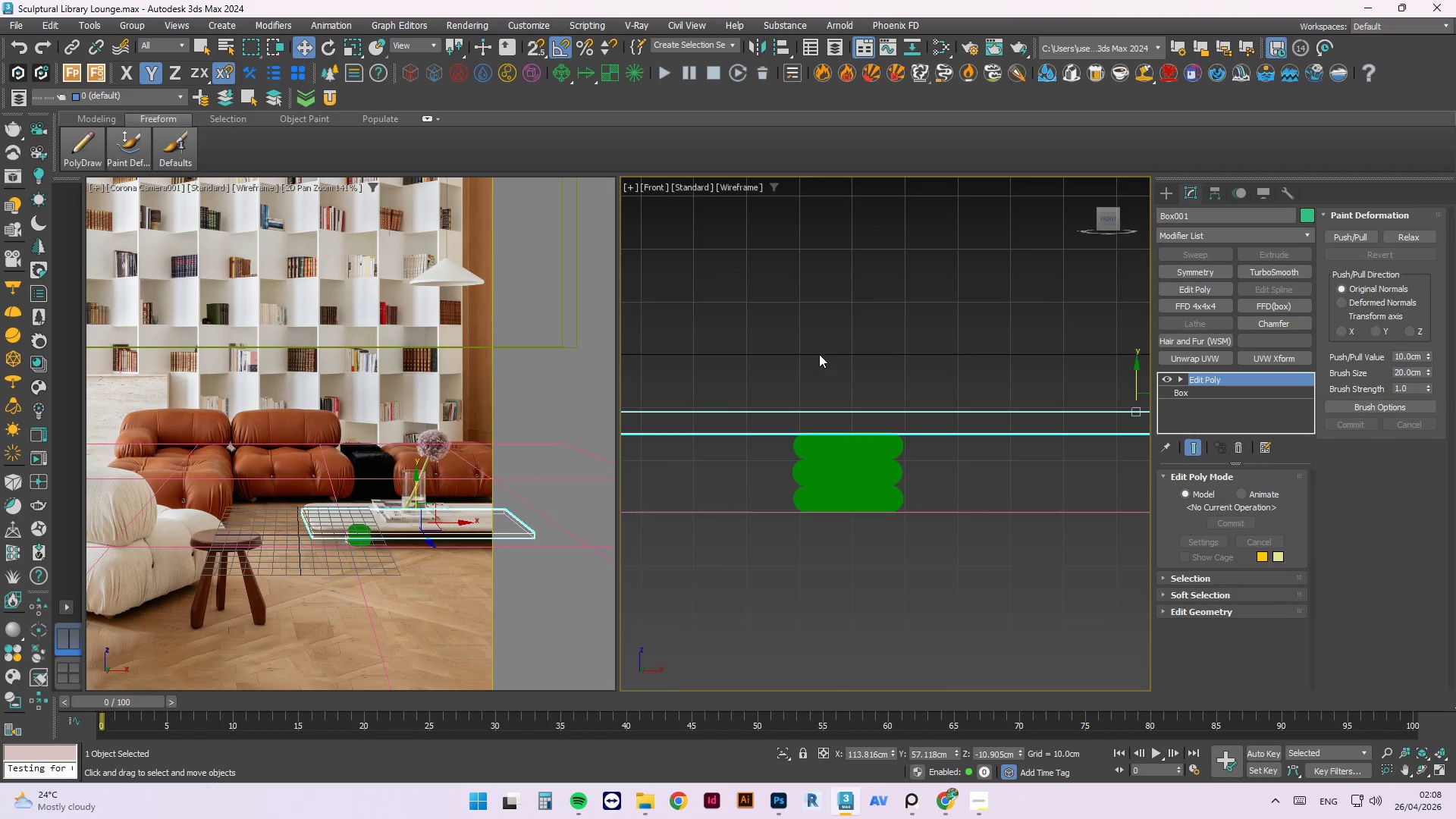 
scroll: coordinate [811, 333], scroll_direction: down, amount: 3.0
 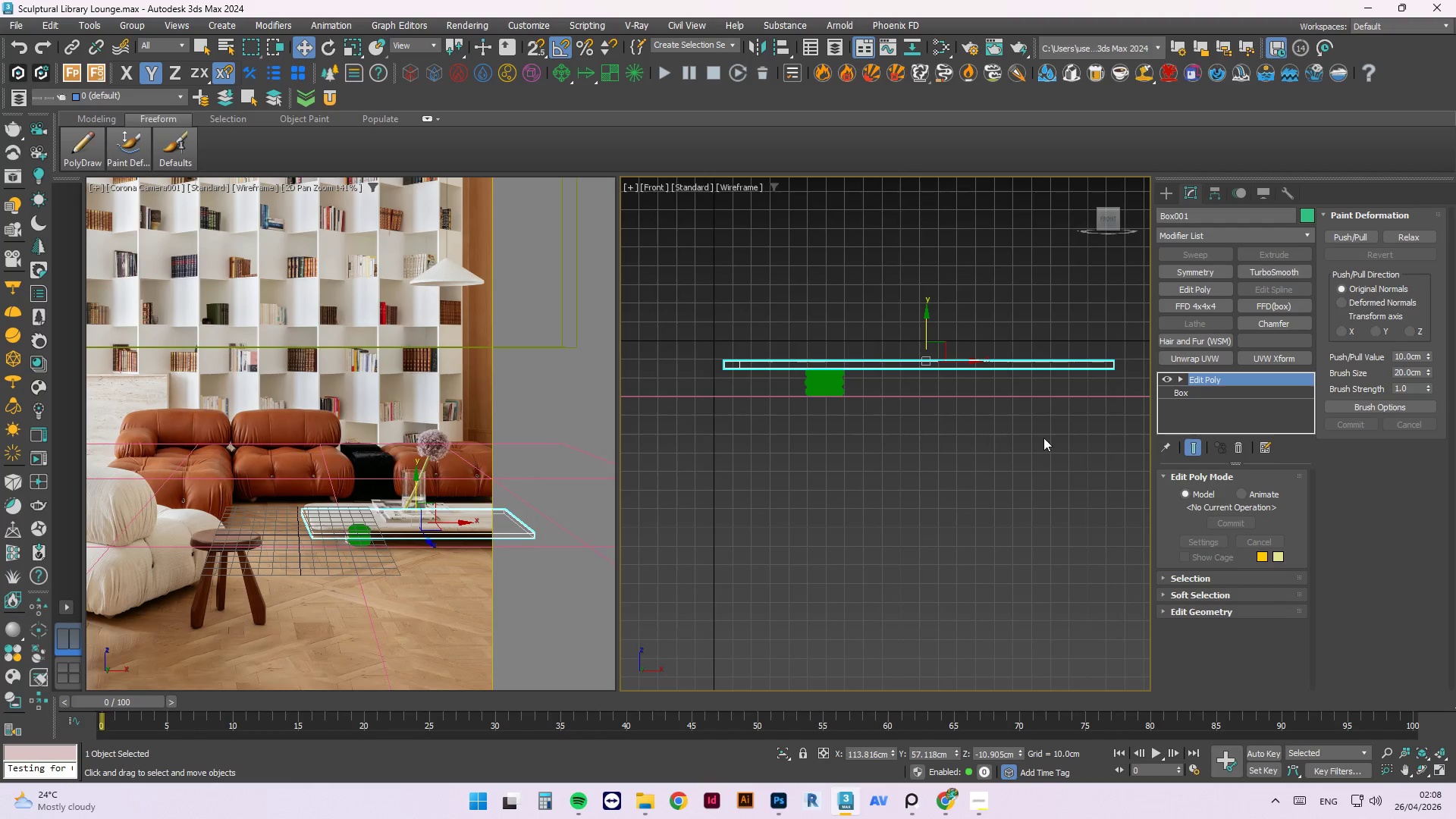 
key(Control+Z)
 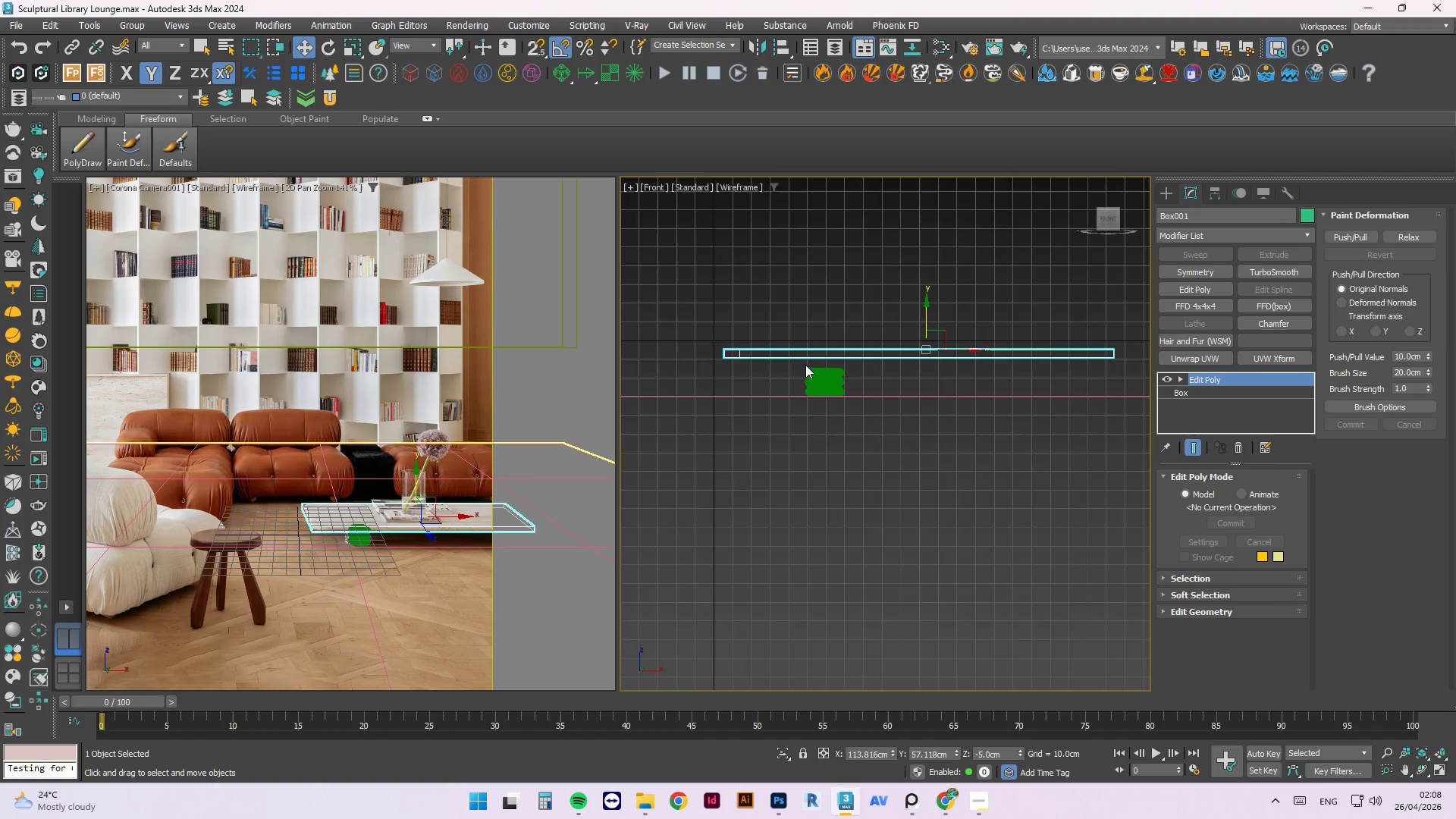 
scroll: coordinate [876, 382], scroll_direction: up, amount: 5.0
 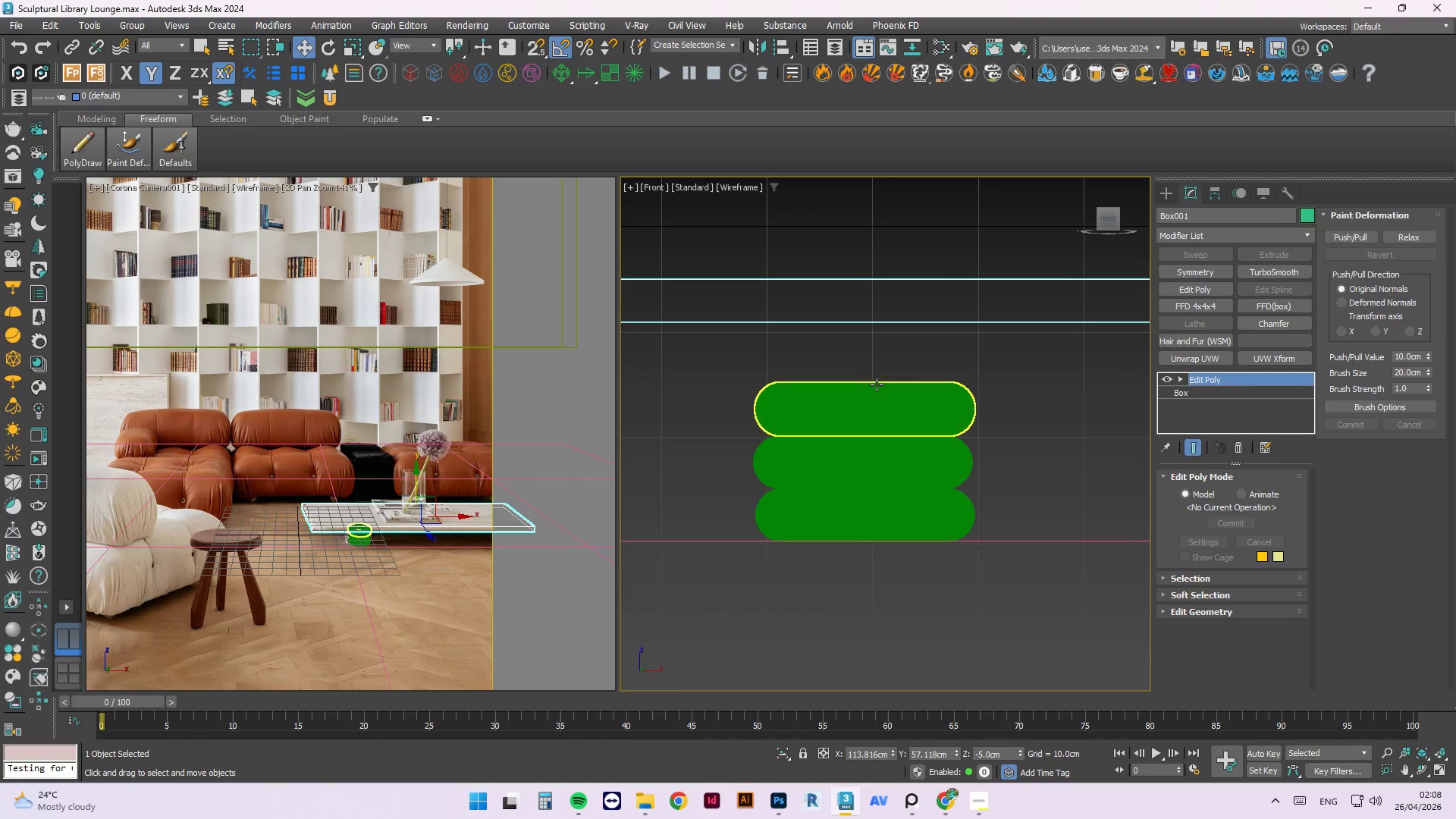 
left_click([877, 384])
 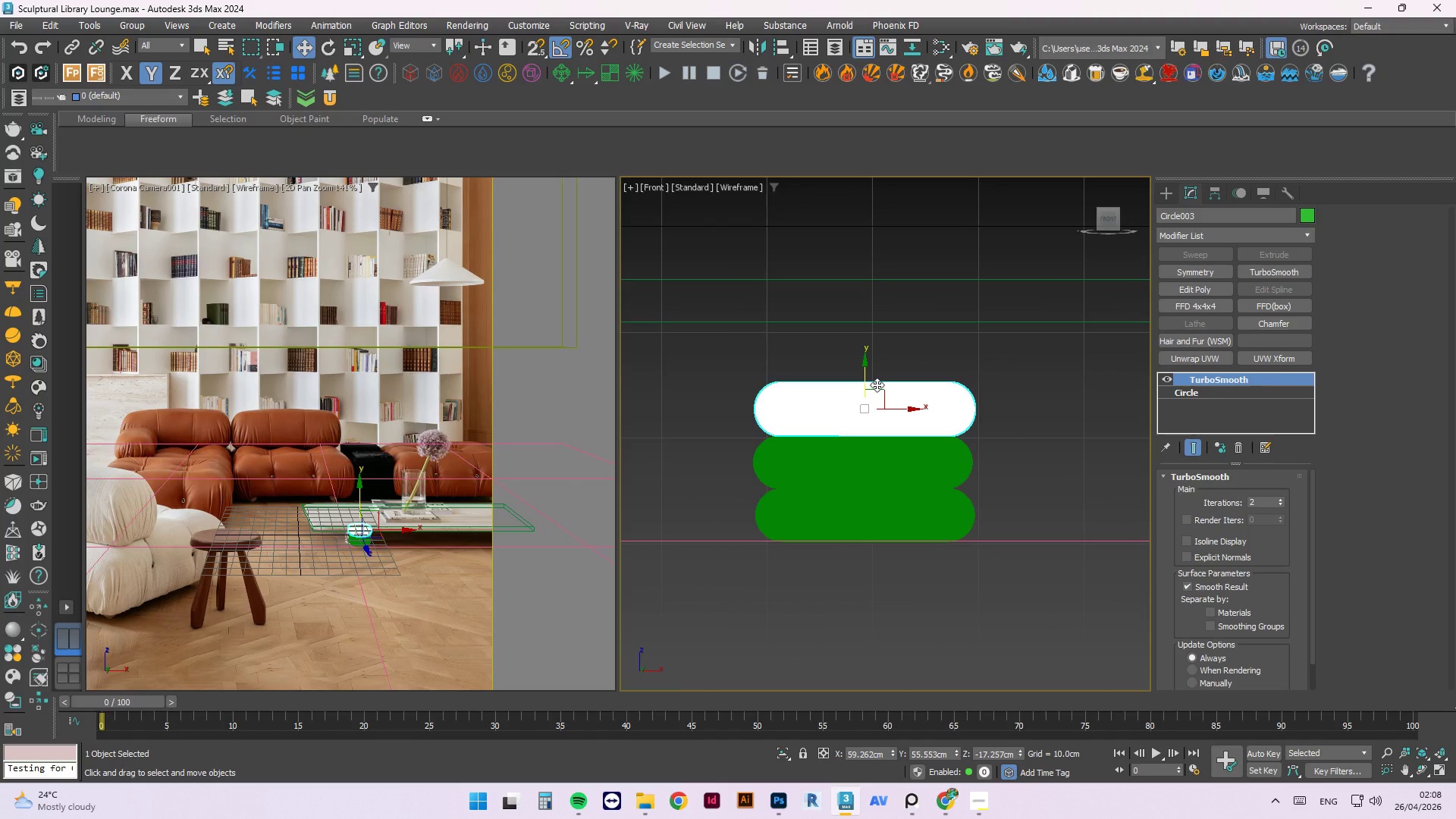 
hold_key(key=ShiftLeft, duration=2.14)
left_click_drag(start_coordinate=[866, 375], to_coordinate=[868, 321])
 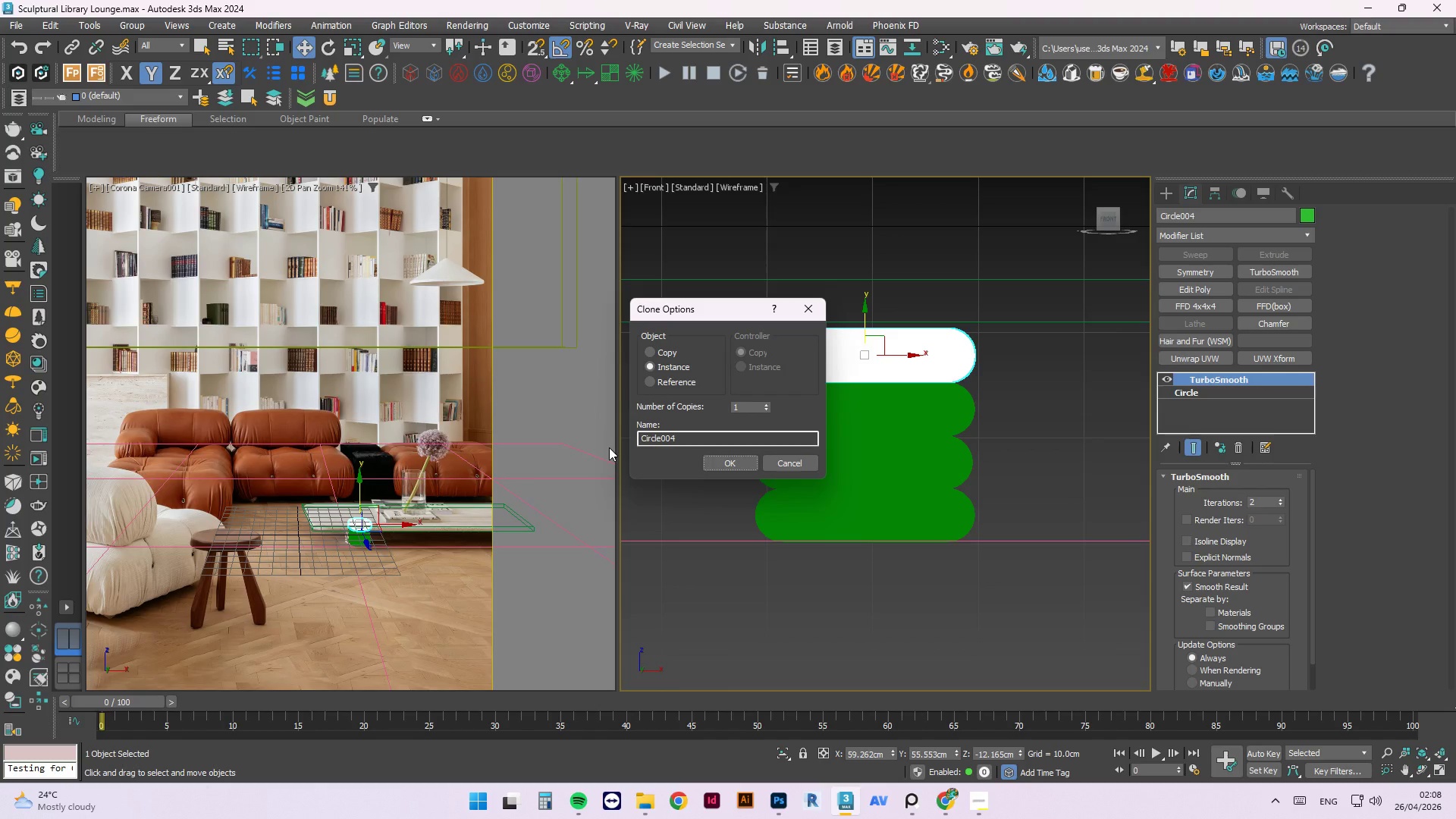 
left_click([723, 460])
 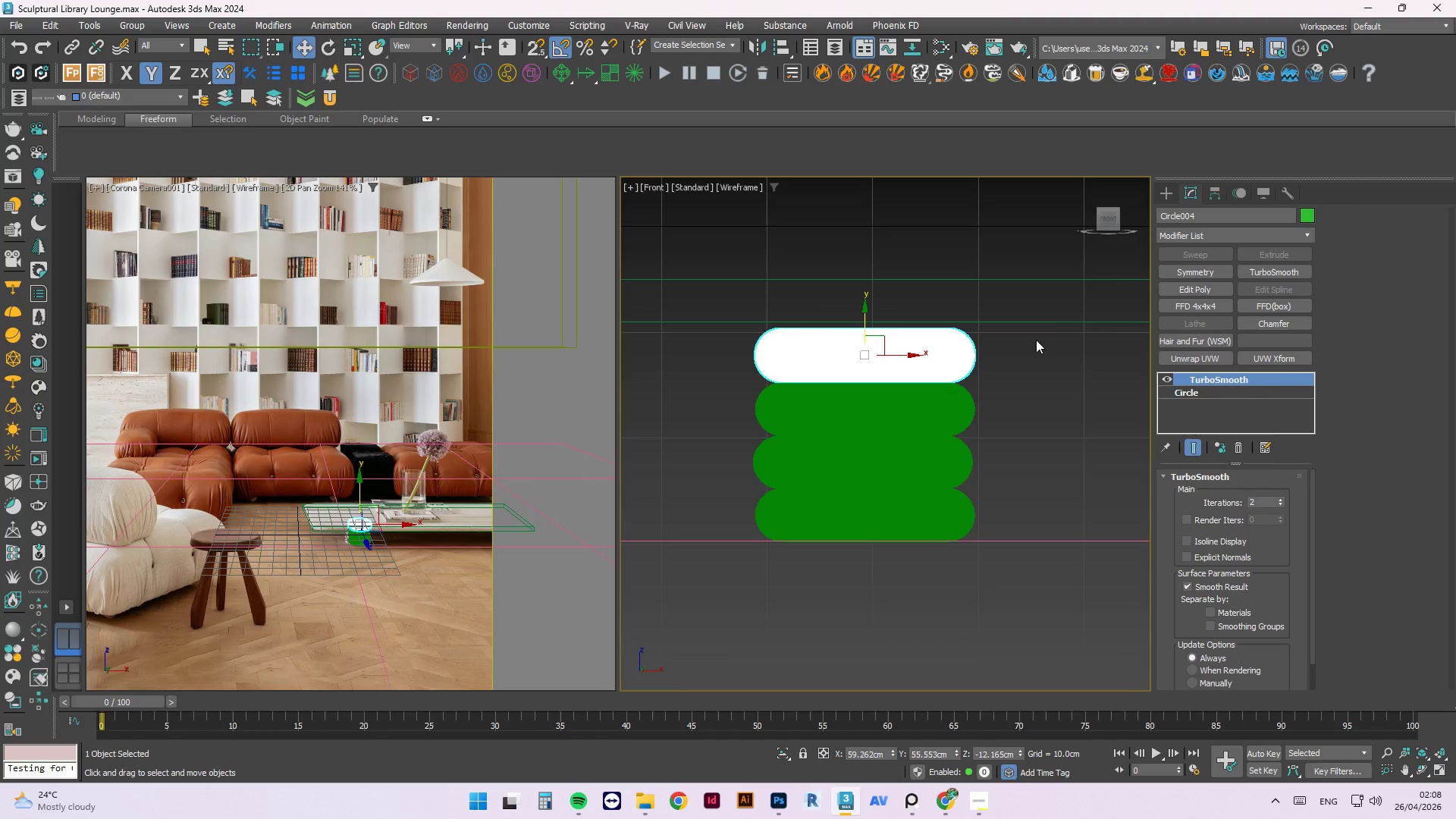 
left_click([1041, 335])
 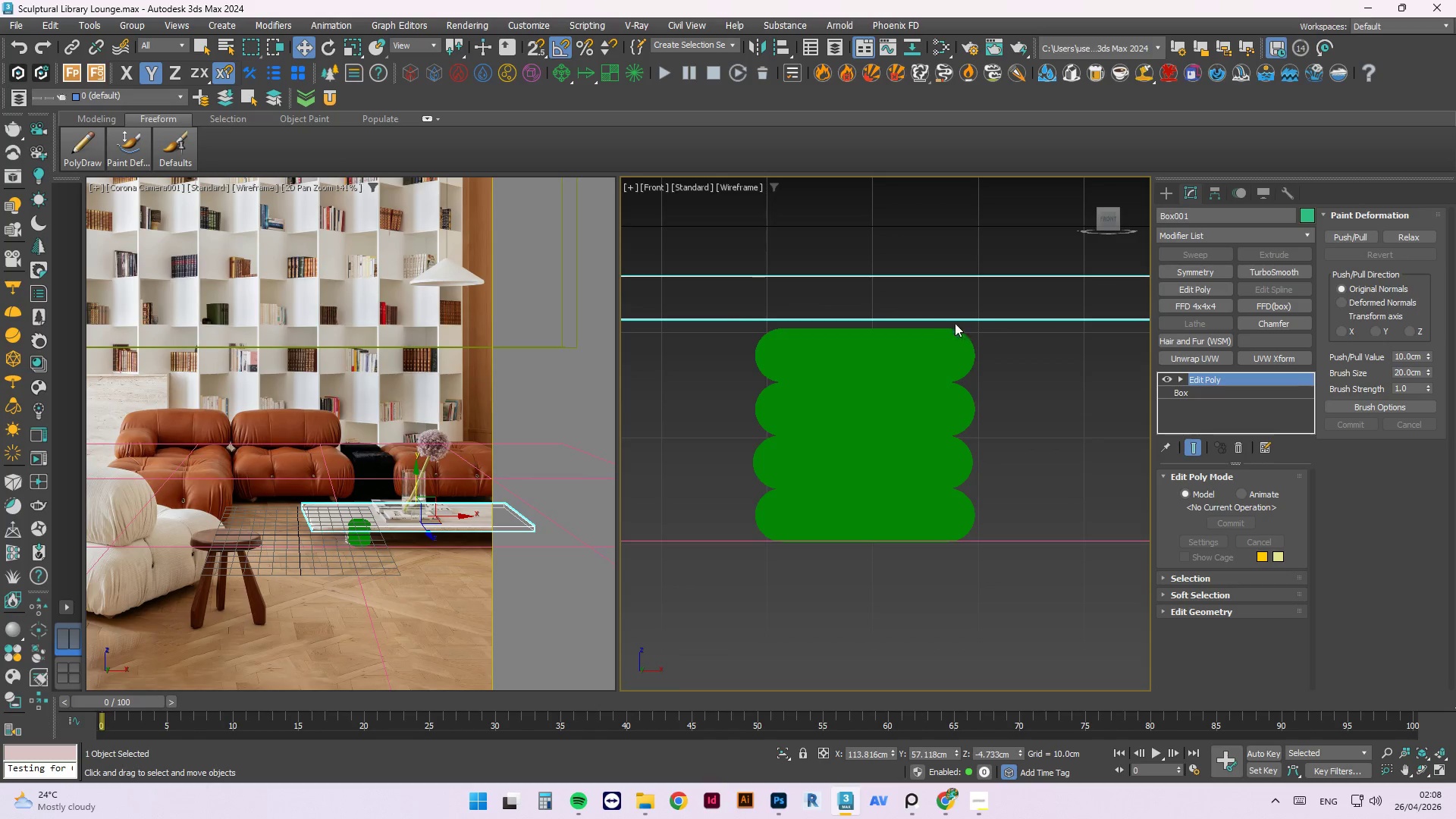 
scroll: coordinate [830, 381], scroll_direction: down, amount: 3.0
 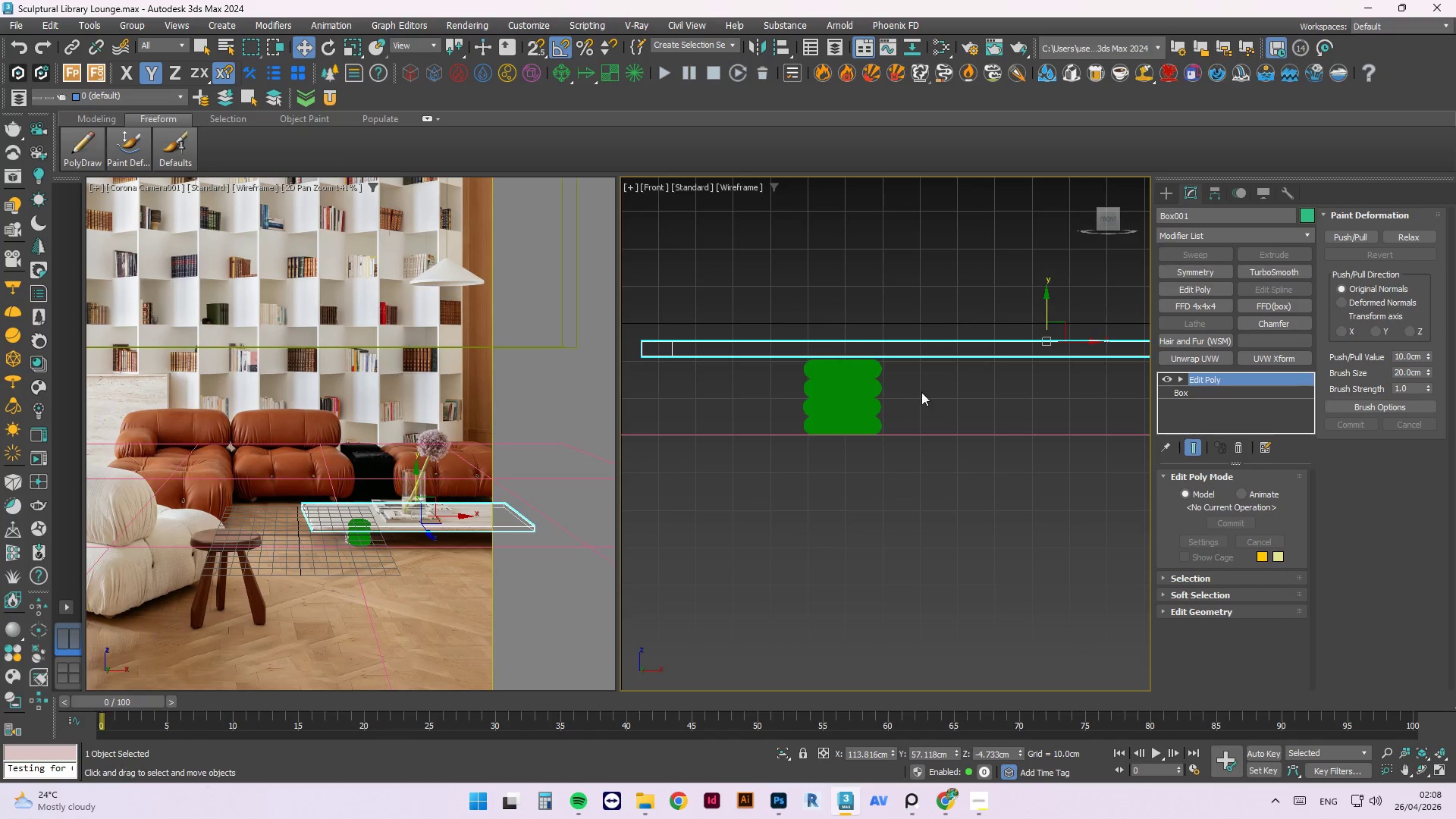 
scroll: coordinate [829, 342], scroll_direction: up, amount: 5.0
 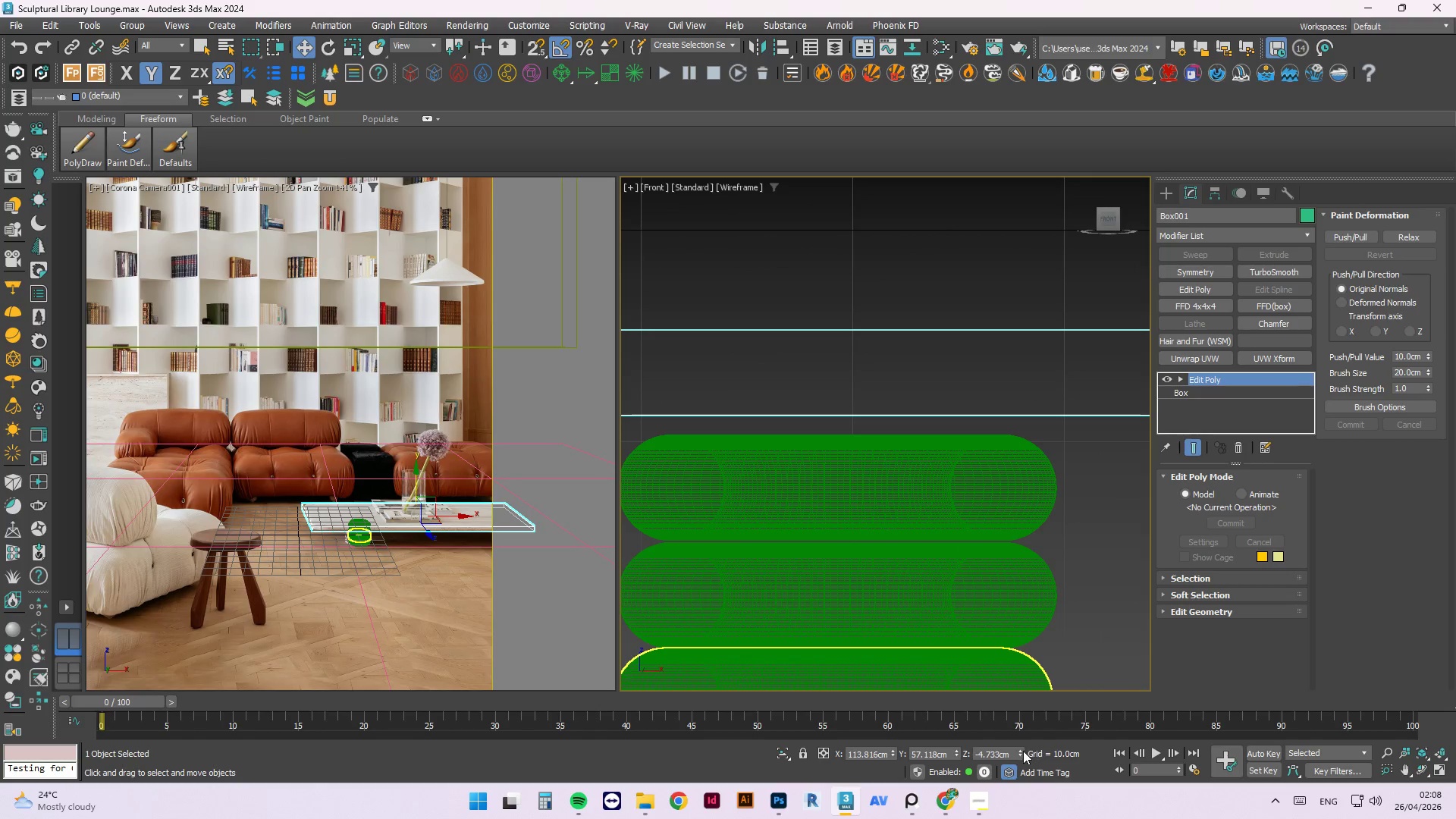 
left_click_drag(start_coordinate=[1022, 755], to_coordinate=[1023, 774])
 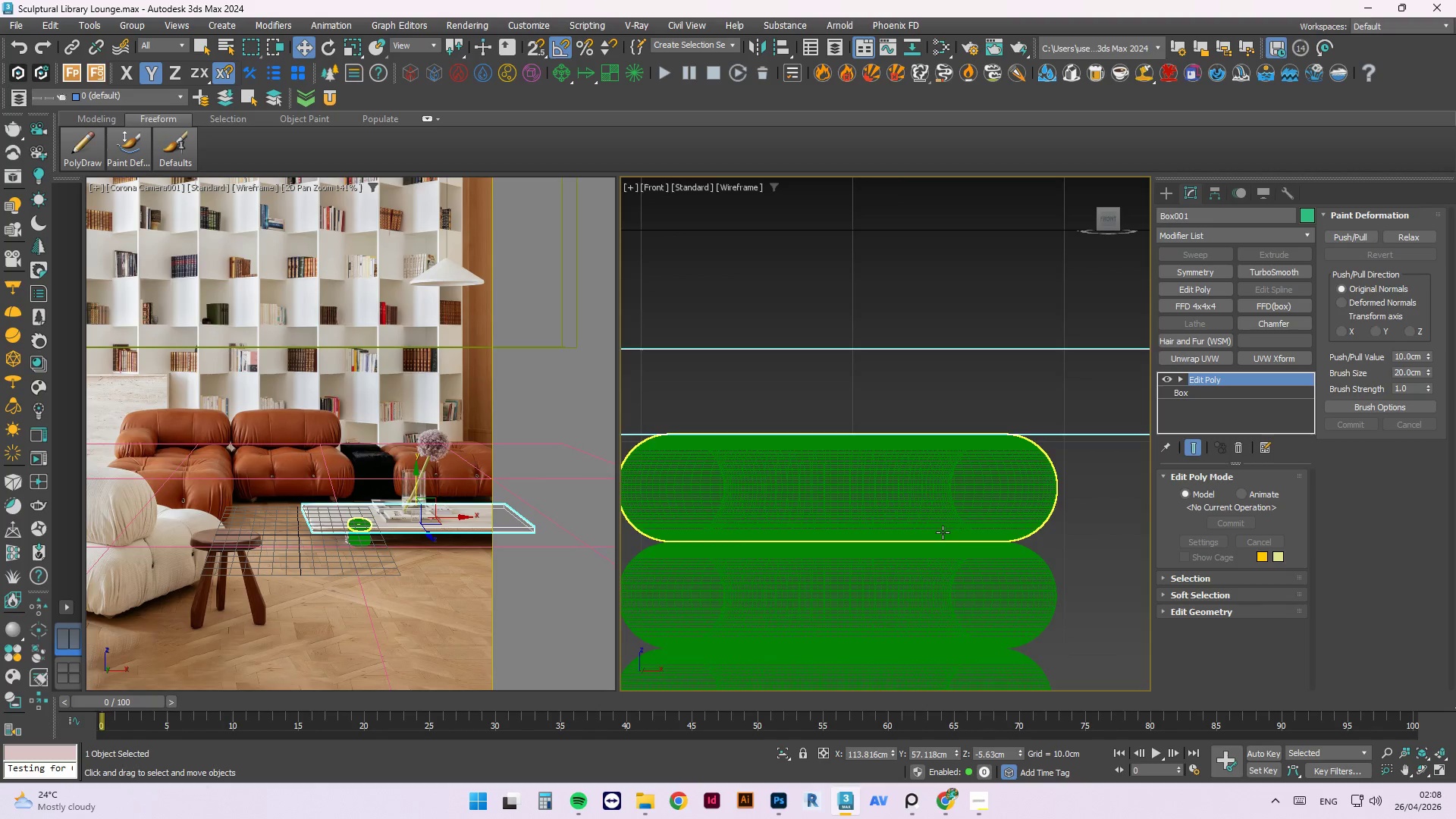 
left_click([934, 374])
 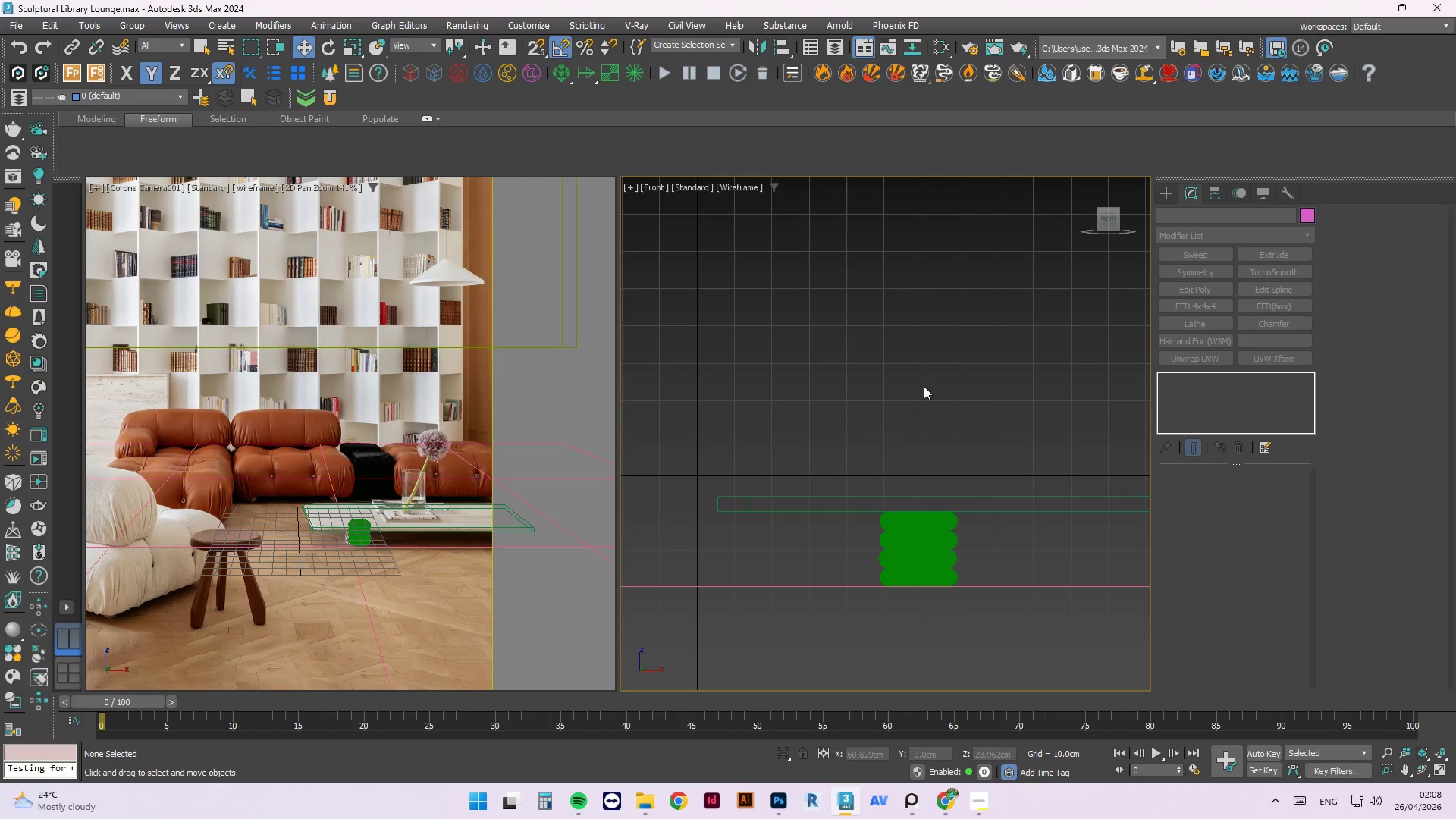 
scroll: coordinate [934, 528], scroll_direction: down, amount: 5.0
 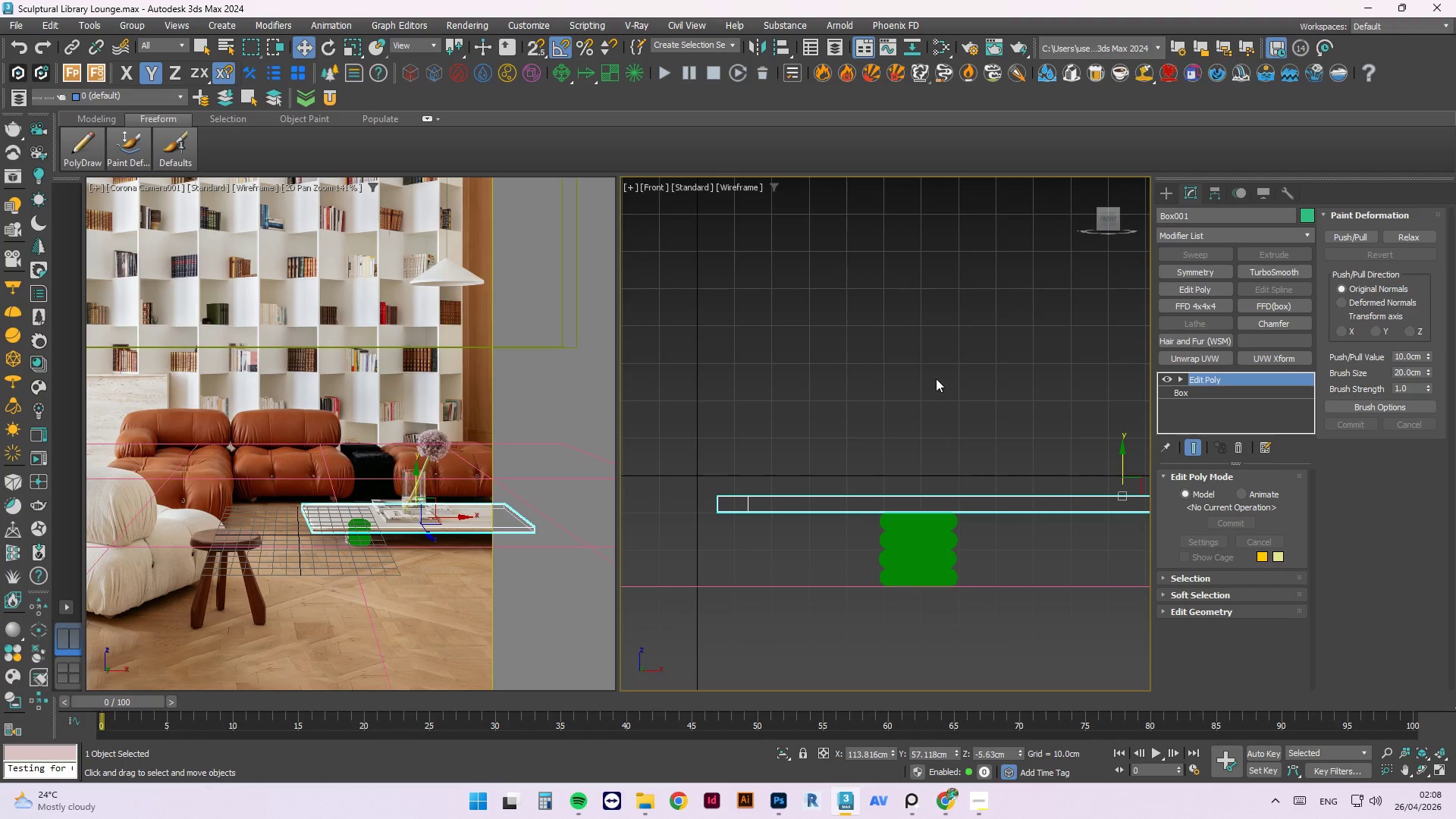 
key(T)
 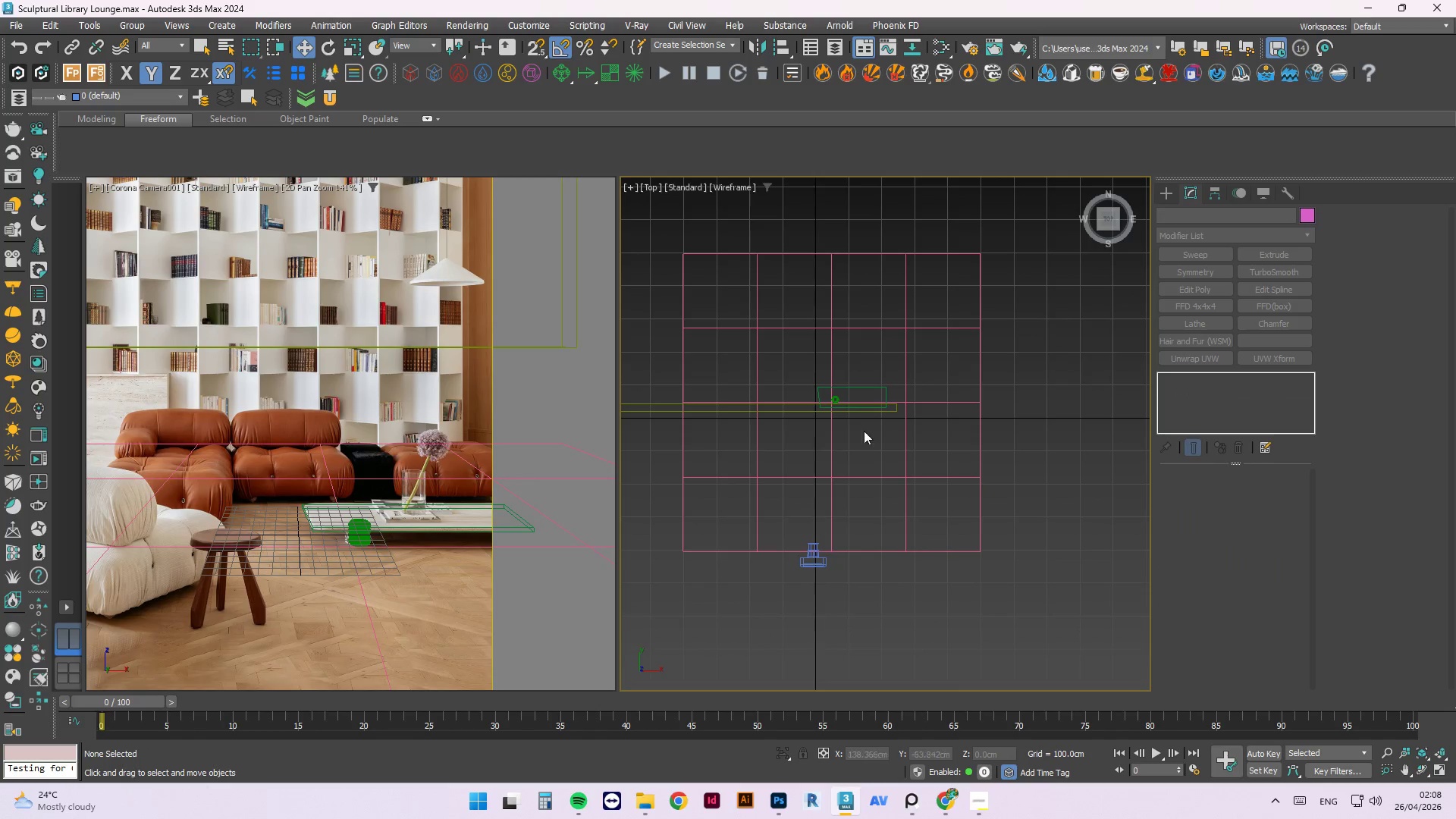 
left_click_drag(start_coordinate=[869, 379], to_coordinate=[819, 464])
 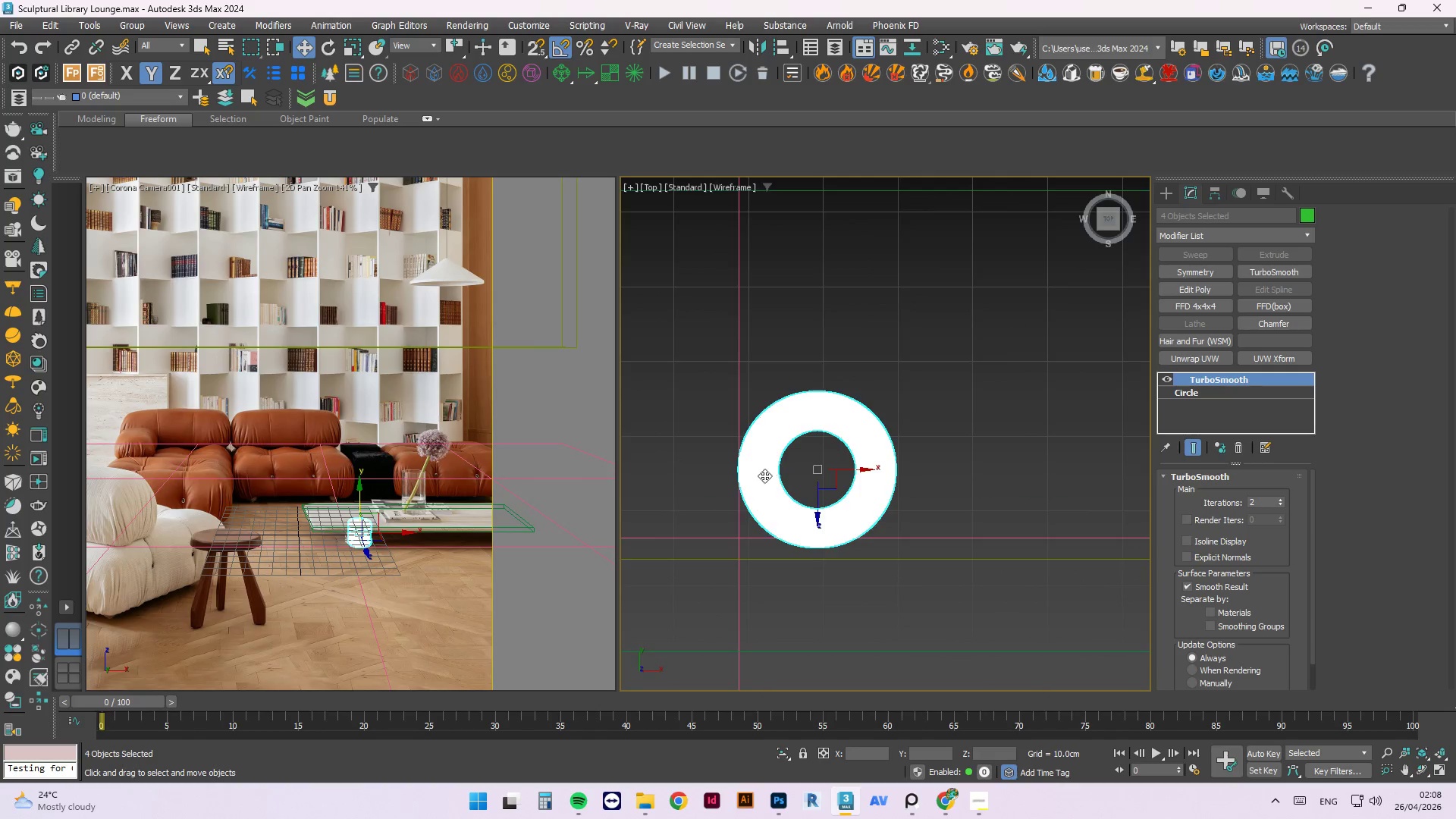 
scroll: coordinate [805, 409], scroll_direction: up, amount: 9.0
 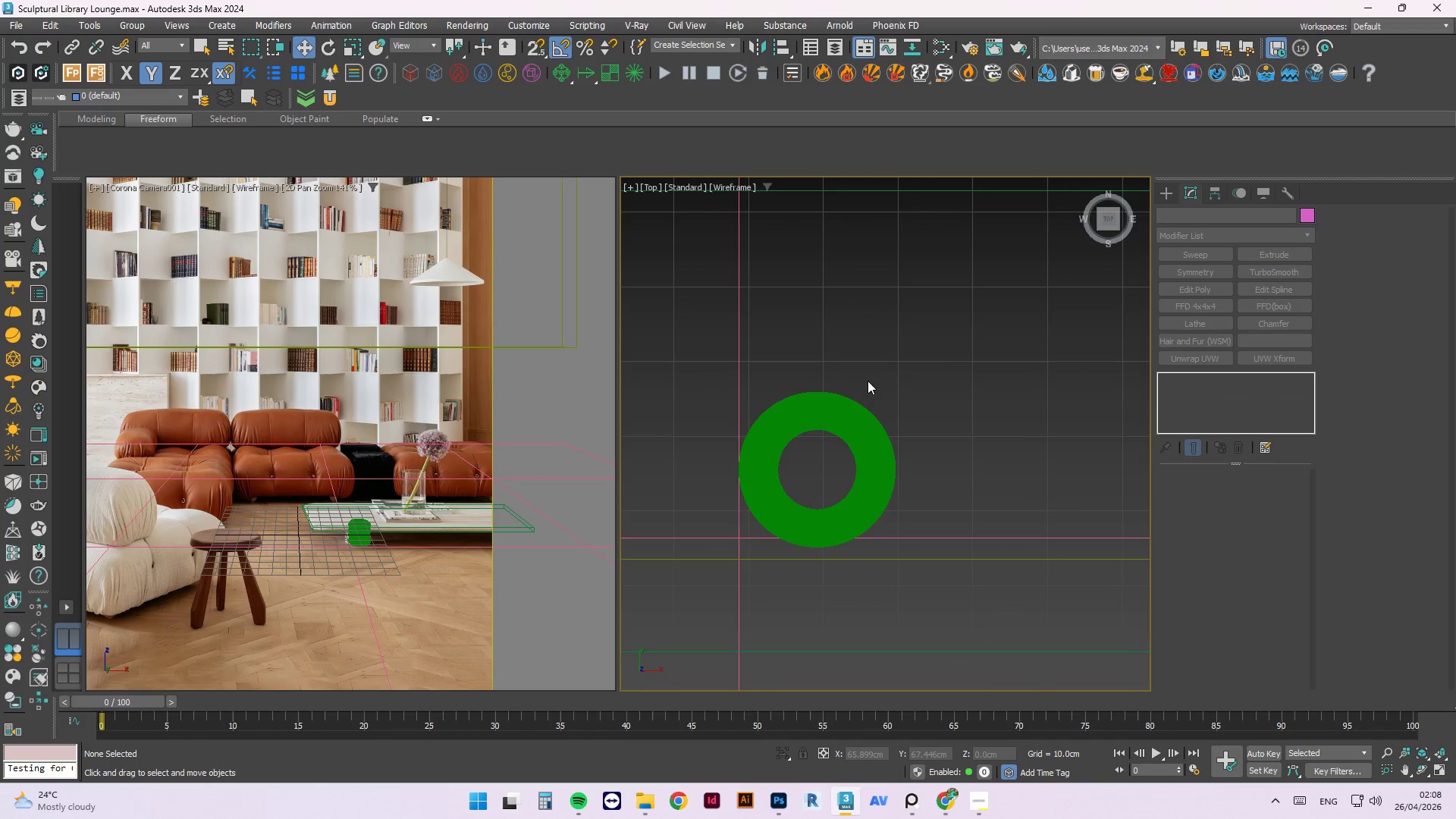 
scroll: coordinate [798, 466], scroll_direction: down, amount: 5.0
 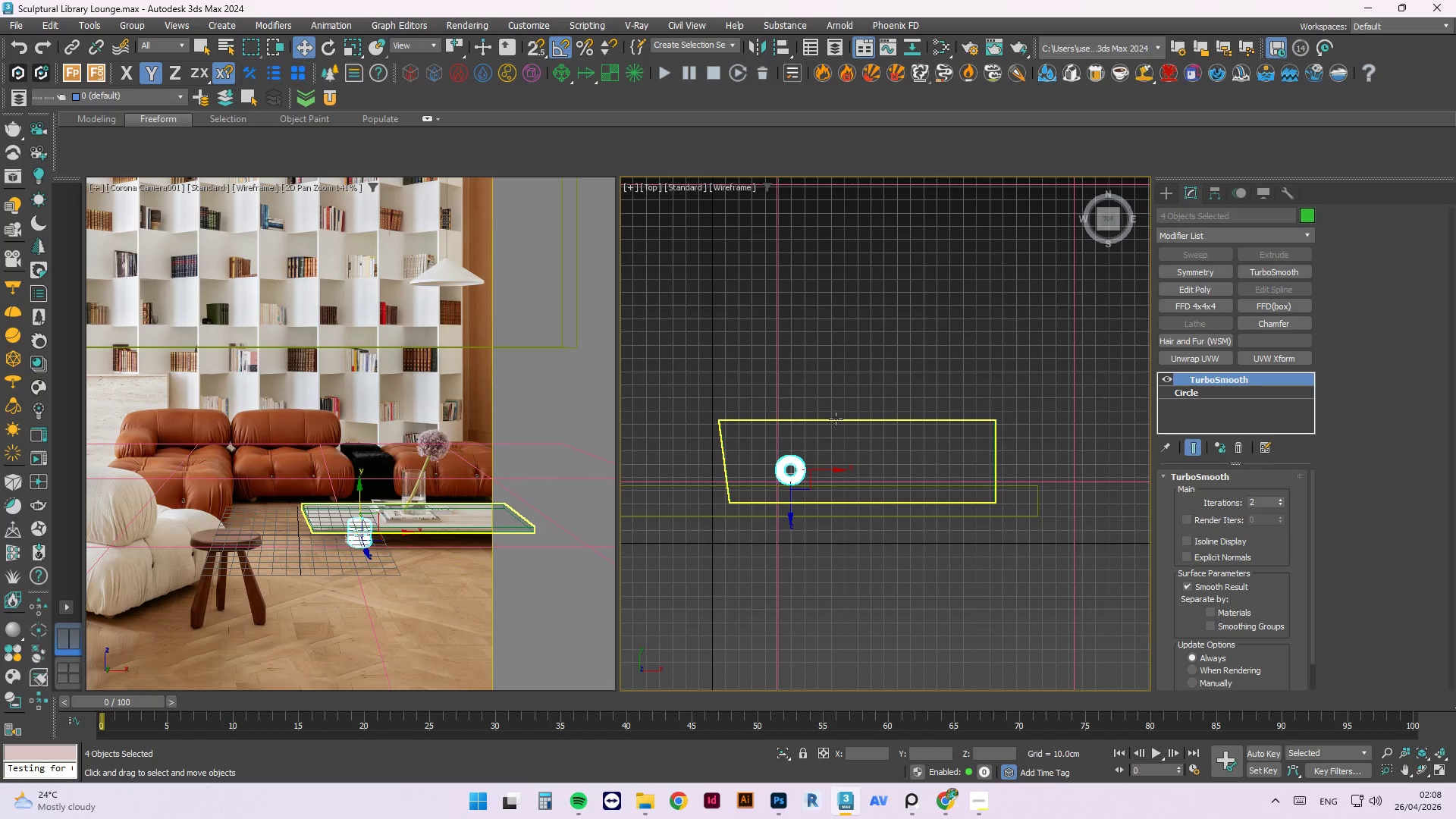 
left_click([836, 419])
 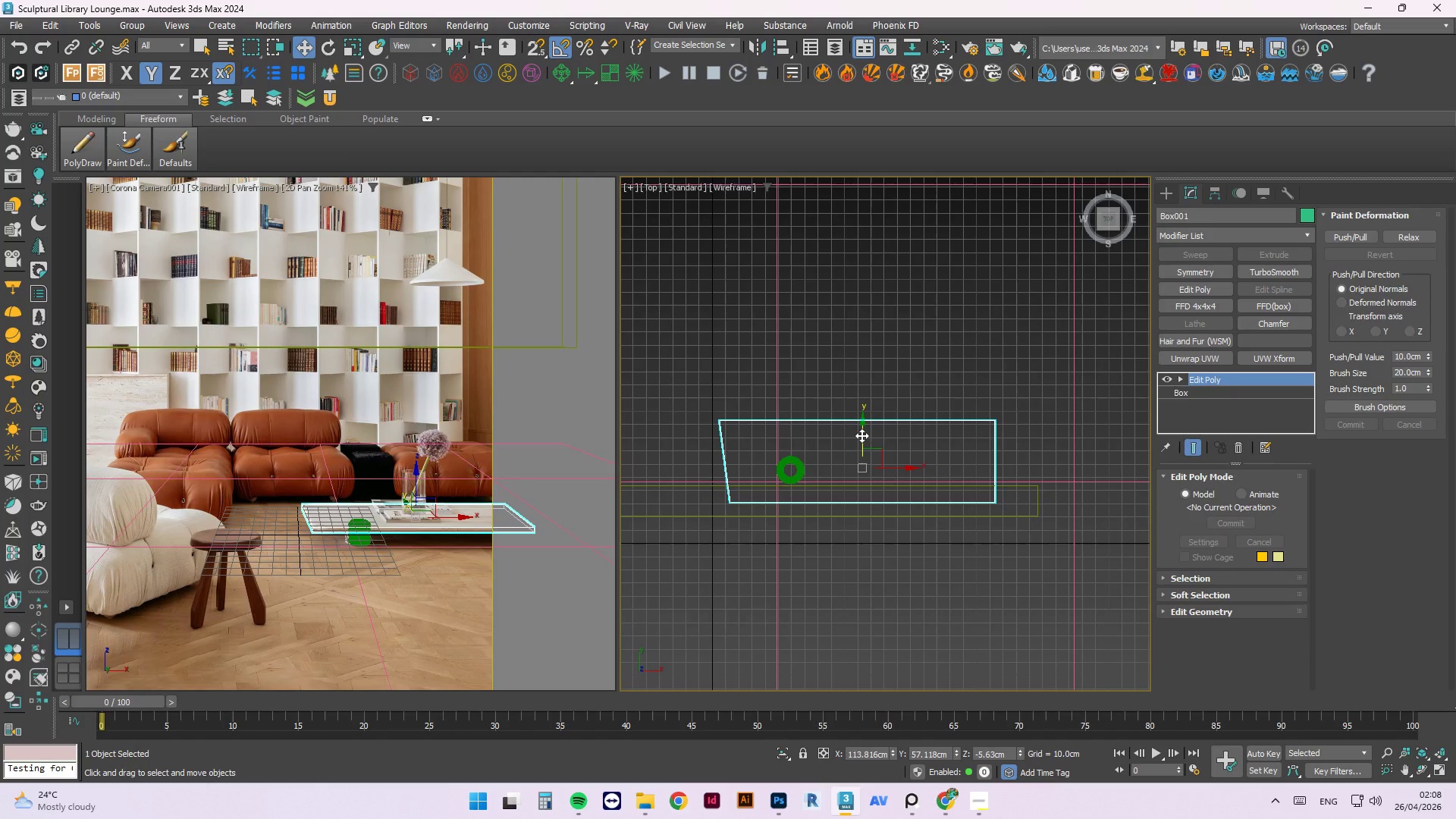 
left_click_drag(start_coordinate=[863, 436], to_coordinate=[867, 437])
 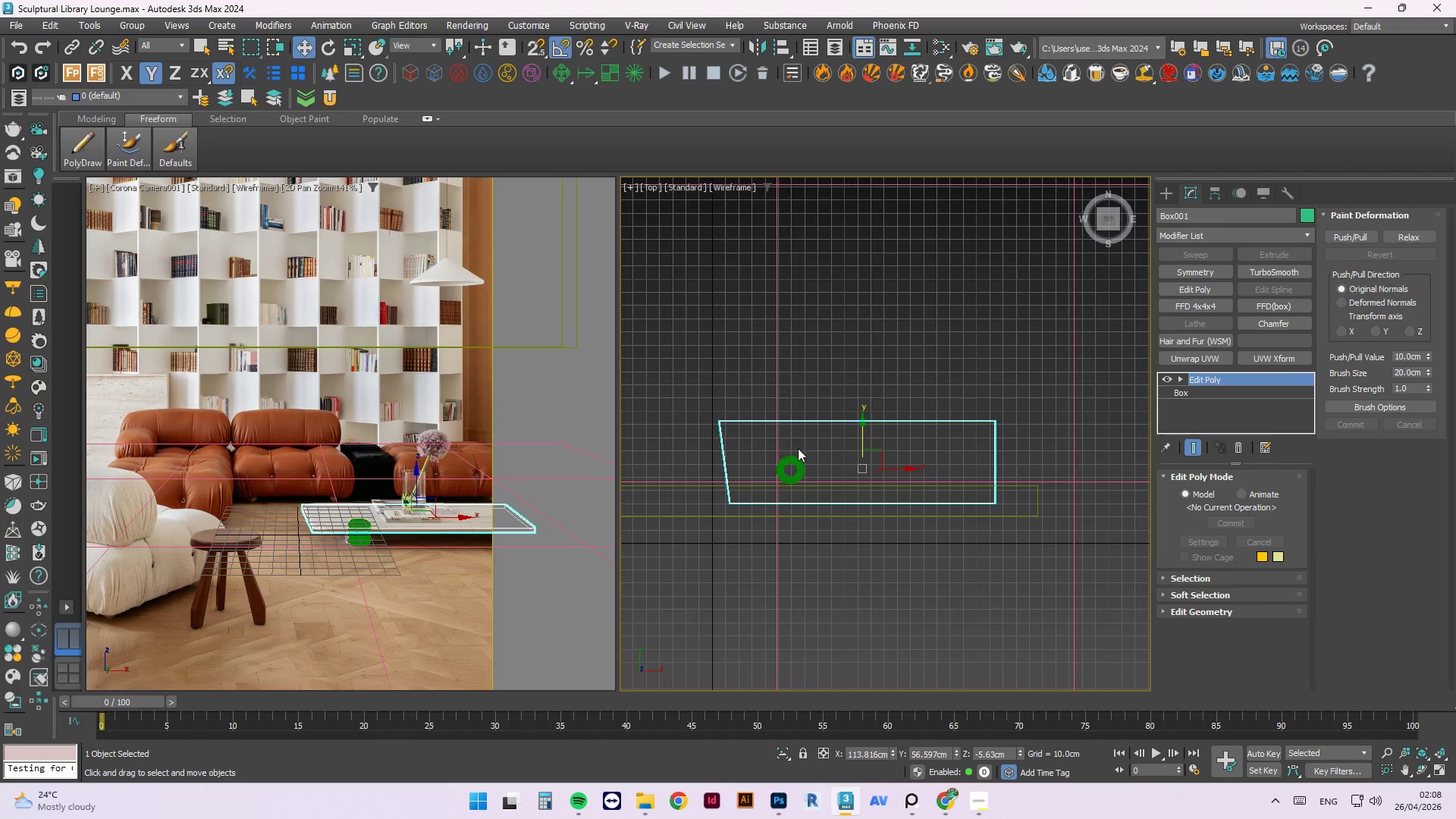 
left_click_drag(start_coordinate=[821, 445], to_coordinate=[777, 498])
 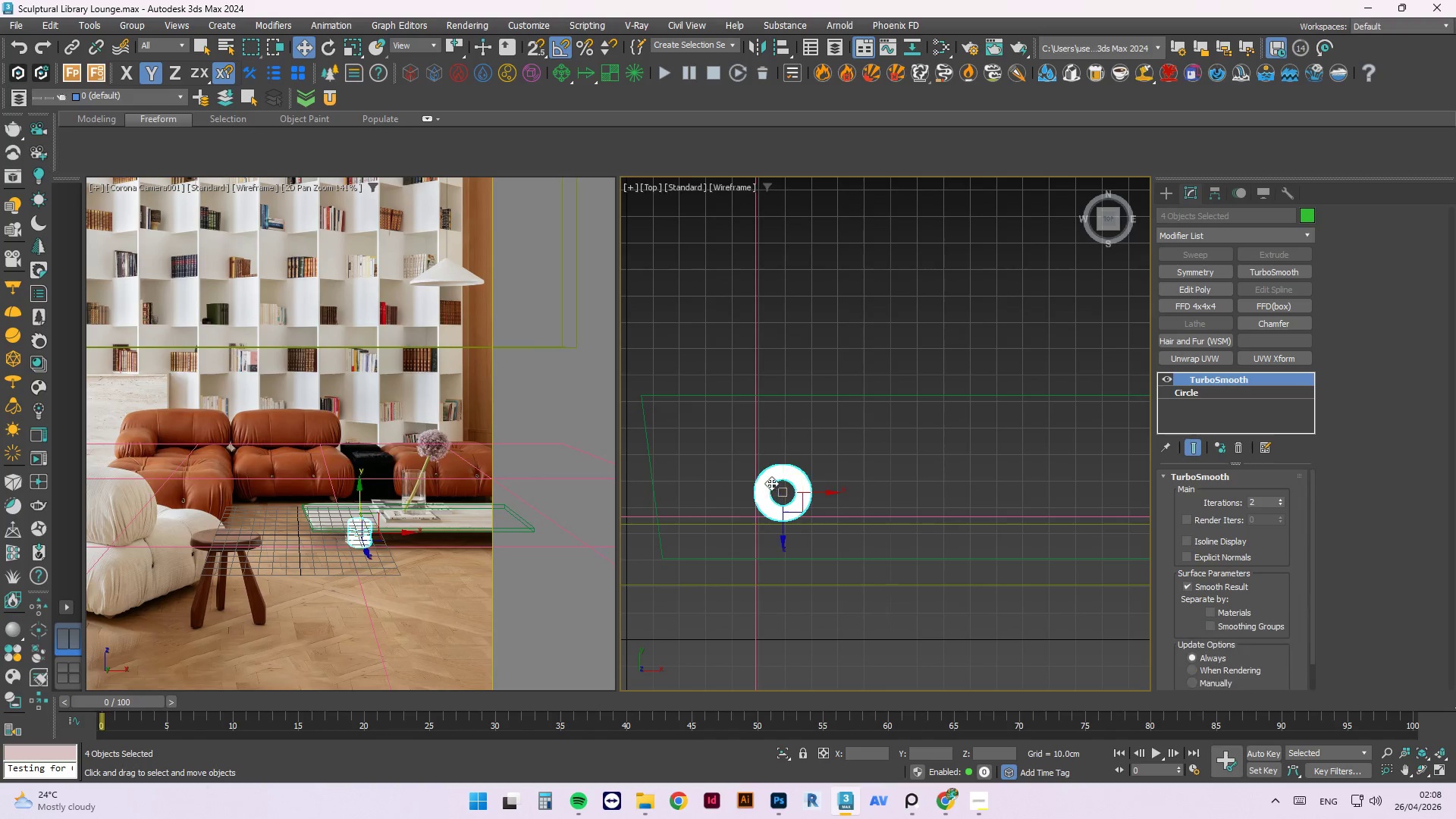 
scroll: coordinate [798, 447], scroll_direction: up, amount: 2.0
 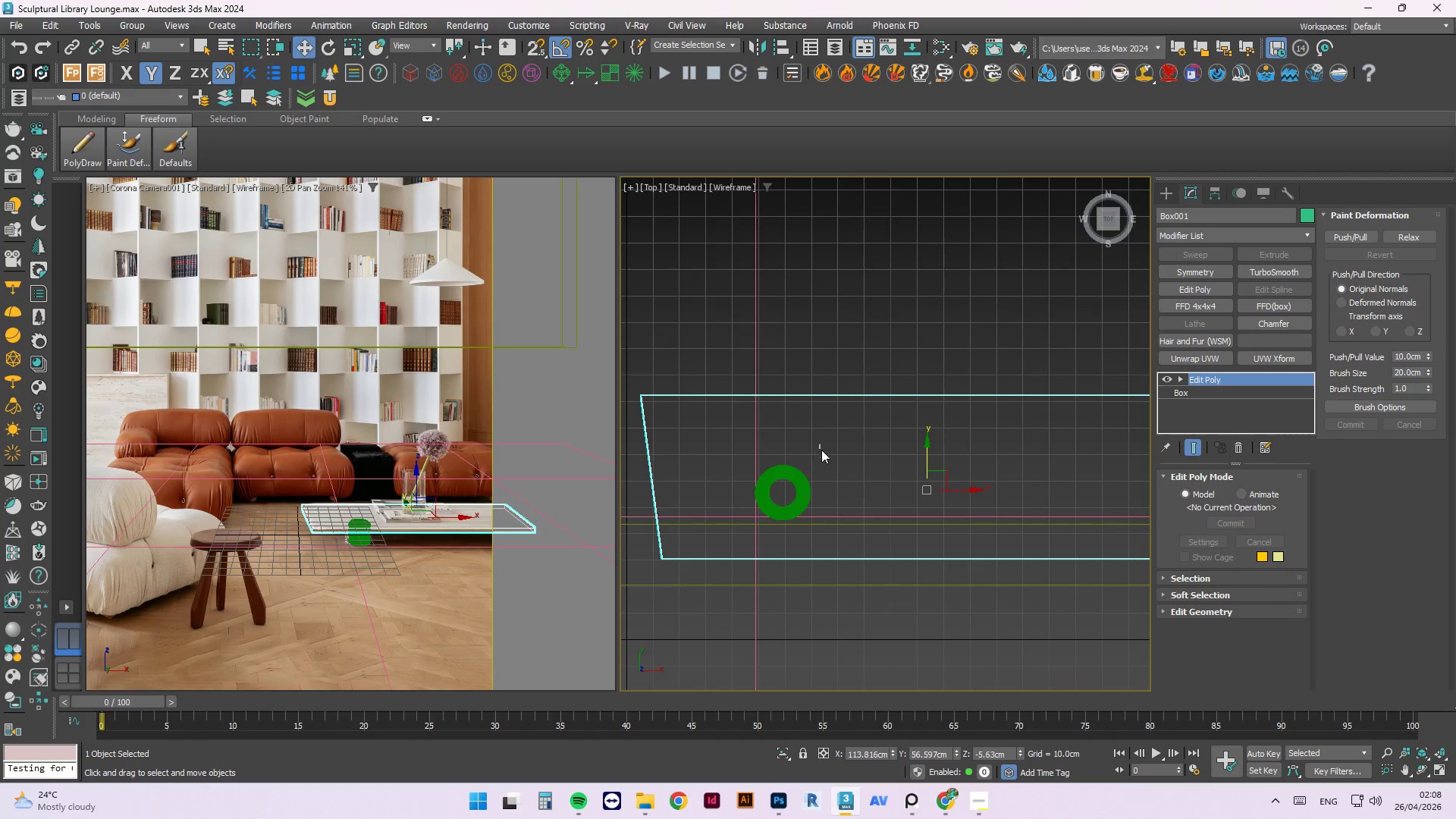 
hold_key(key=ShiftLeft, duration=10.2)
 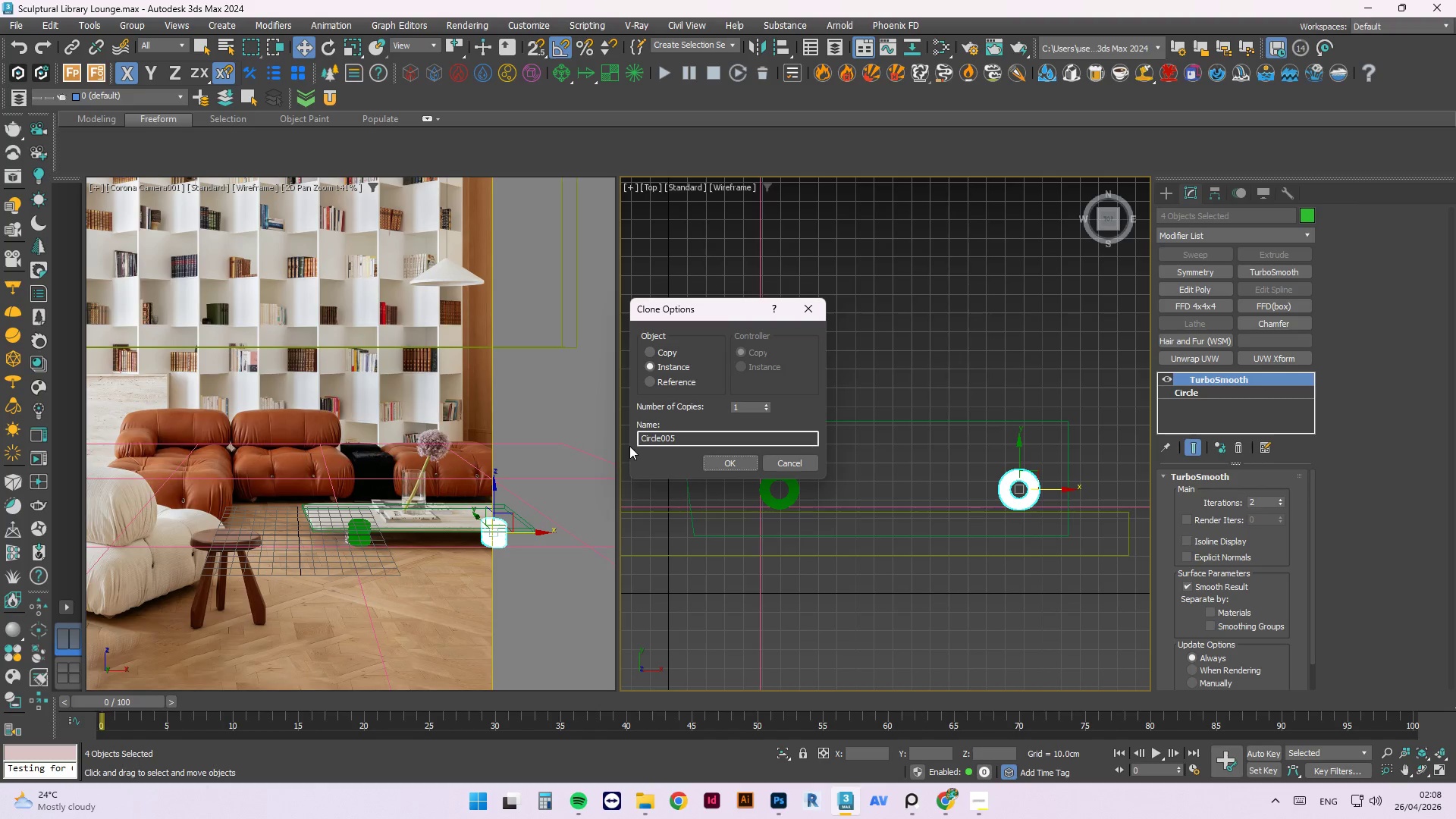 
scroll: coordinate [770, 482], scroll_direction: down, amount: 1.0
 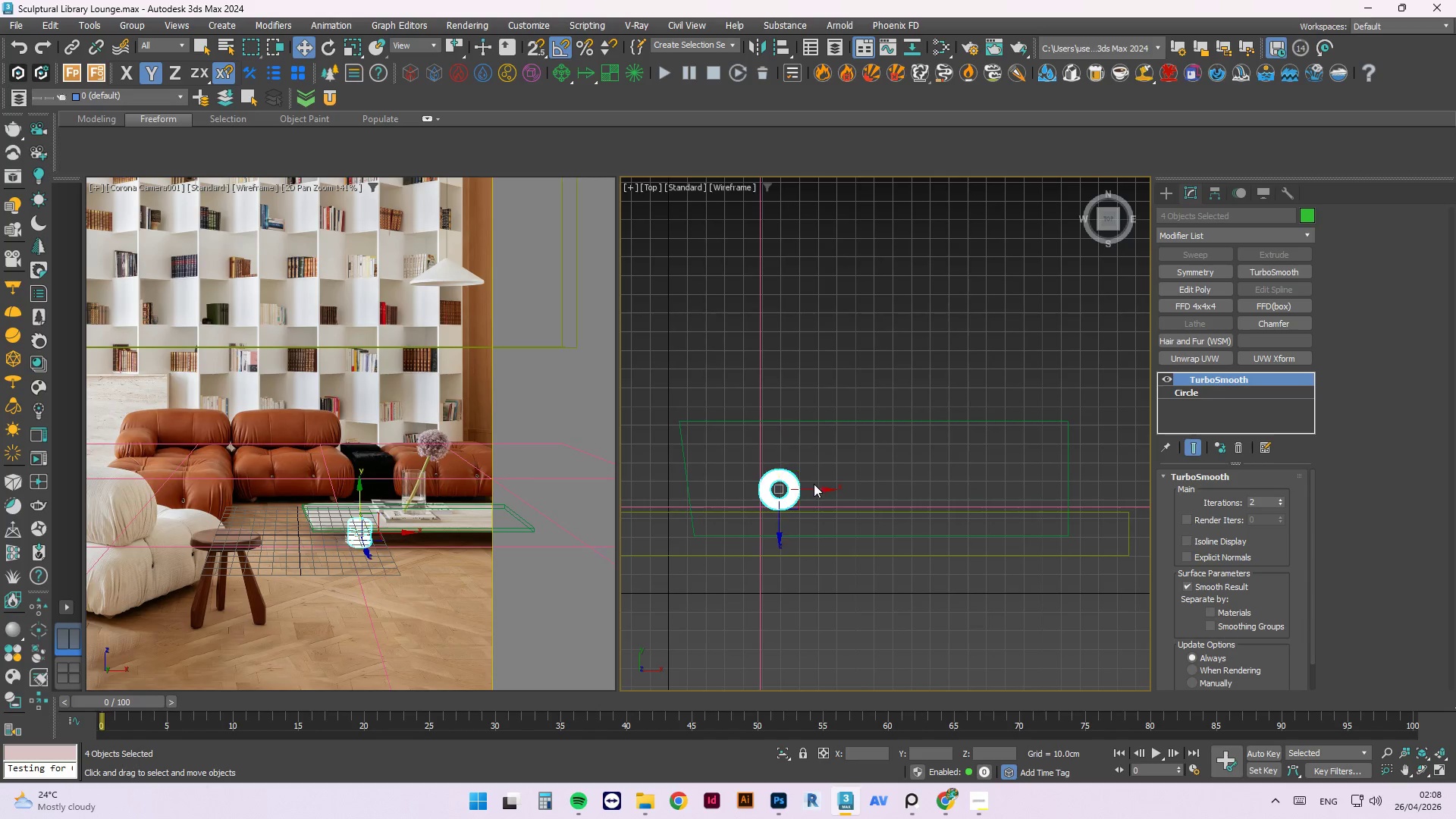 
left_click_drag(start_coordinate=[817, 488], to_coordinate=[1056, 446])
 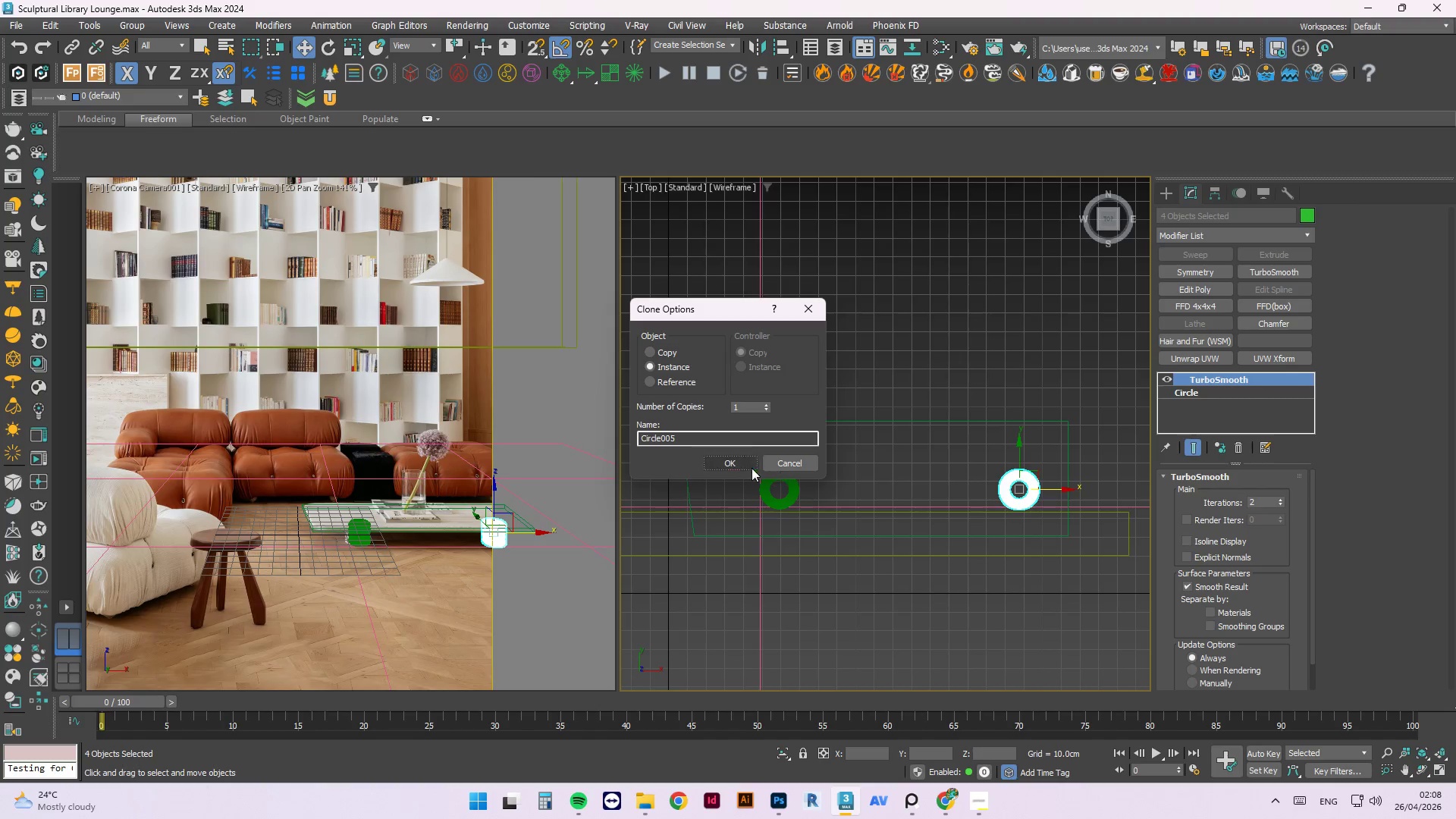 
double_click([838, 366])
 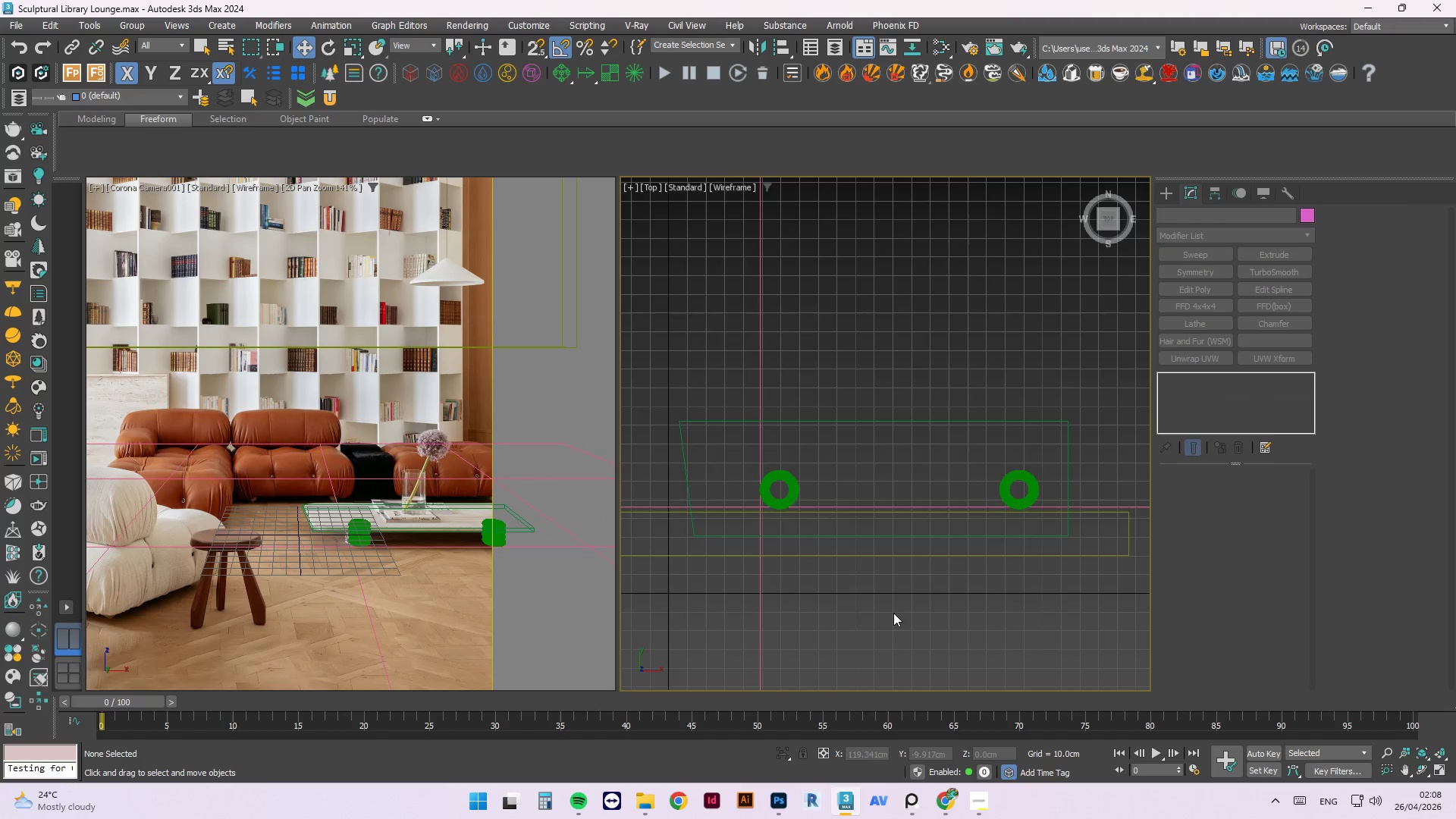 
scroll: coordinate [898, 614], scroll_direction: down, amount: 4.0
 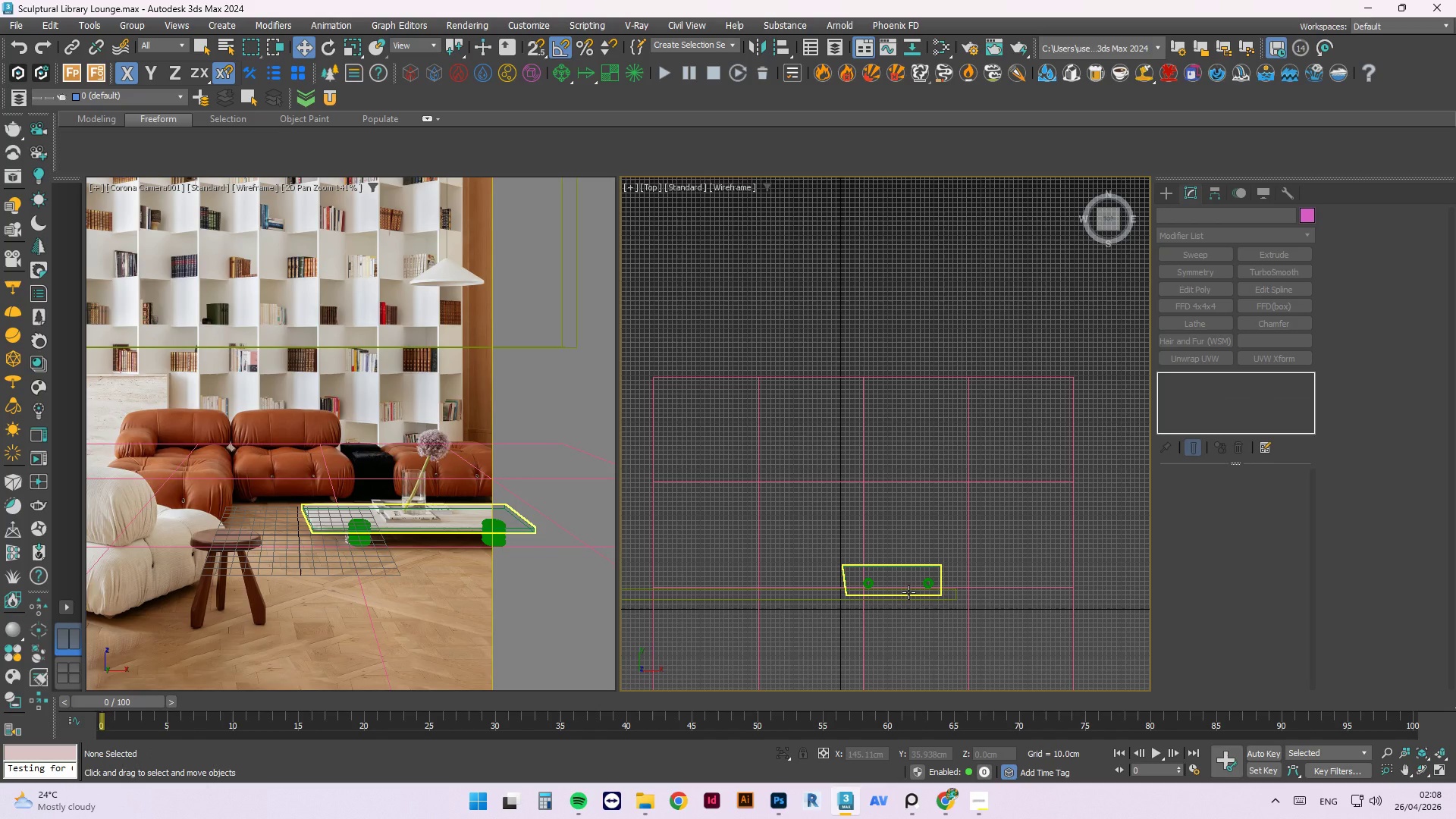 
key(Control+S)
 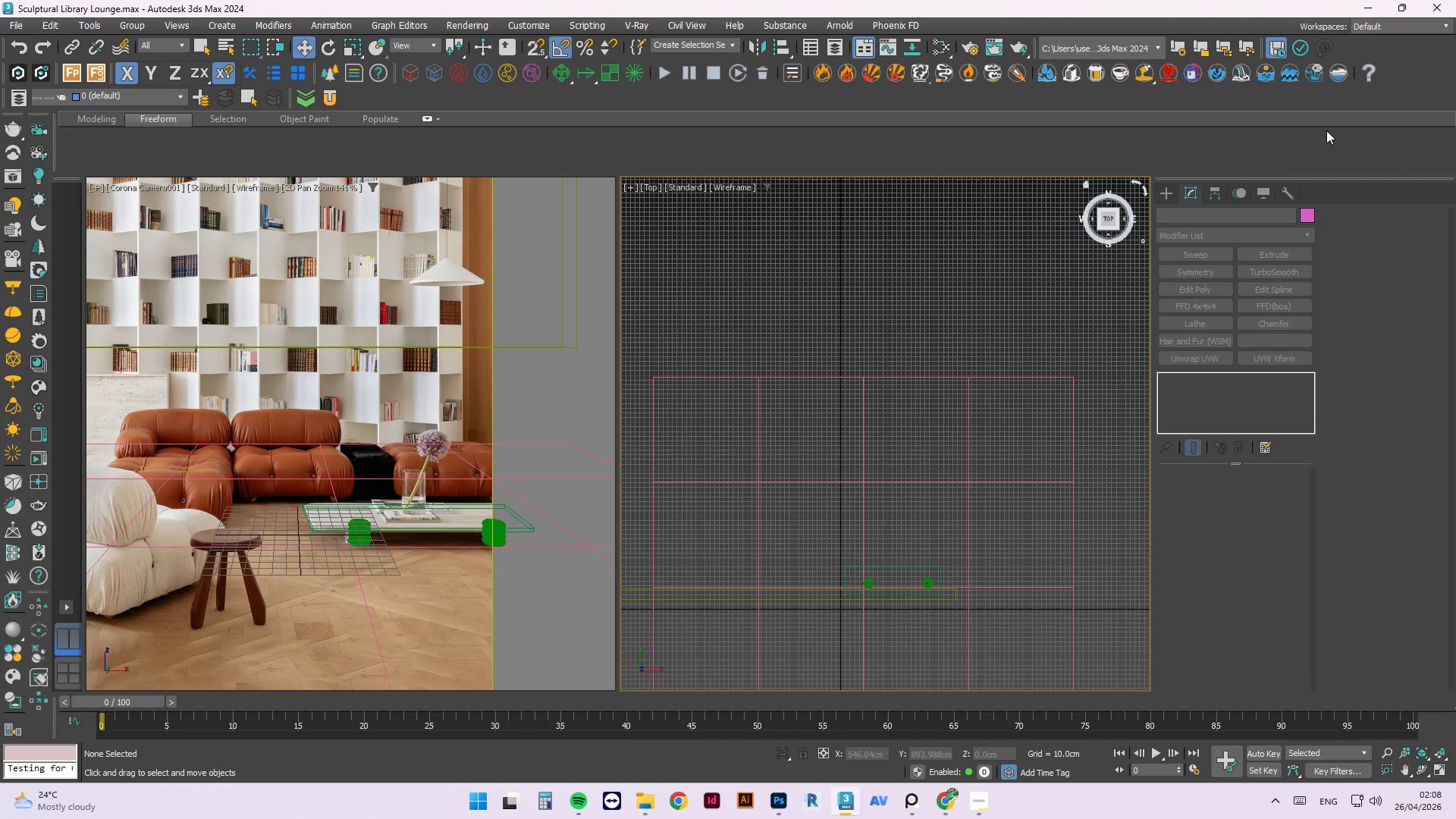 
left_click([1156, 190])
 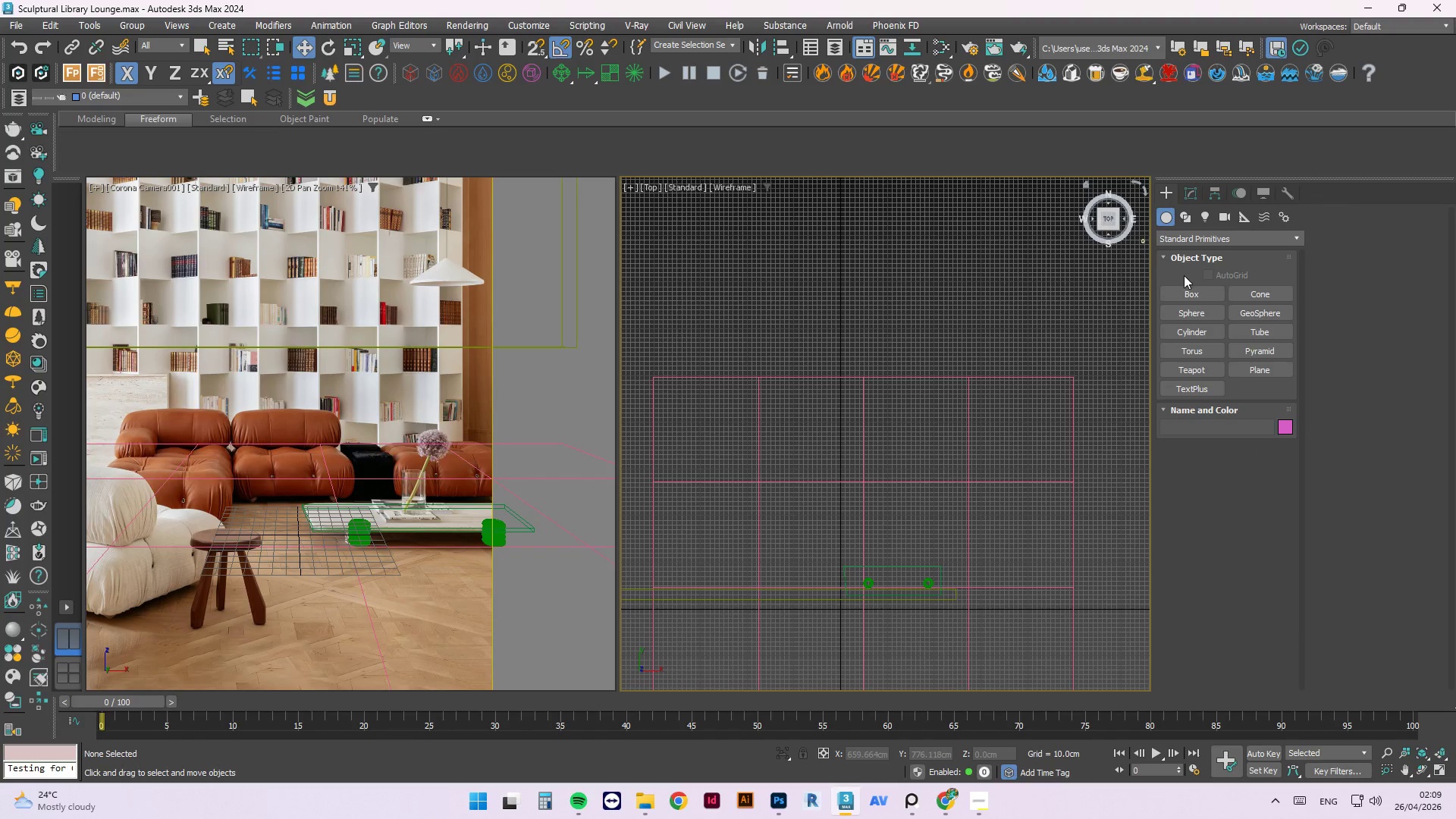 
left_click([1194, 286])
 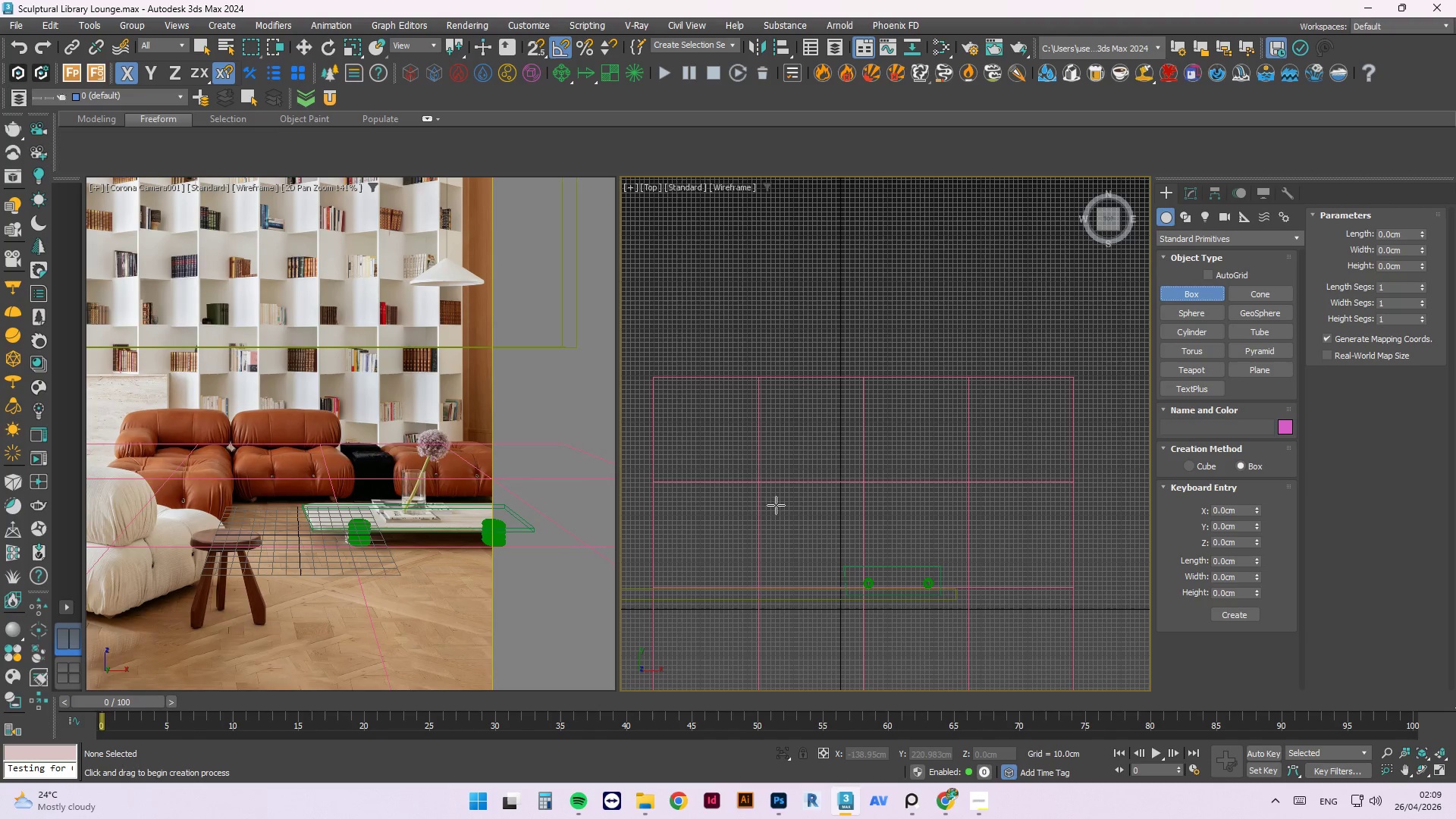 
left_click_drag(start_coordinate=[776, 503], to_coordinate=[938, 528])
 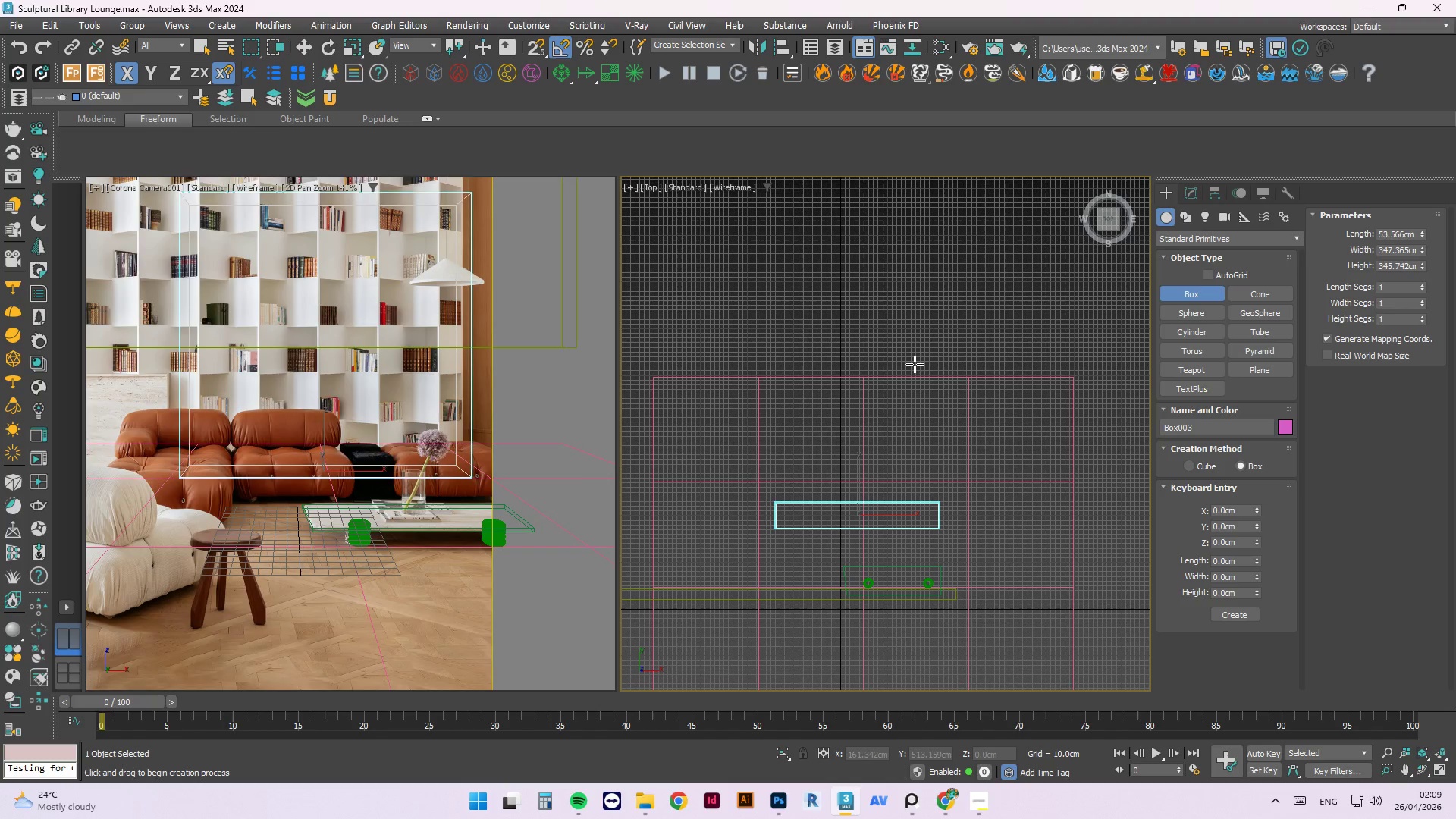 
left_click([913, 353])
 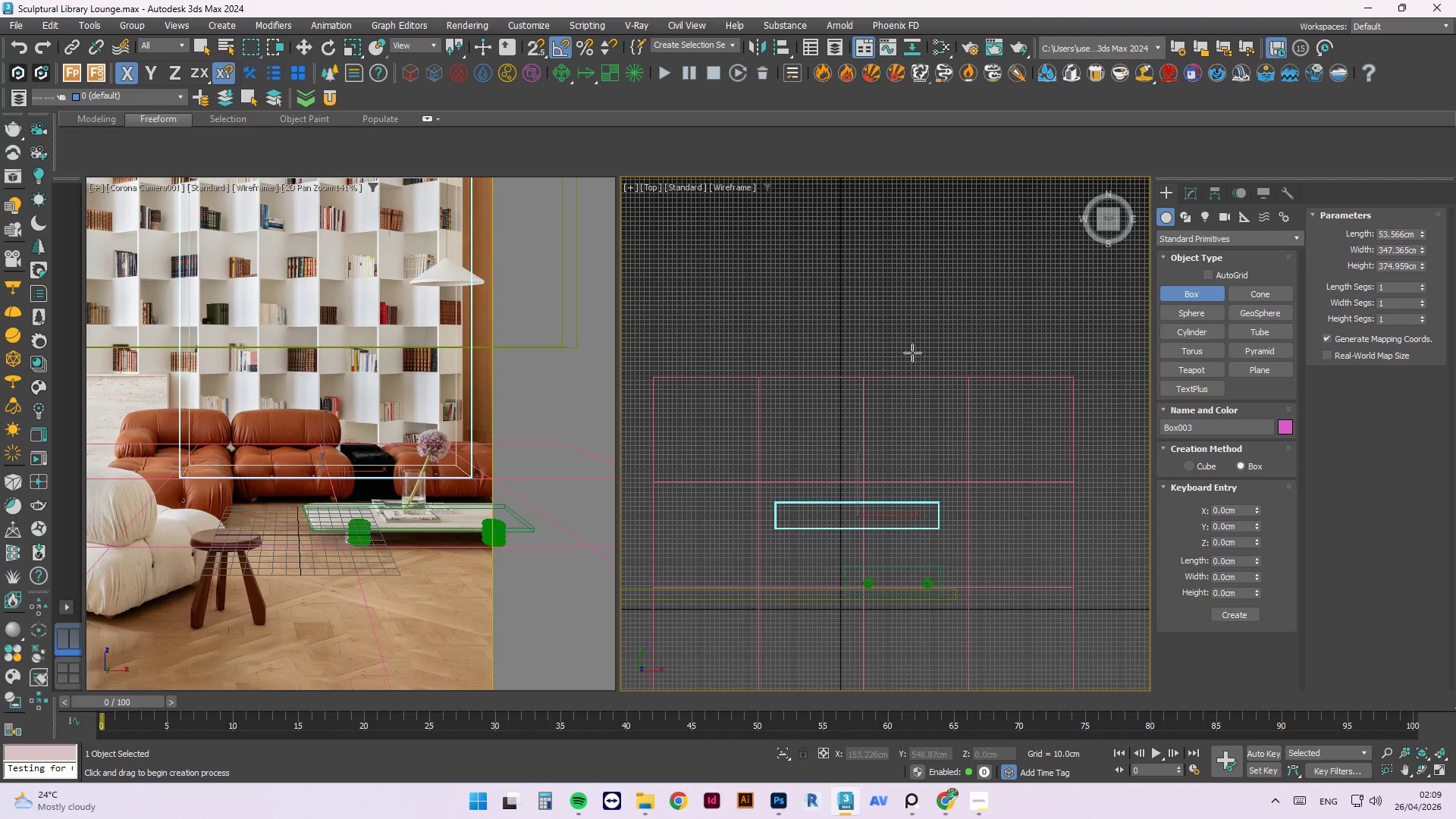 
key(W)
 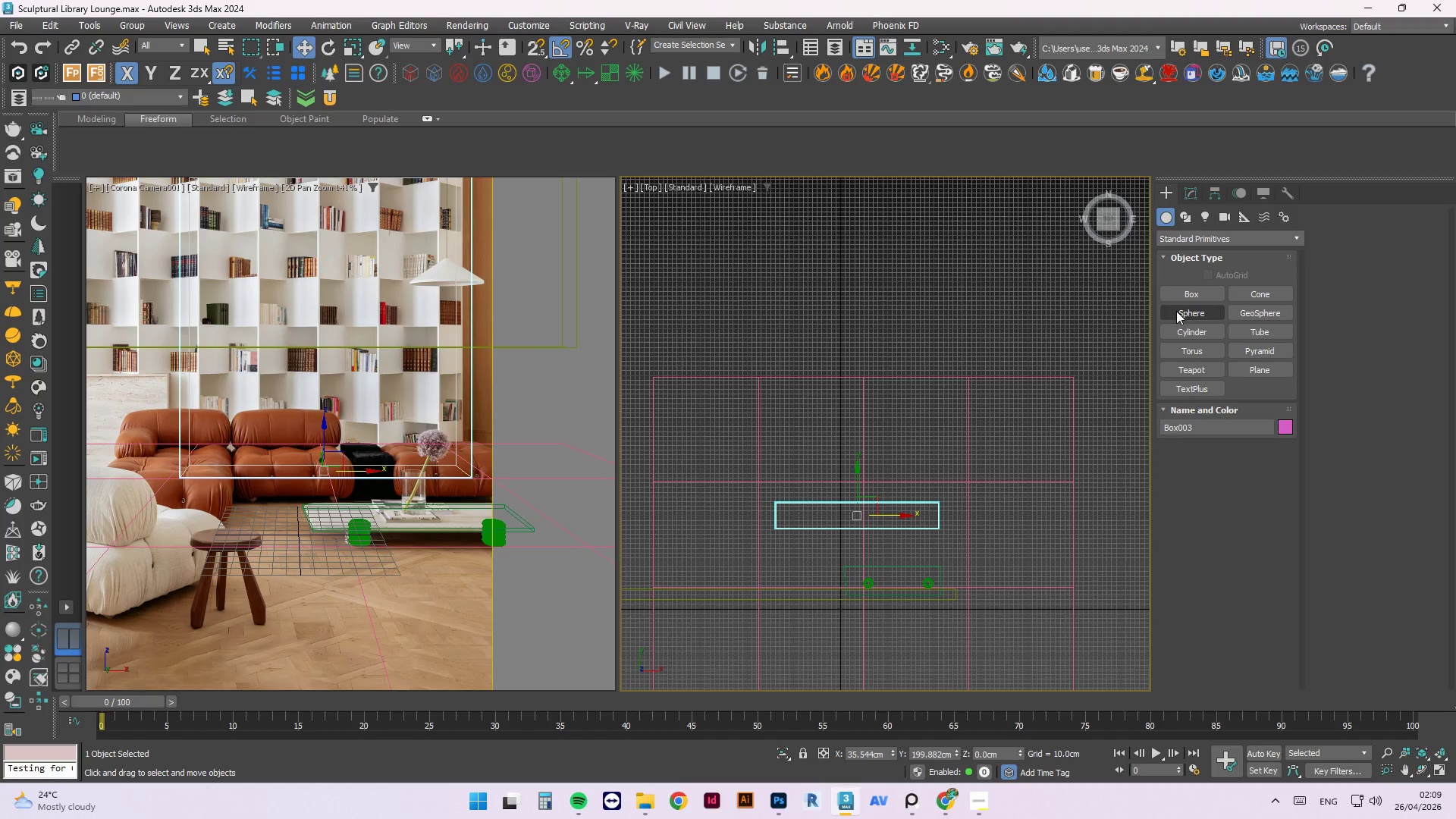 
key(Escape)
 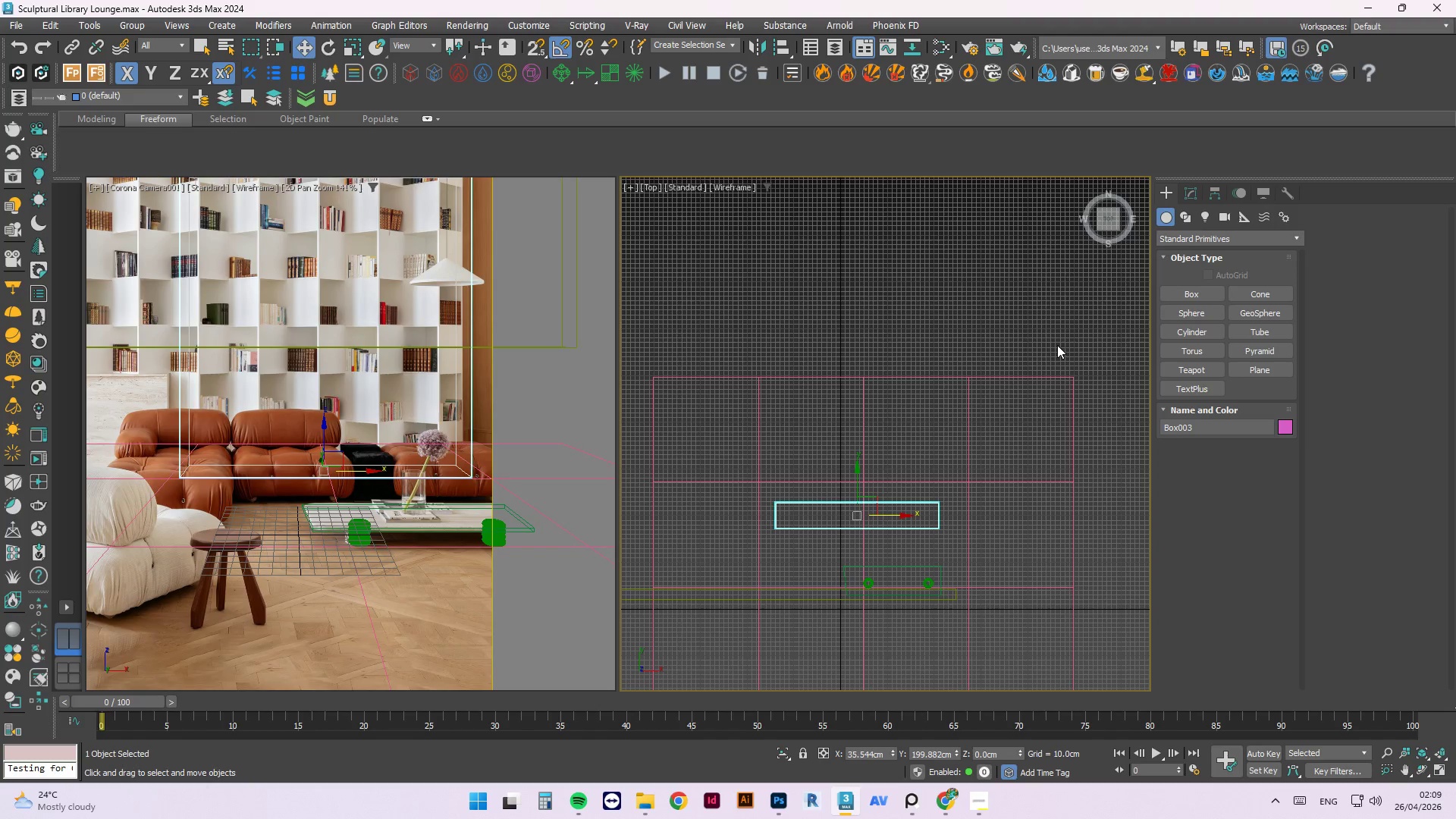 
key(W)
 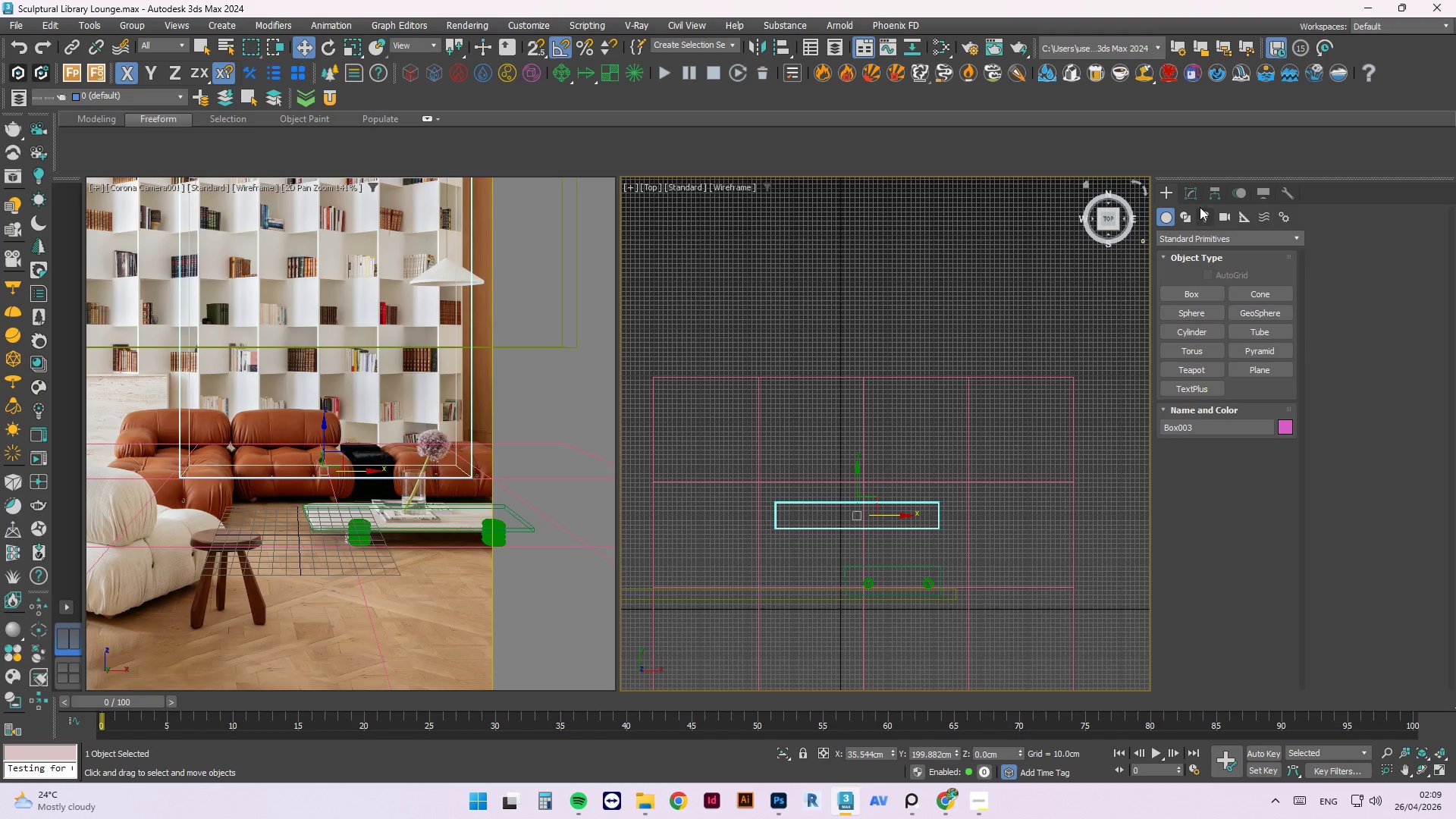 
left_click([1191, 196])
 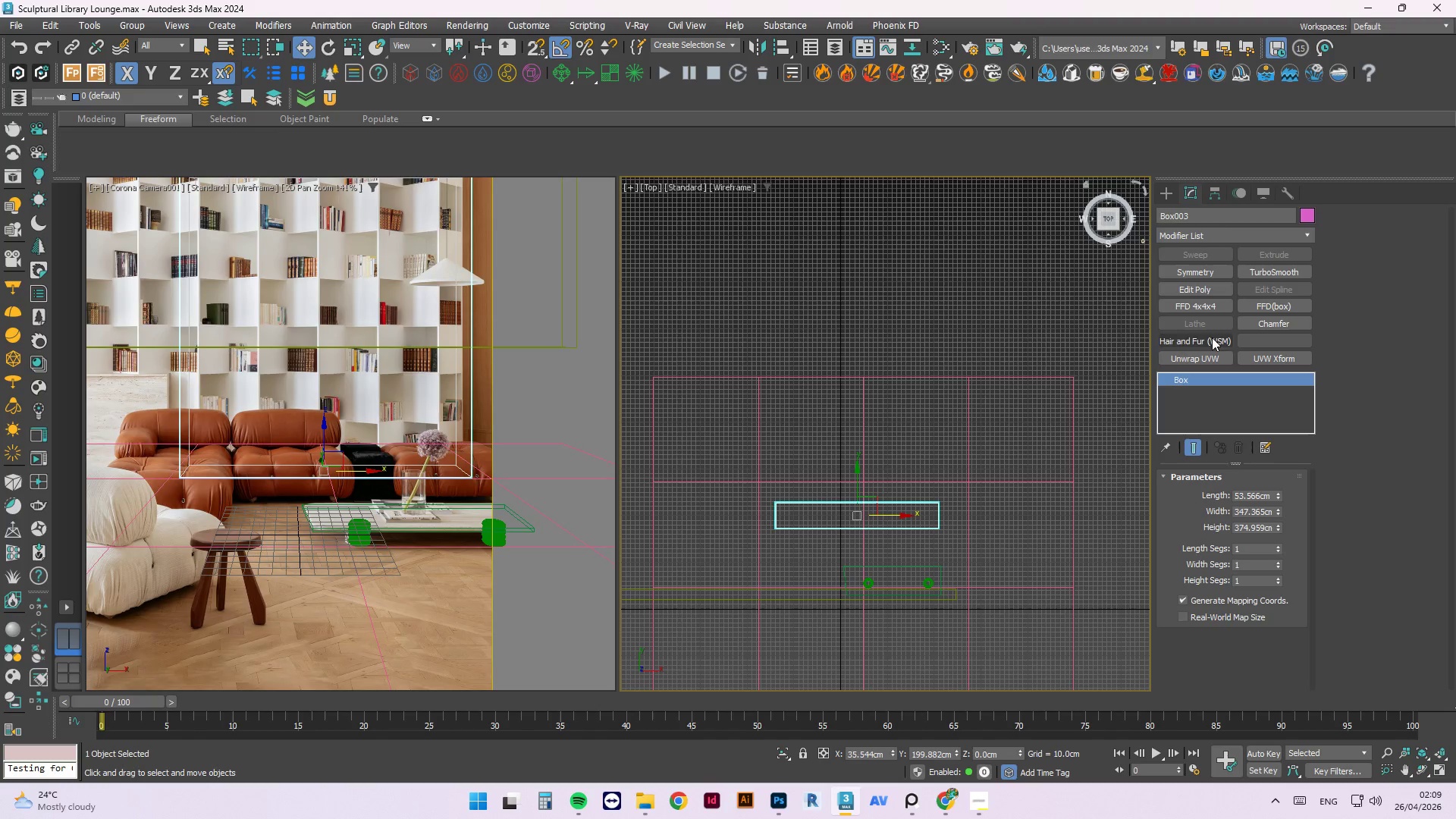 
left_click([1216, 292])
 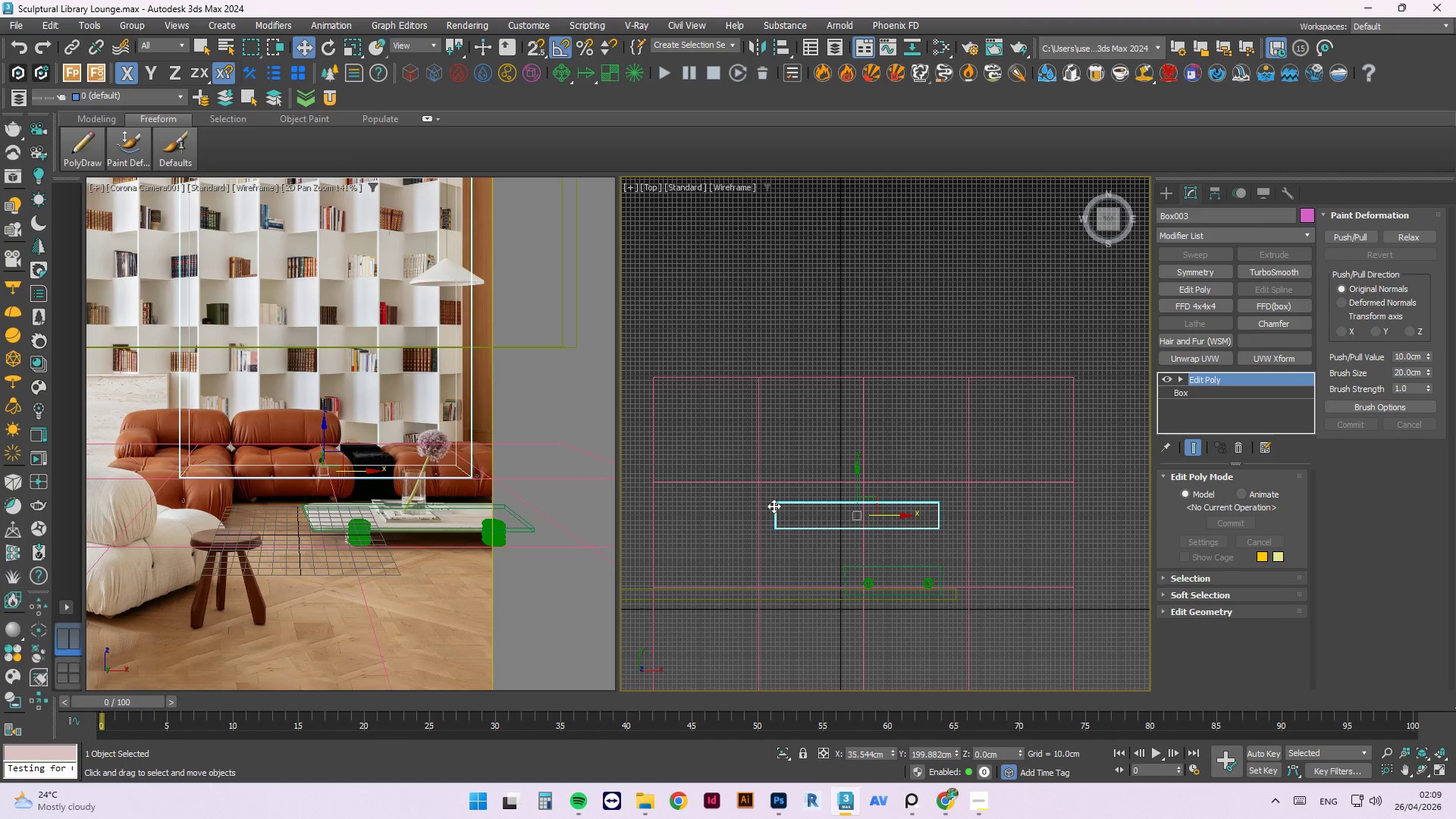 
key(1)
 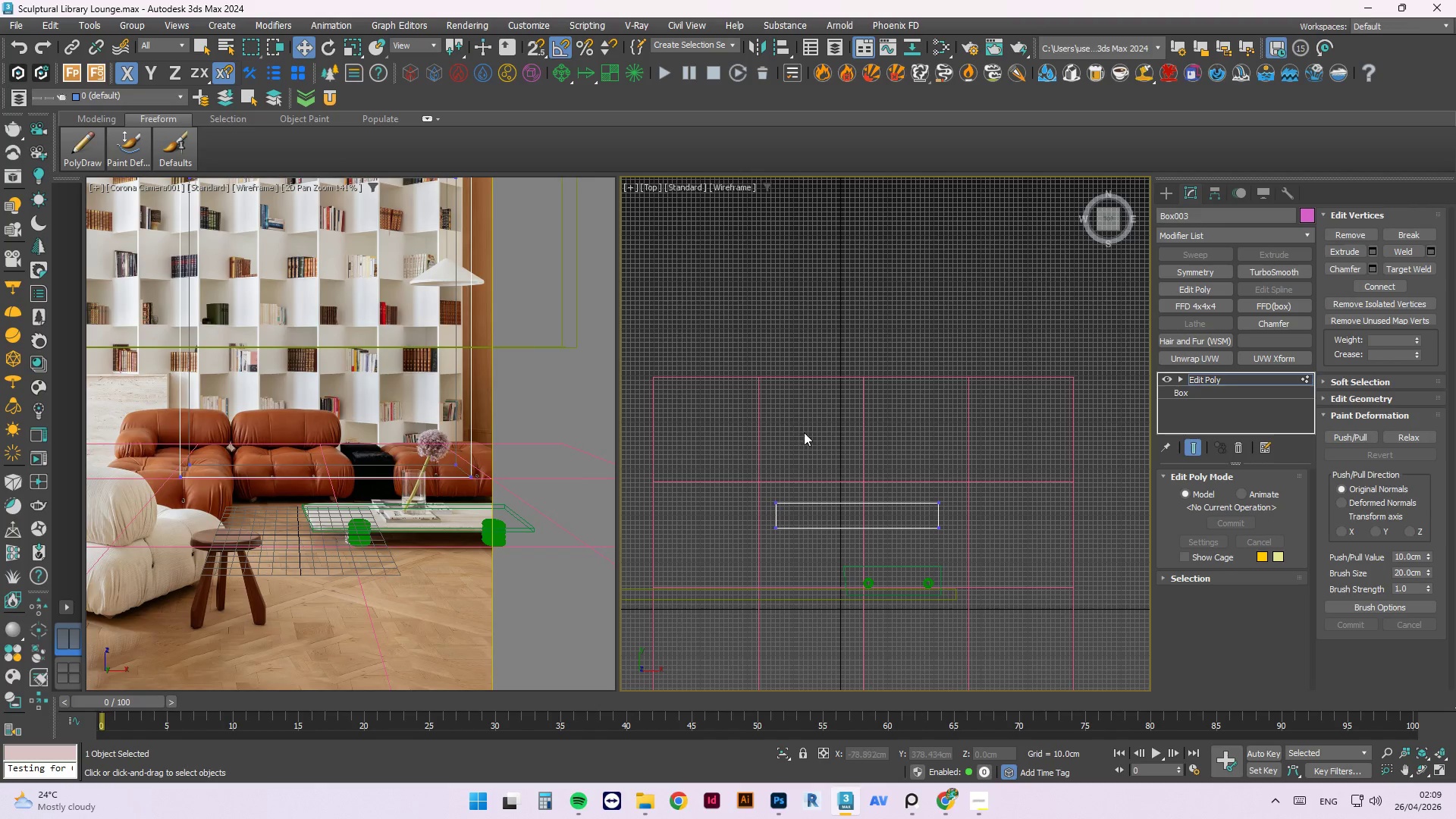 
left_click_drag(start_coordinate=[805, 437], to_coordinate=[752, 621])
 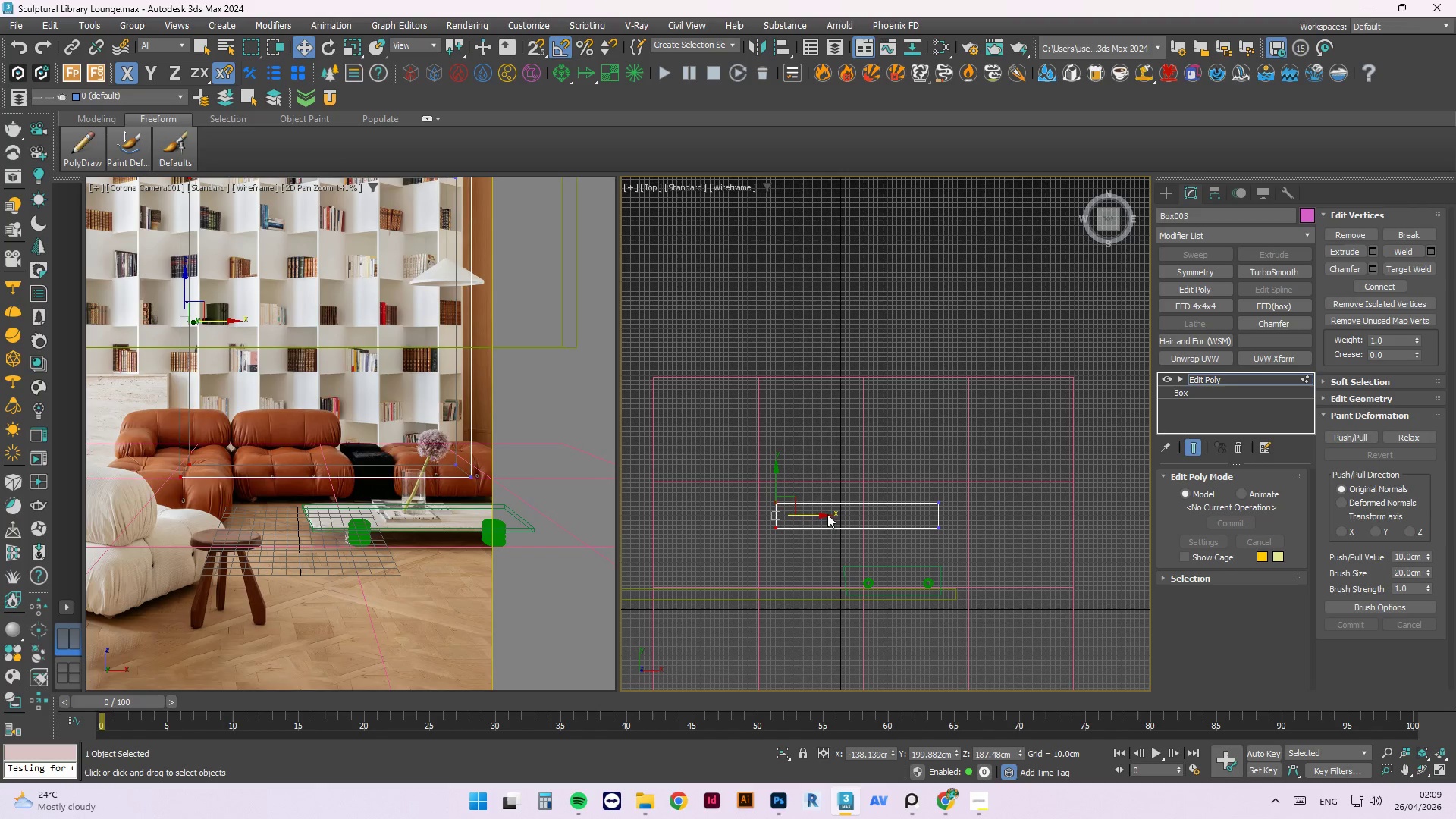 
left_click_drag(start_coordinate=[818, 514], to_coordinate=[654, 377])
 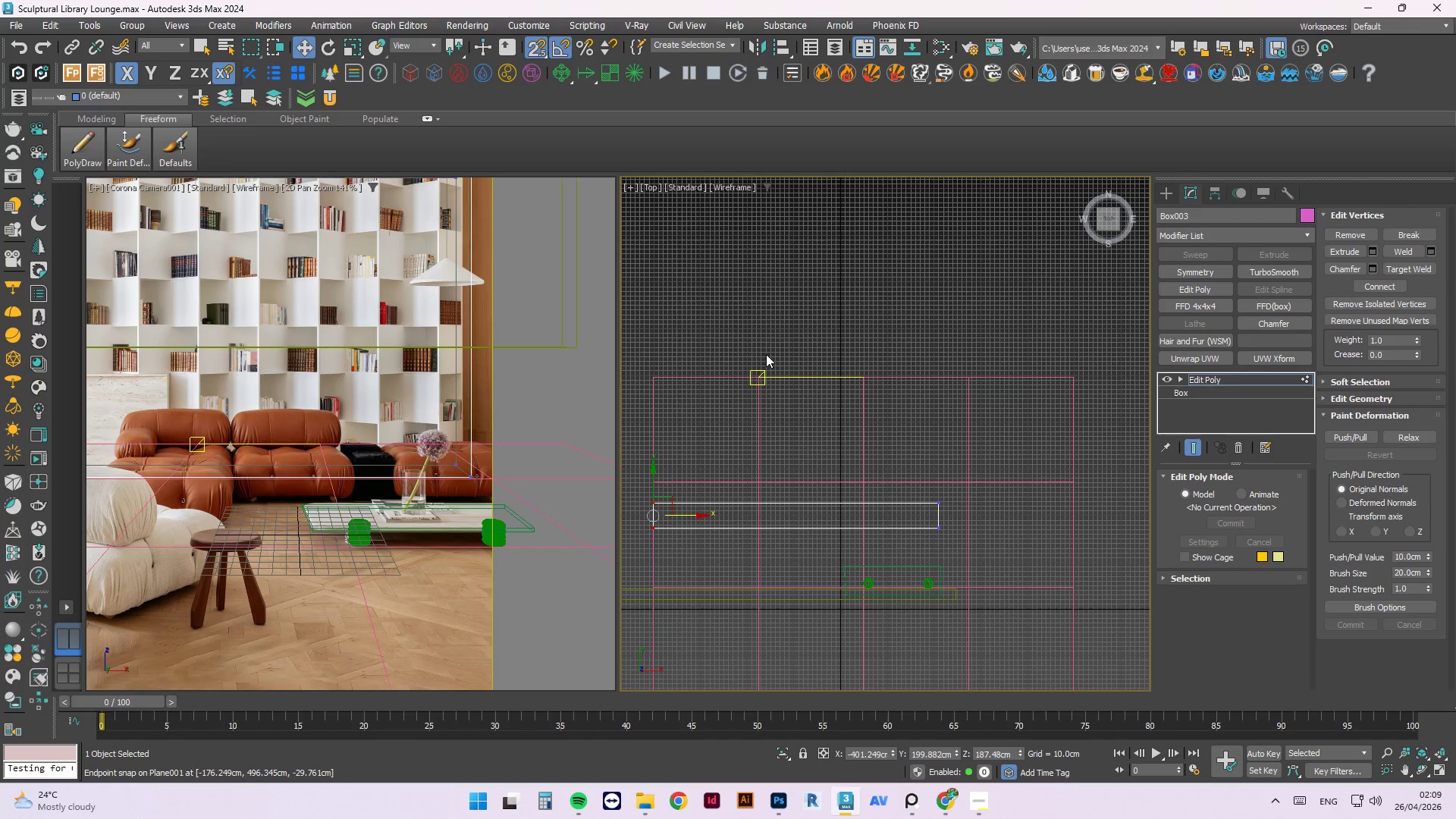 
key(S)
 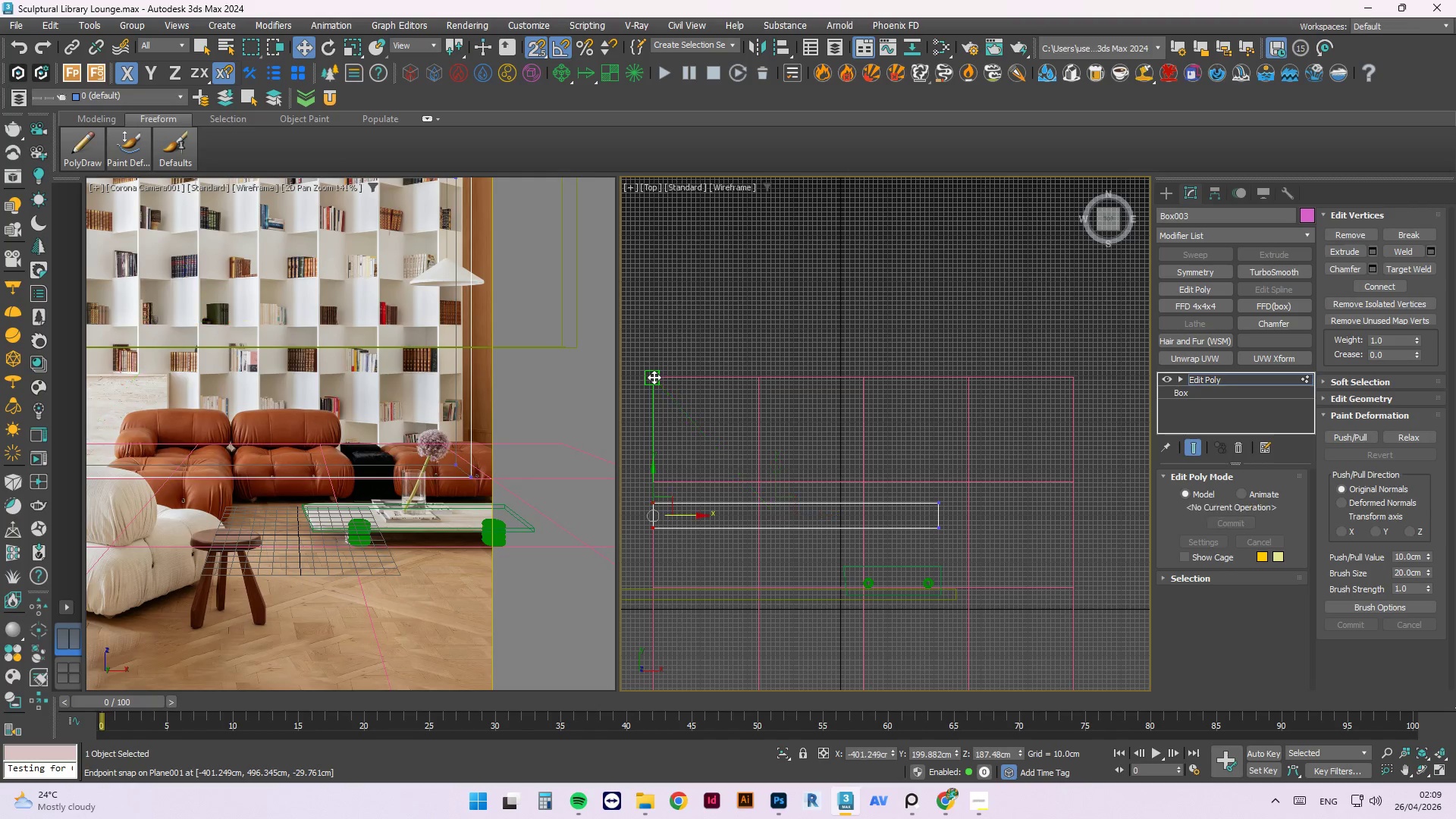 
left_click([766, 354])
 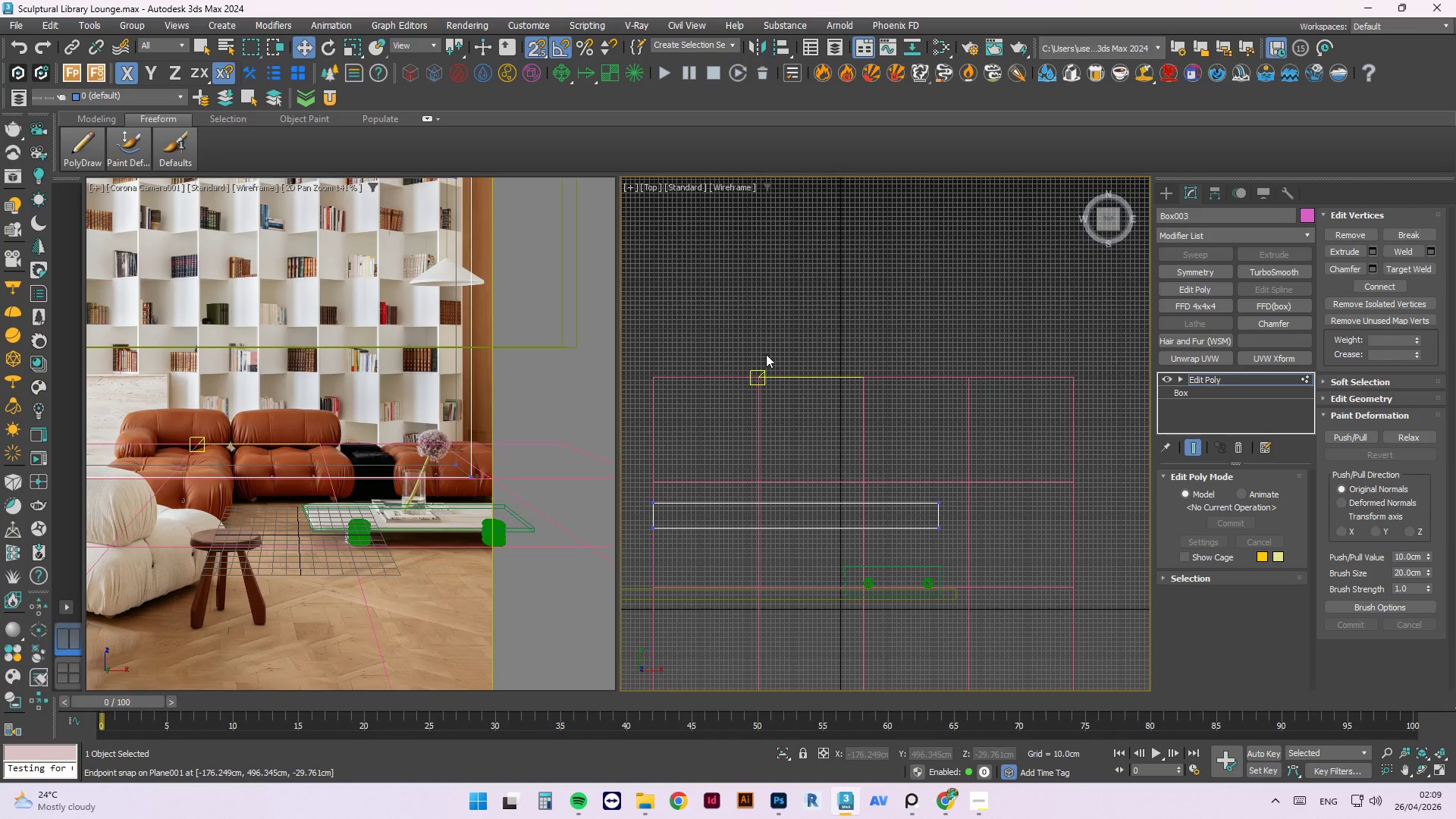 
right_click([766, 354])
 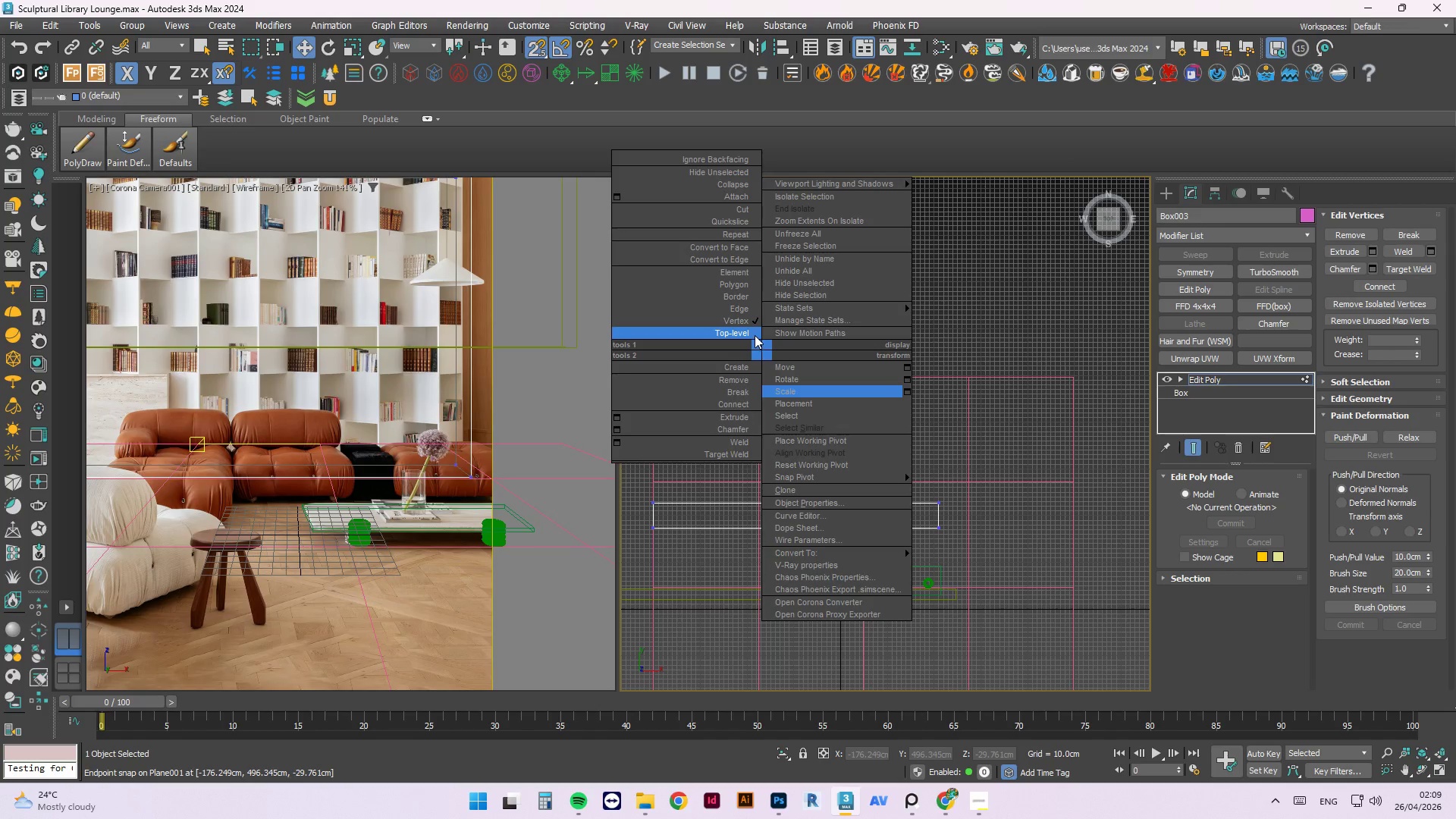 
left_click([754, 334])
 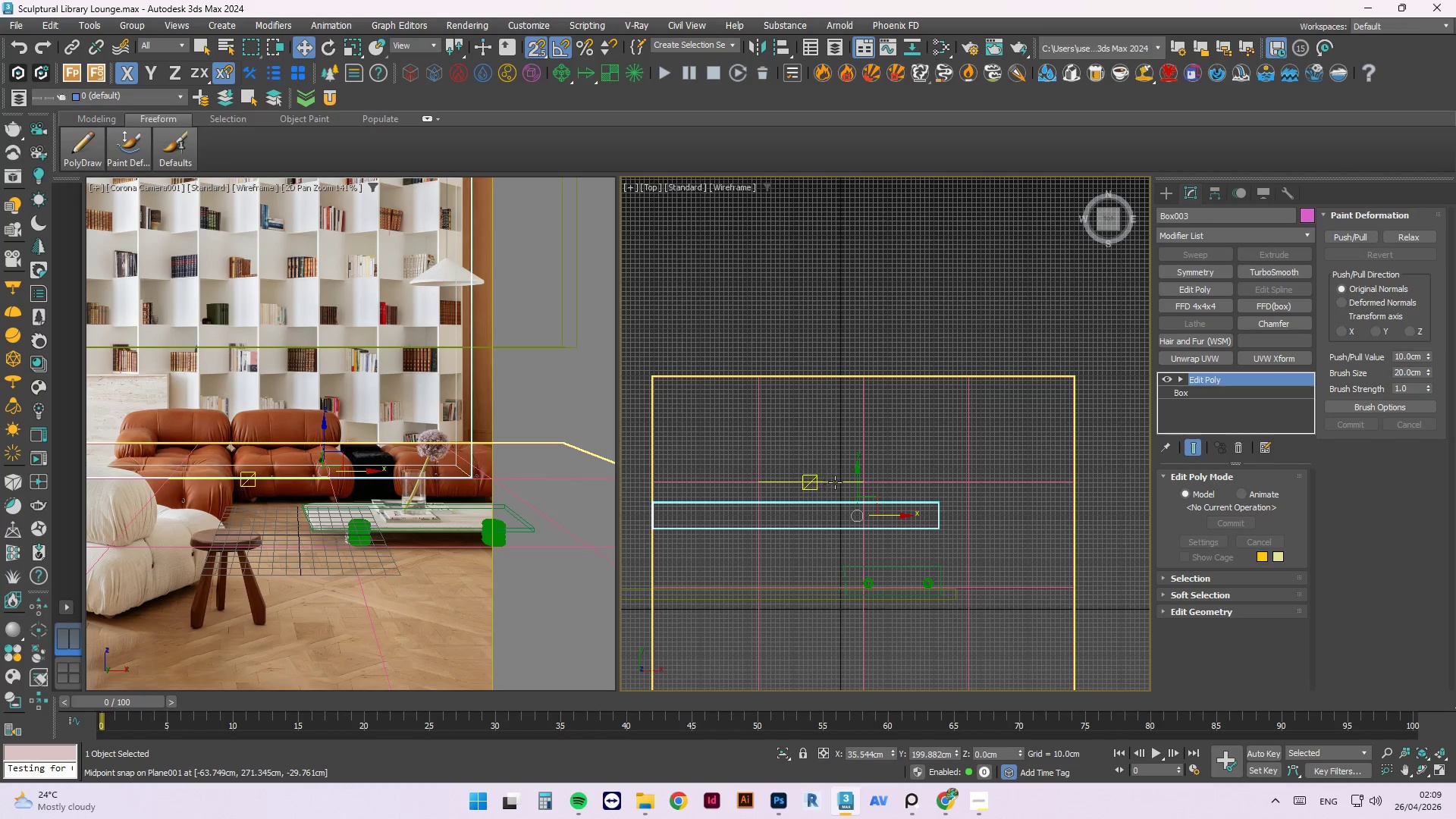 
left_click_drag(start_coordinate=[858, 476], to_coordinate=[863, 487])
 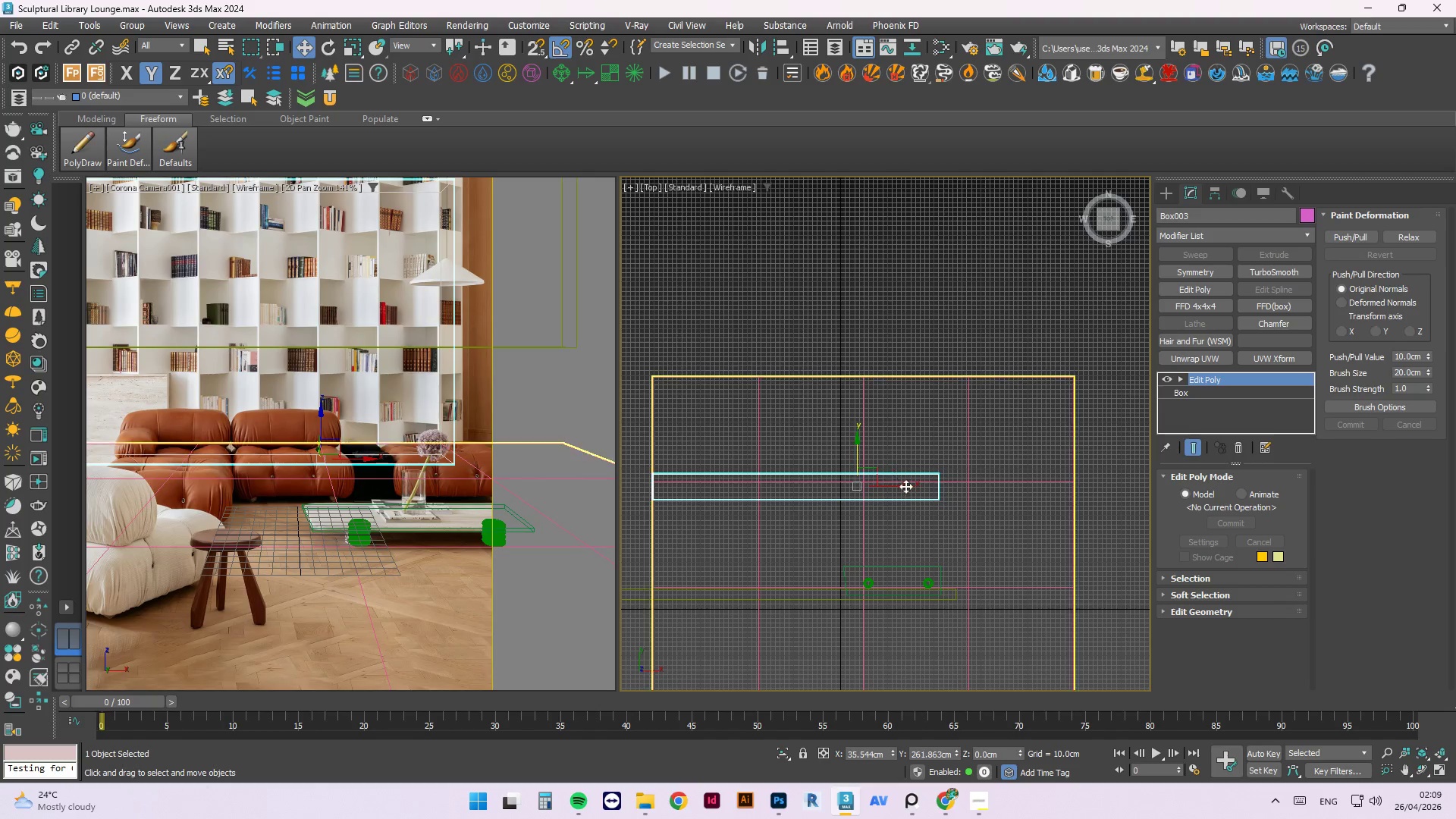 
key(S)
 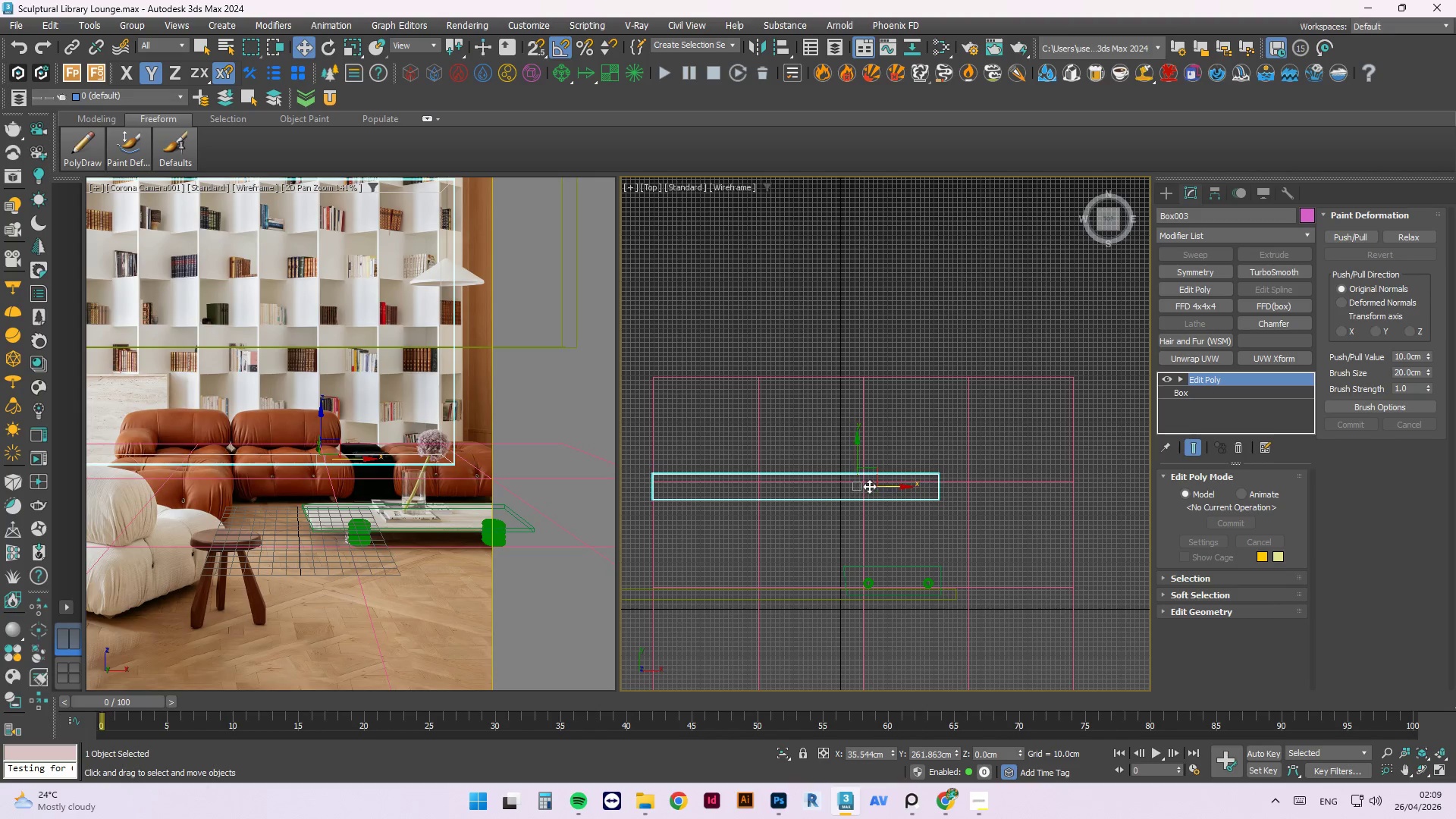 
wait(5.12)
 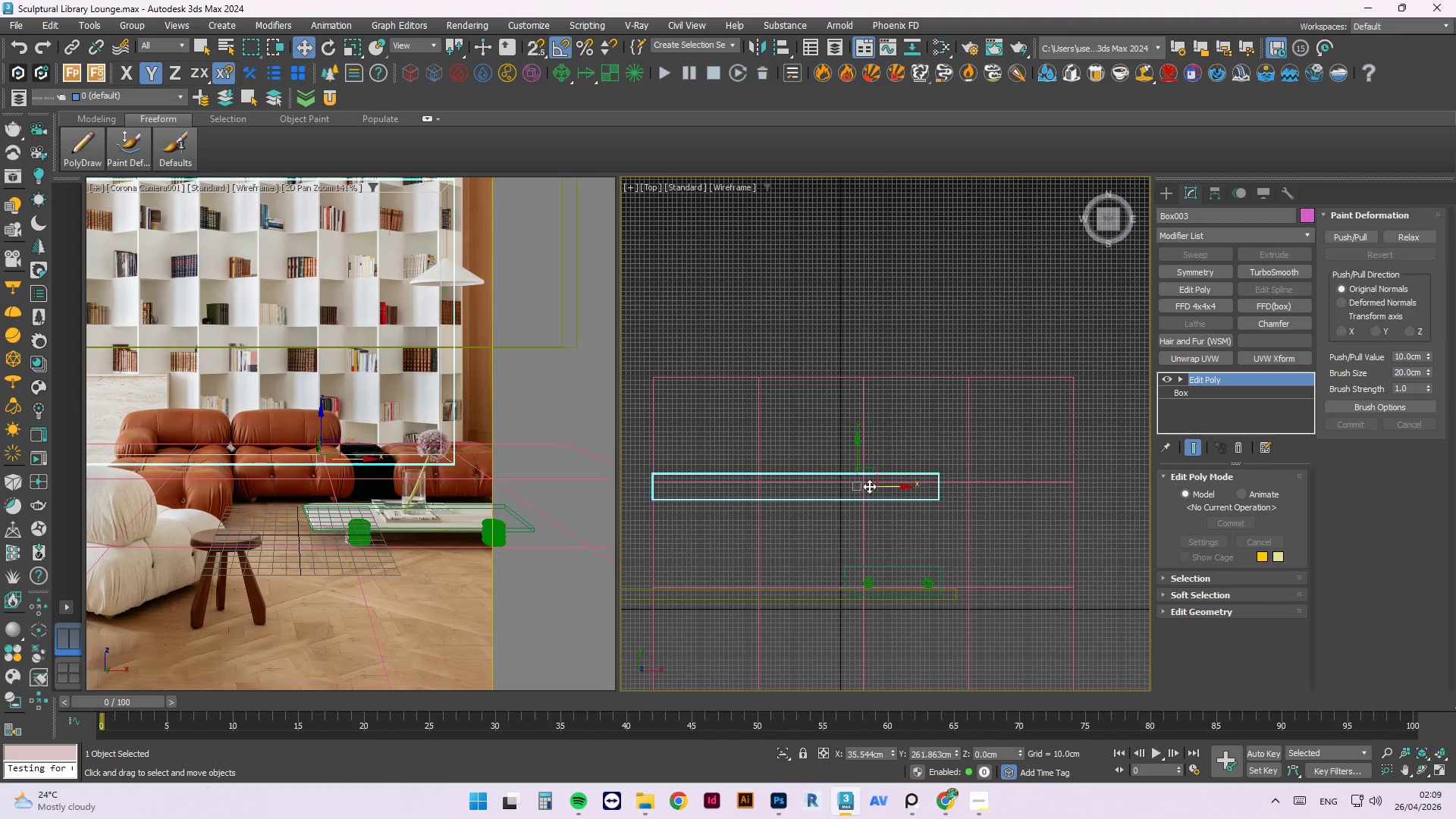 
left_click_drag(start_coordinate=[877, 488], to_coordinate=[883, 481])
 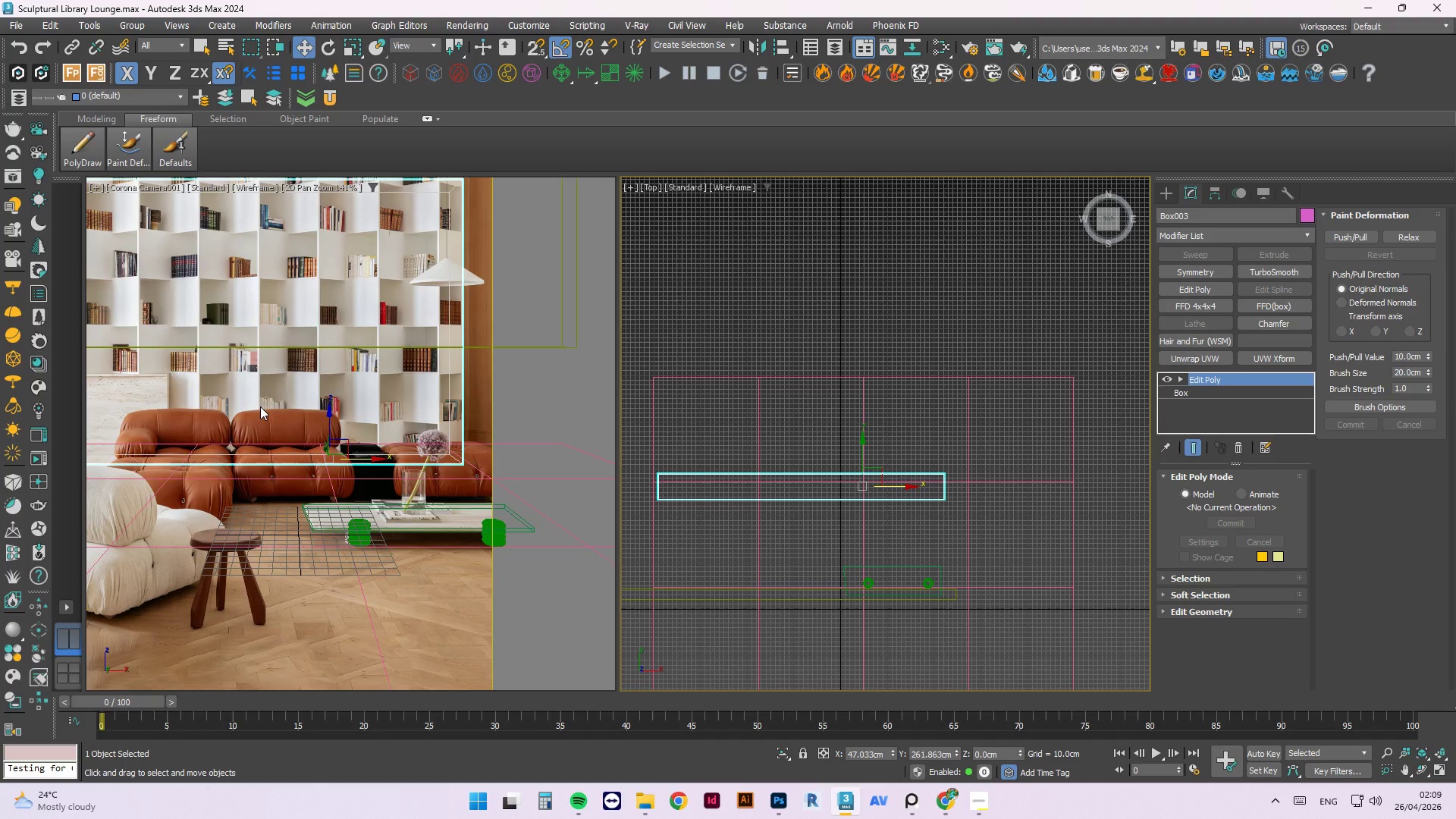 
wait(12.19)
 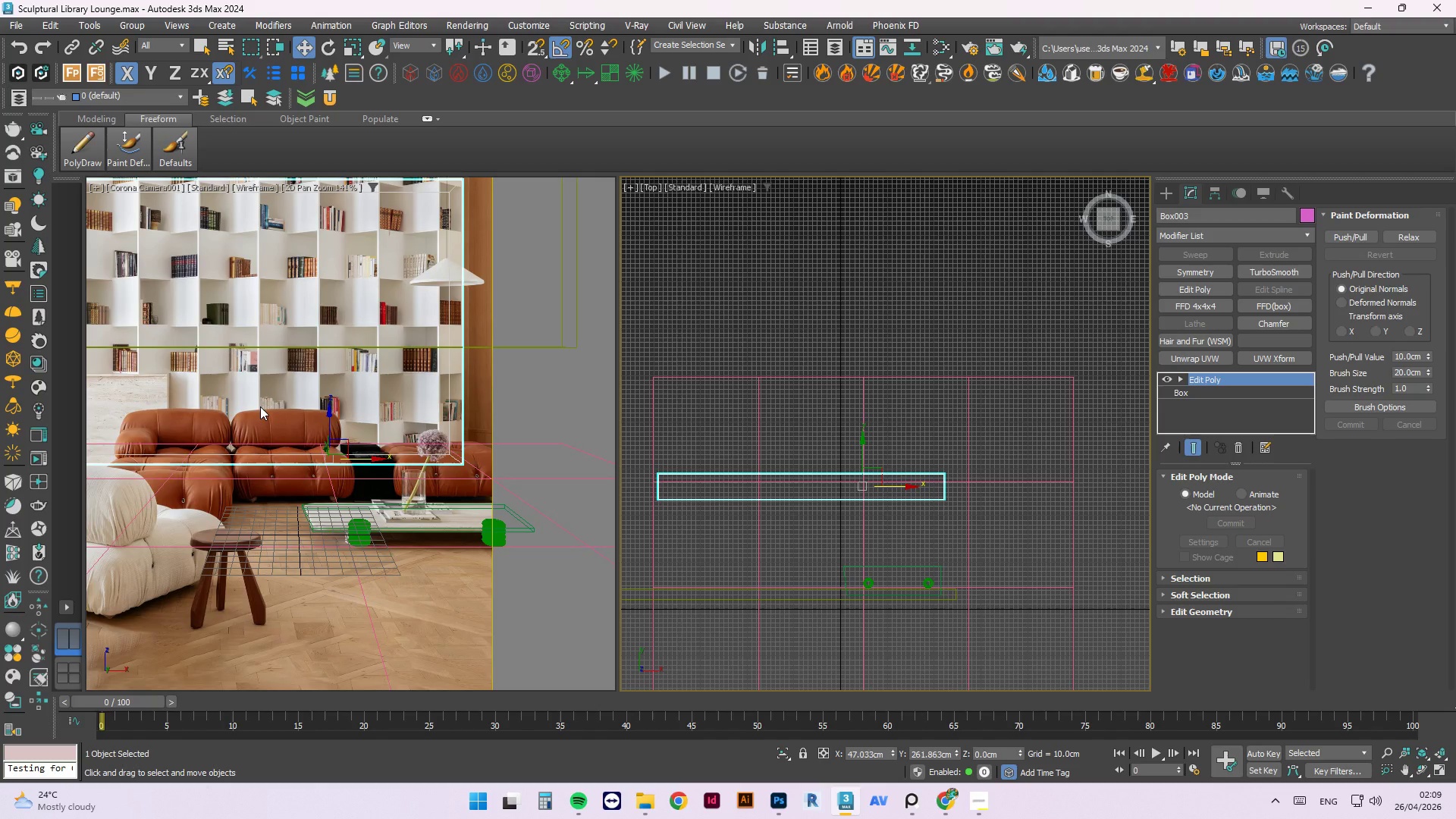 
left_click([1192, 296])
 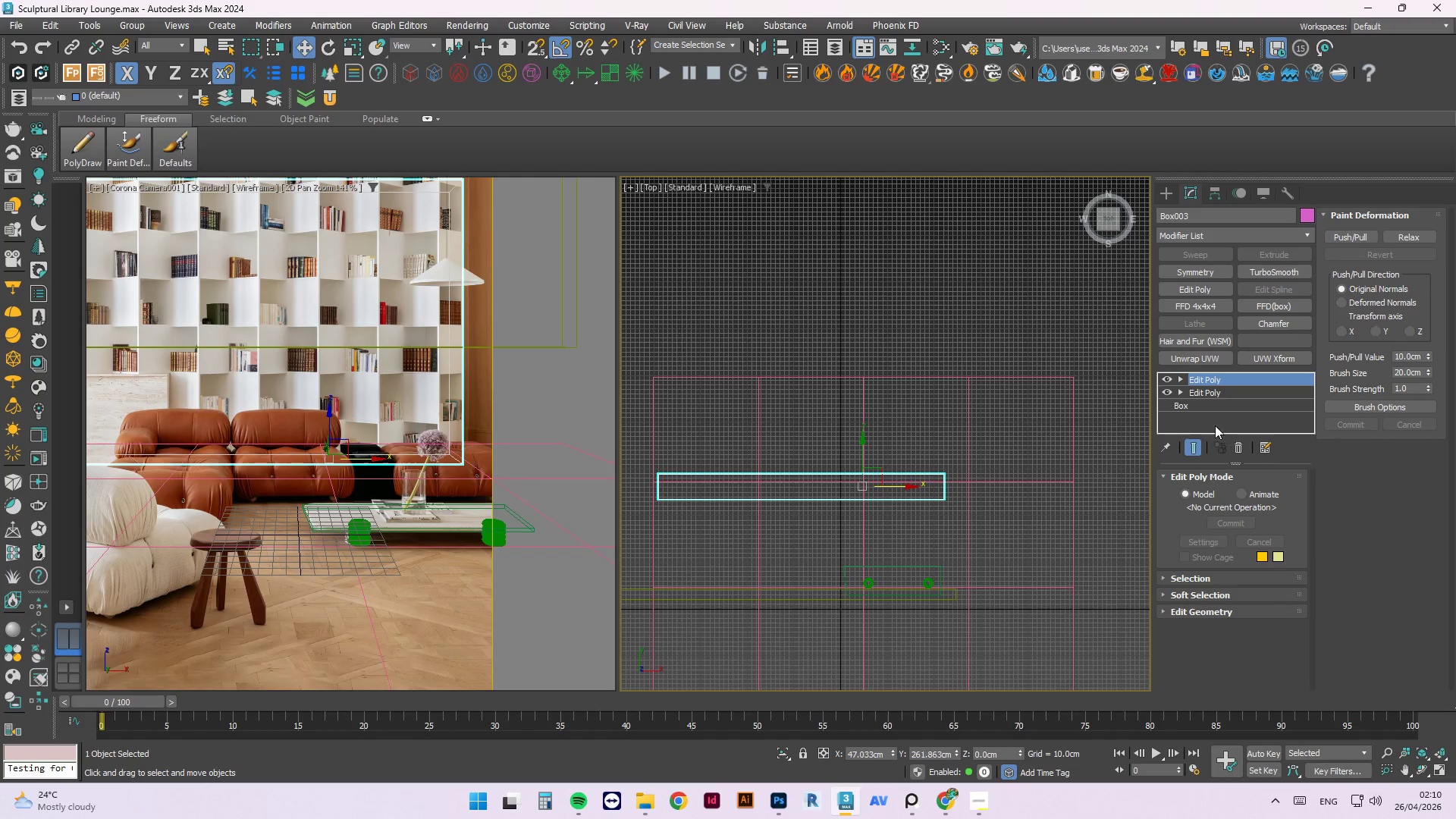 
left_click([1236, 442])
 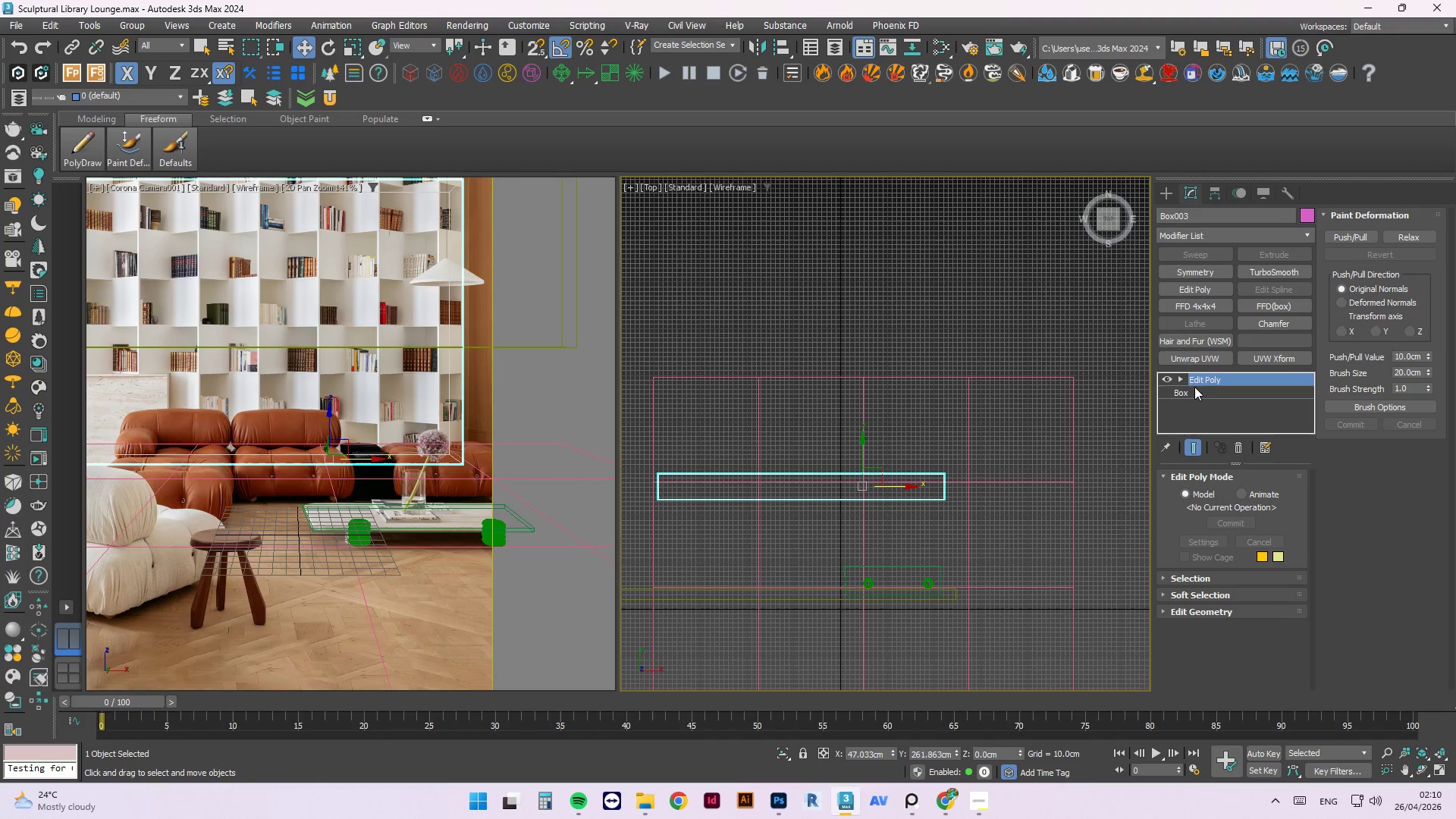 
left_click([1186, 382])
 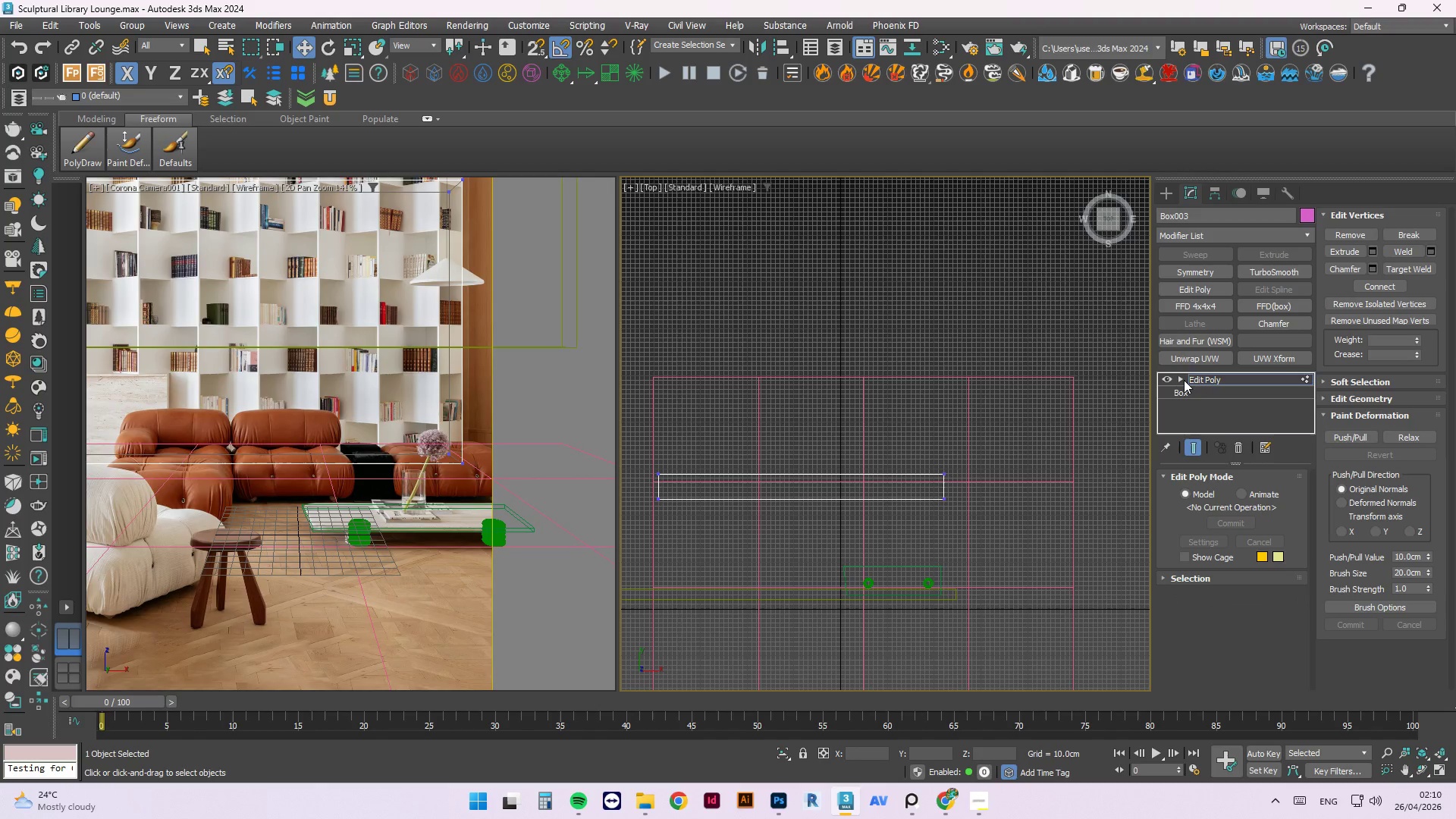 
left_click([1184, 380])
 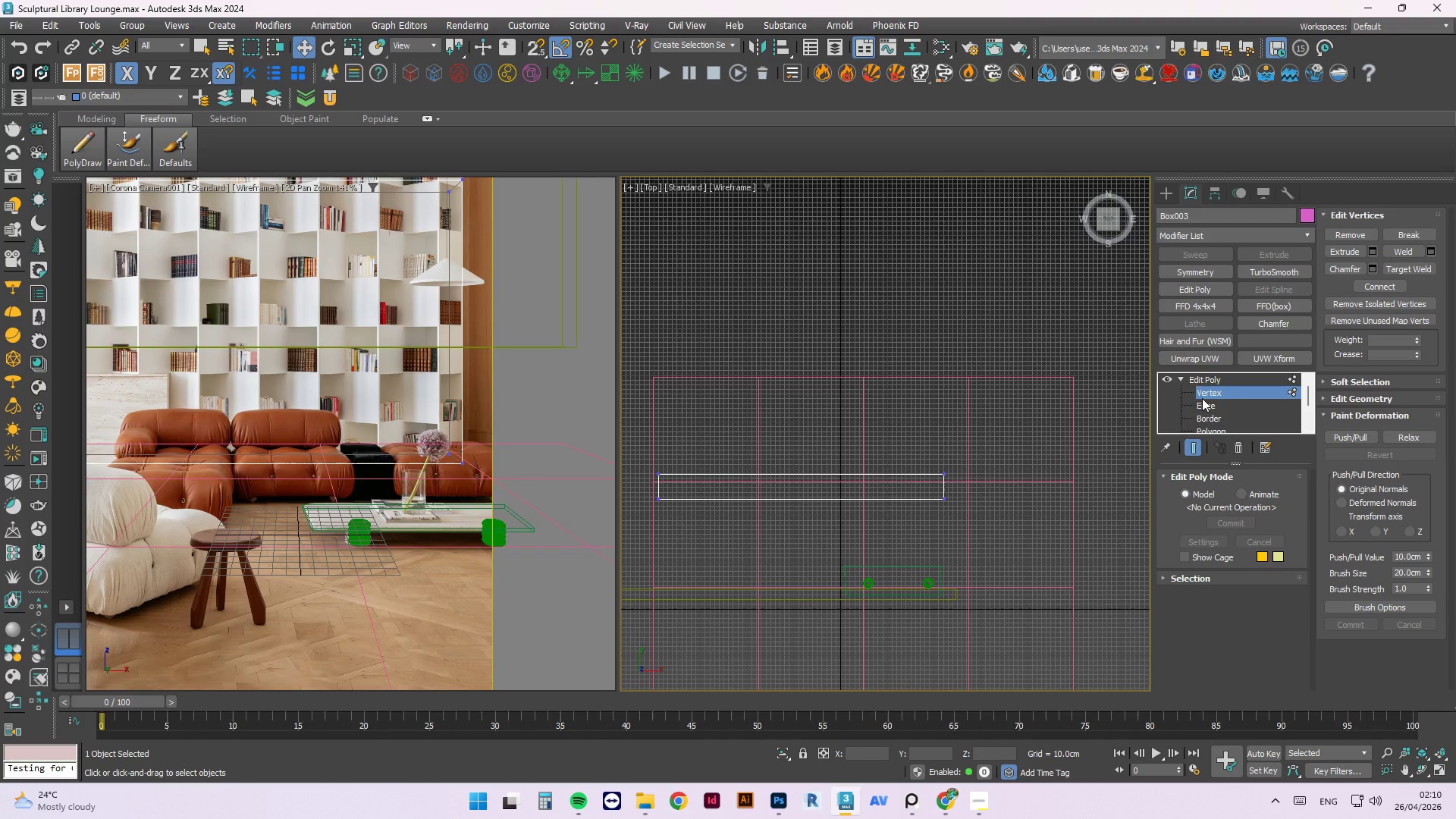 
left_click([1202, 398])
 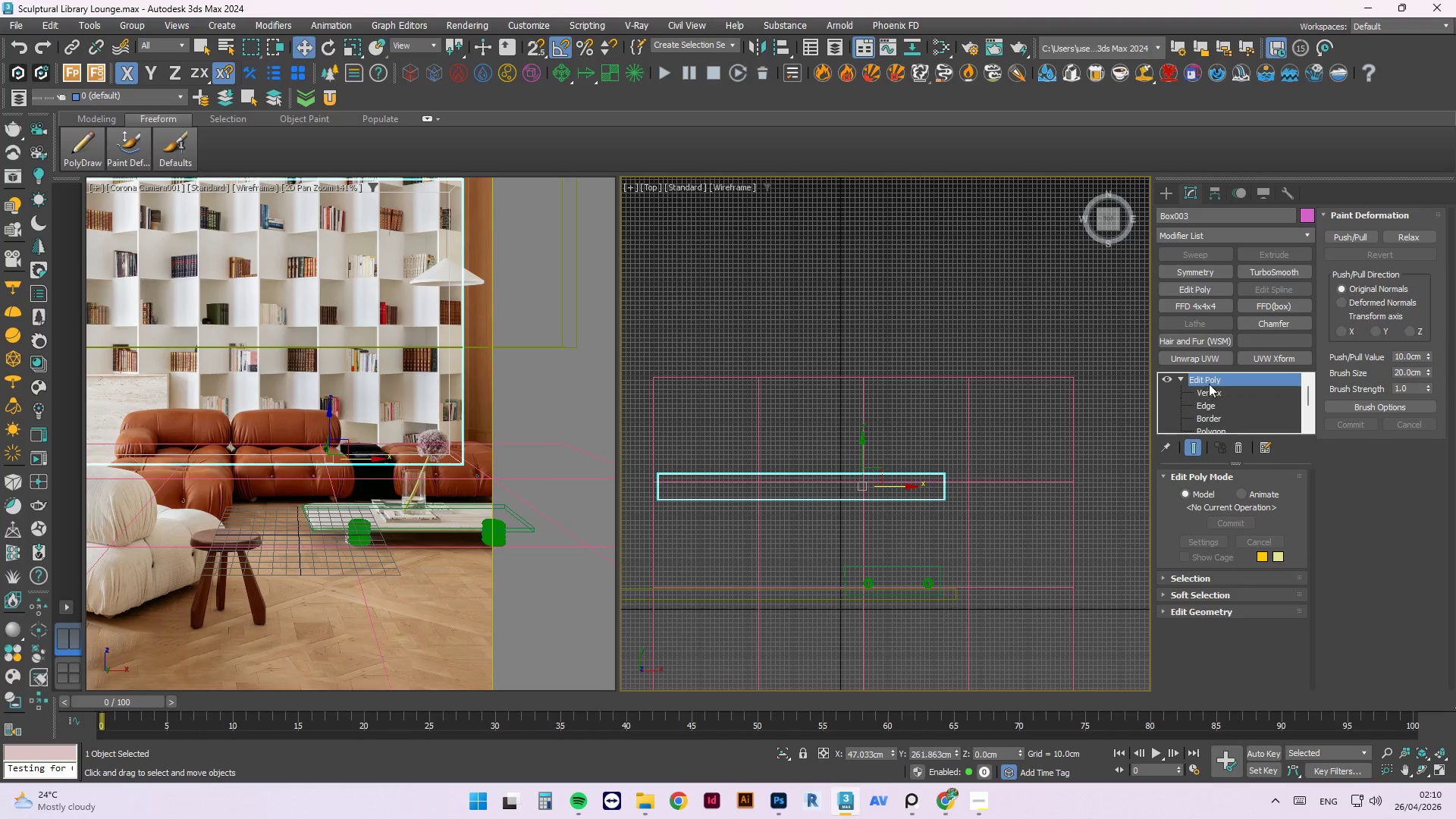 
left_click([1219, 390])
 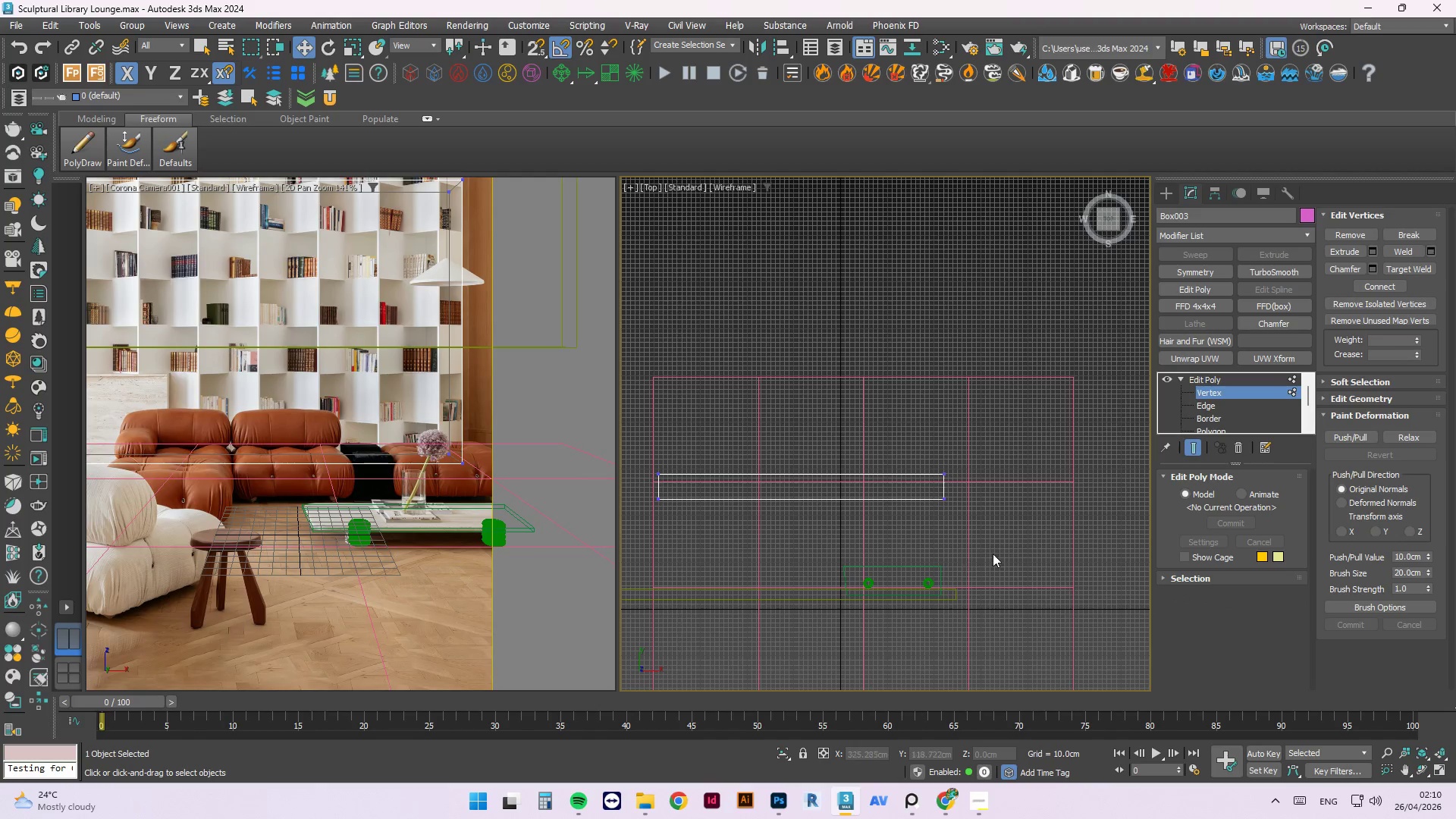 
left_click_drag(start_coordinate=[1003, 540], to_coordinate=[620, 482])
 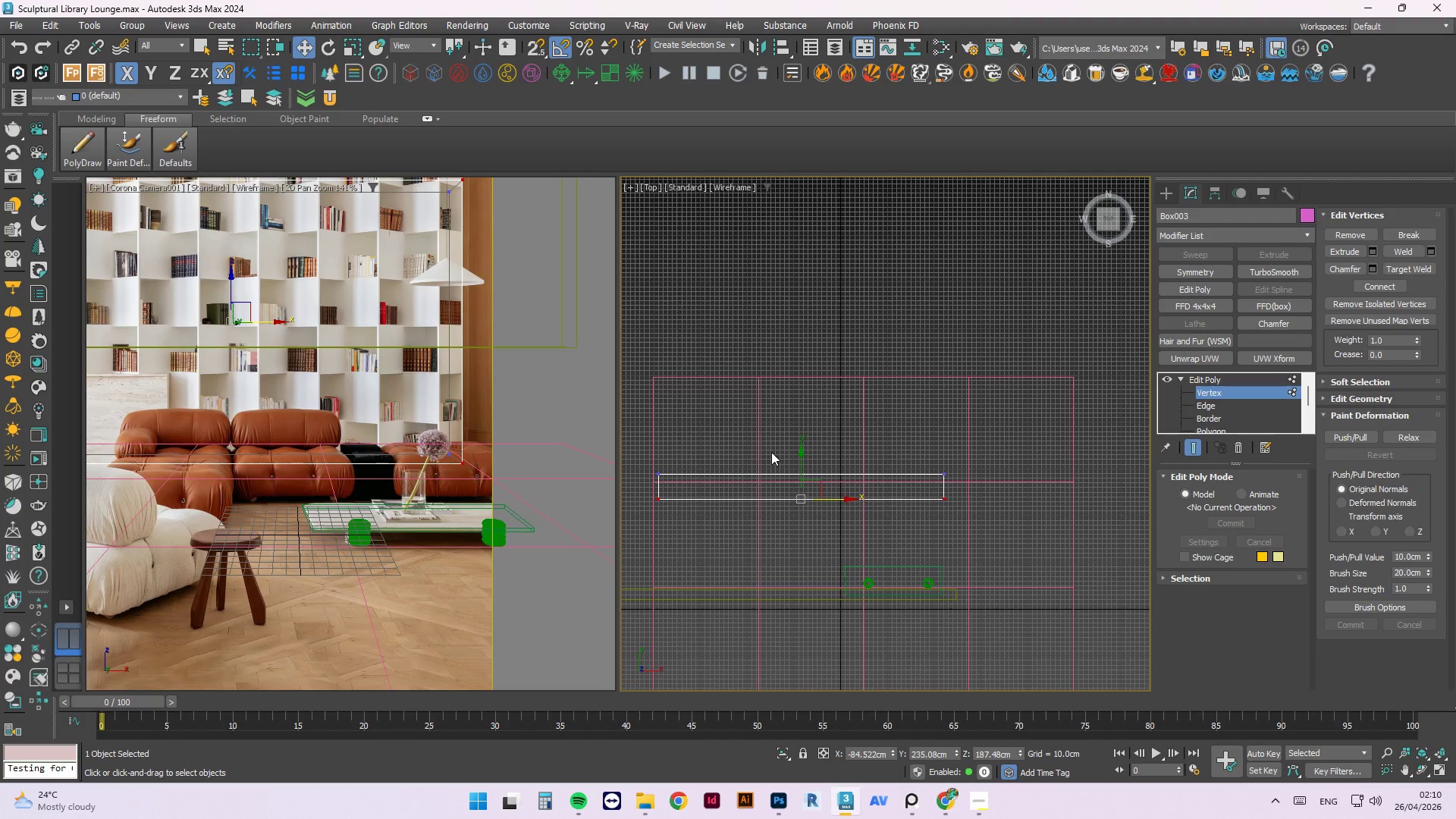 
wait(28.69)
 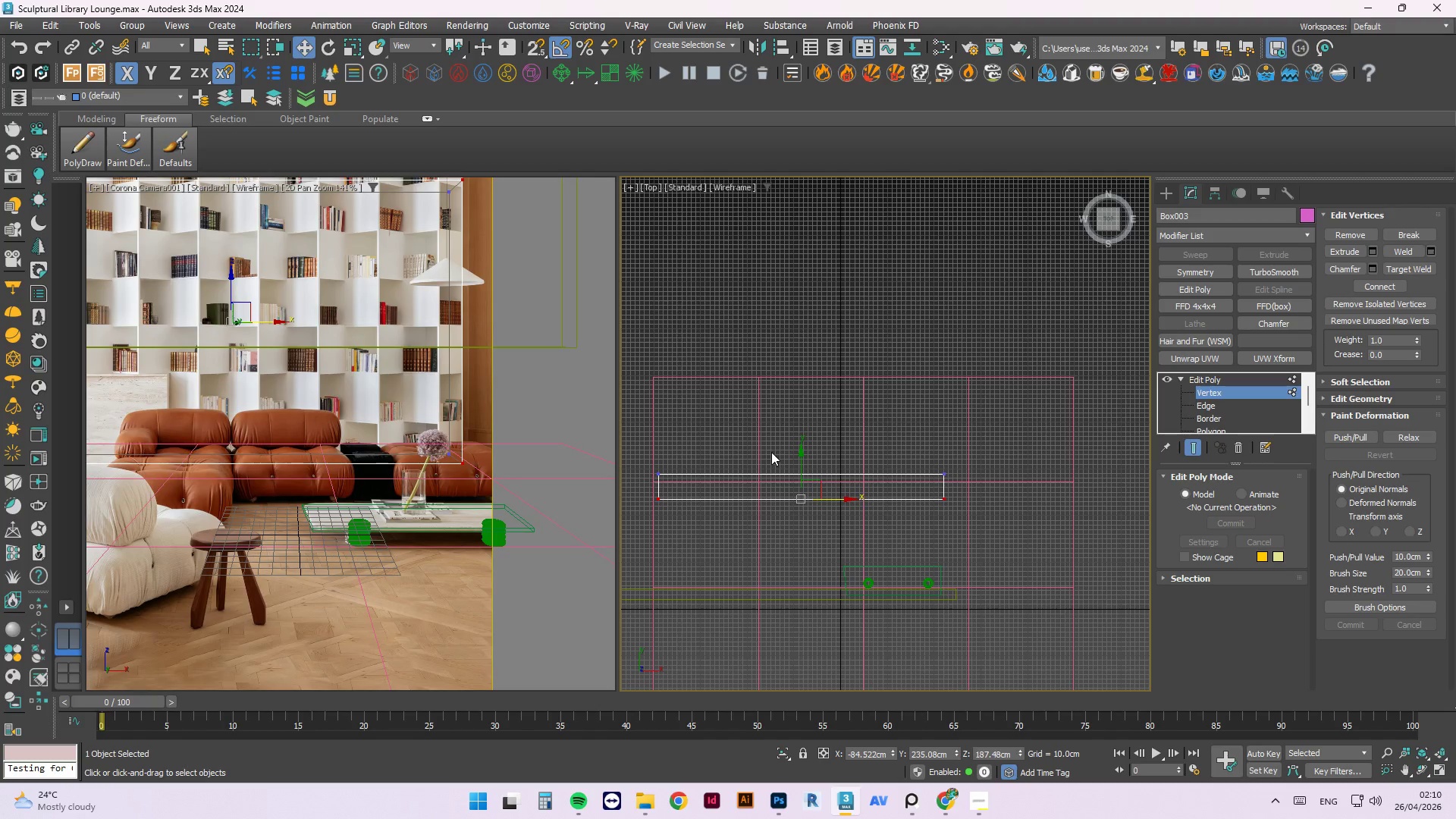 
scroll: coordinate [807, 484], scroll_direction: up, amount: 2.0
 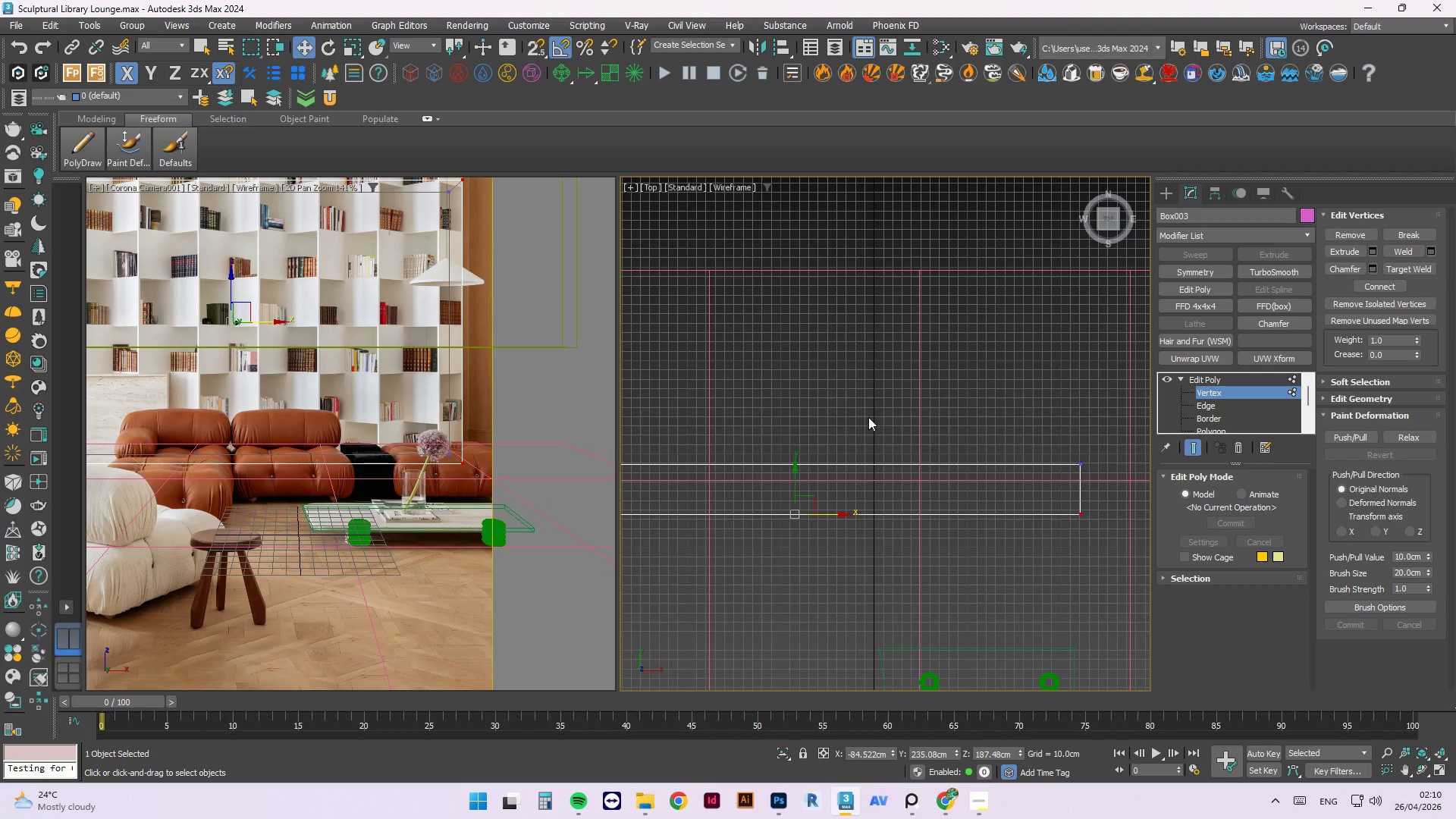 
scroll: coordinate [318, 425], scroll_direction: down, amount: 2.0
 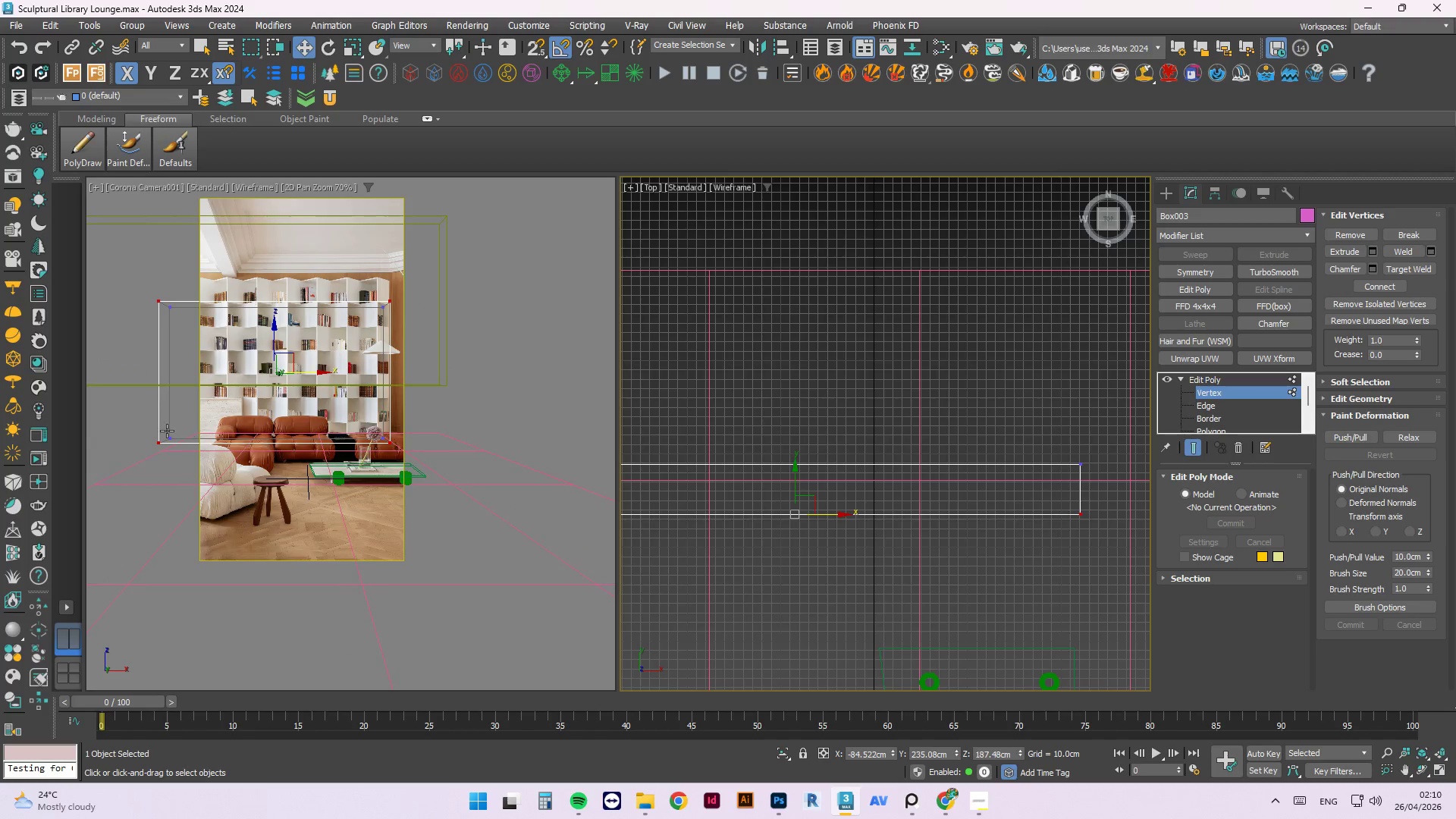 
scroll: coordinate [167, 431], scroll_direction: up, amount: 2.0
 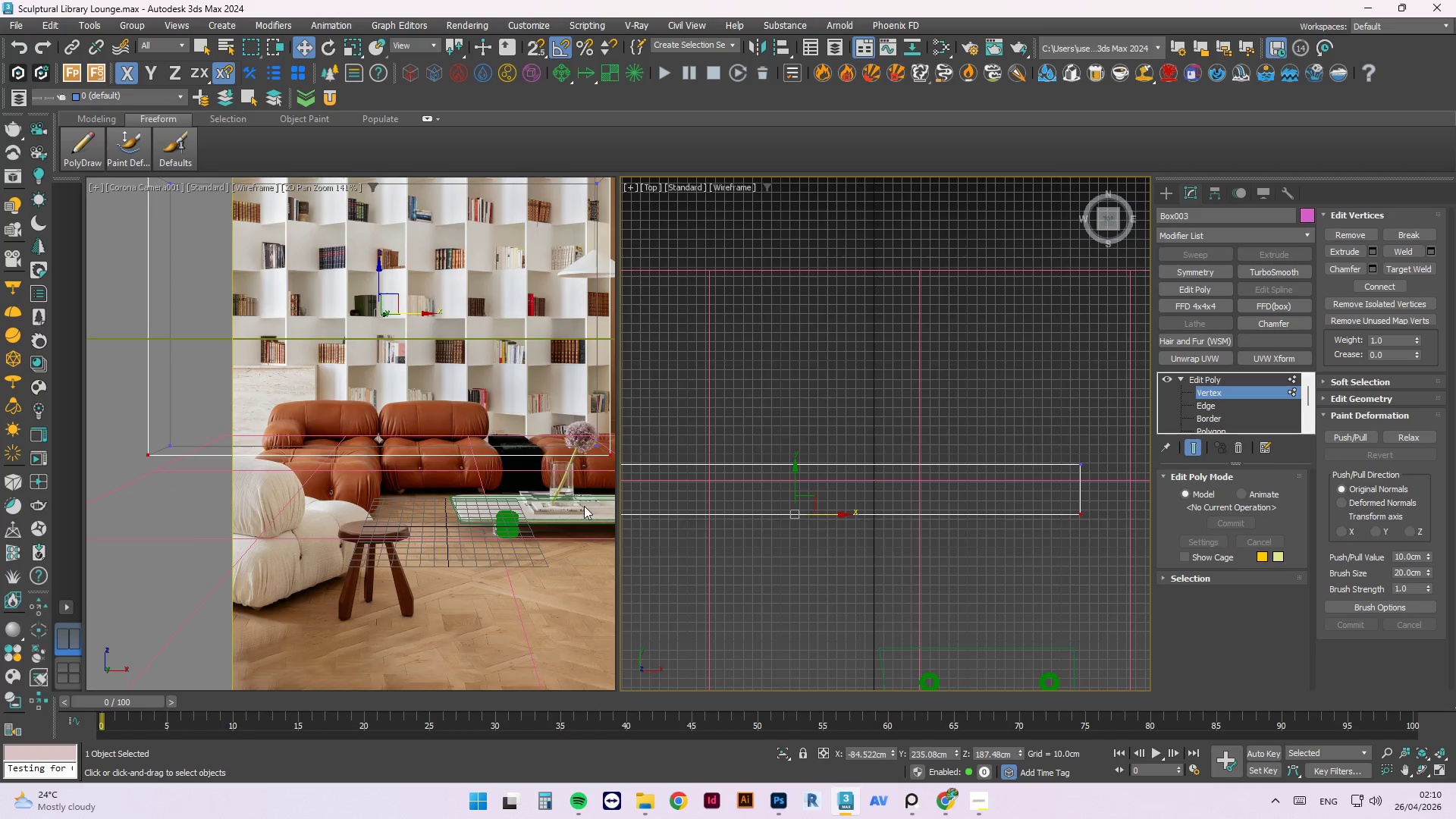 
scroll: coordinate [807, 479], scroll_direction: down, amount: 1.0
 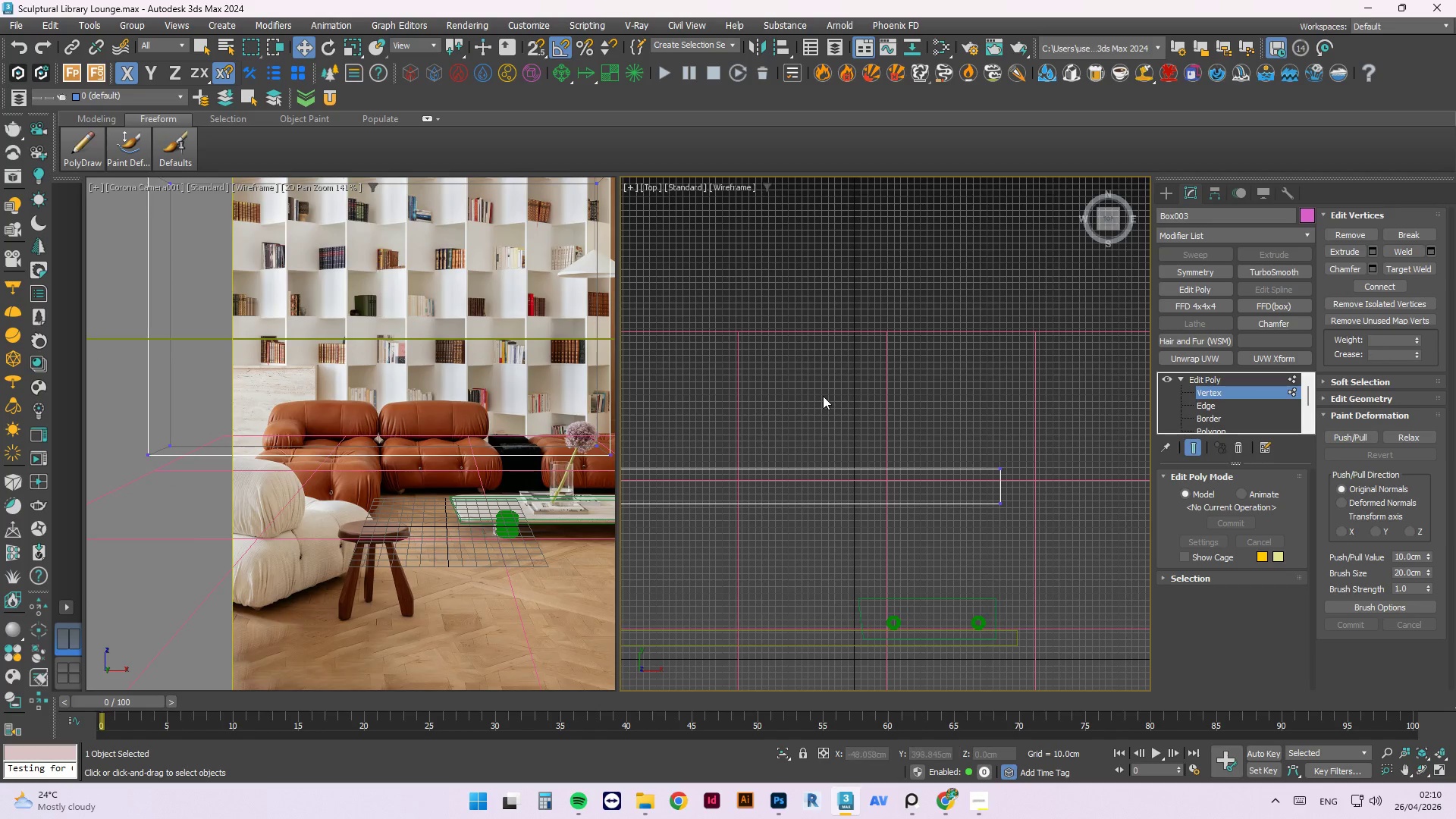 
key(F3)
 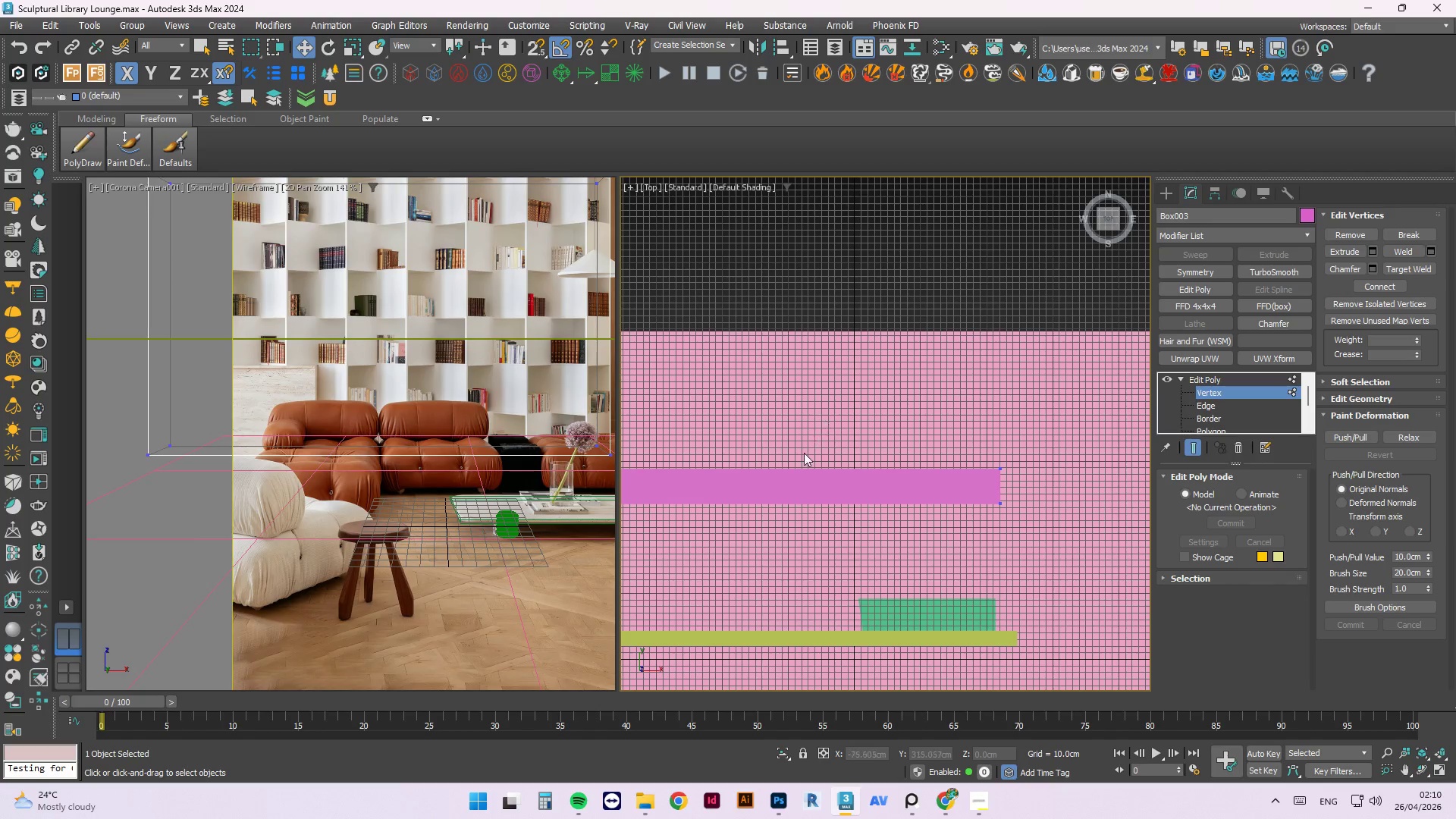 
hold_key(key=AltLeft, duration=1.01)
 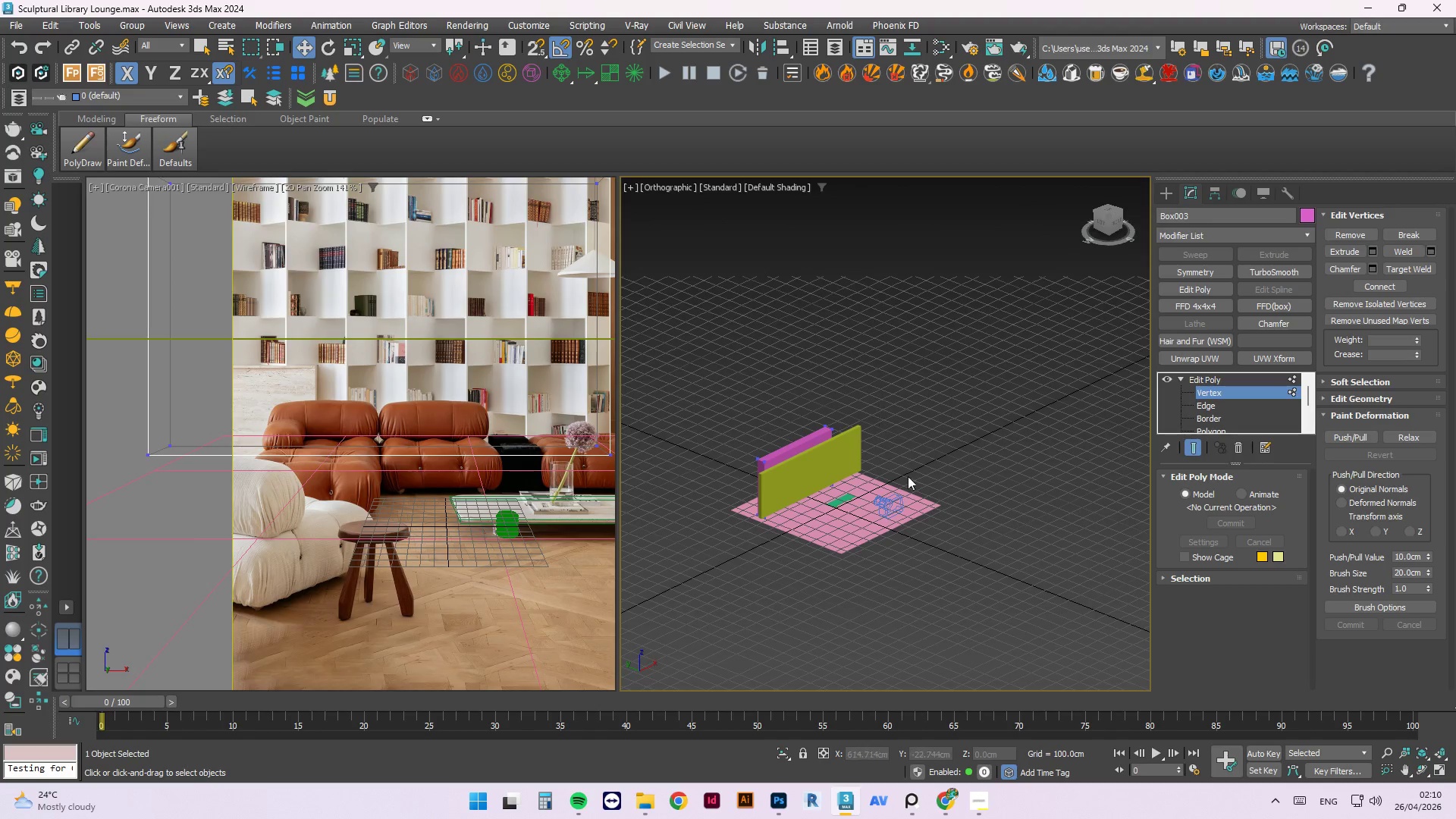 
scroll: coordinate [787, 475], scroll_direction: down, amount: 4.0
 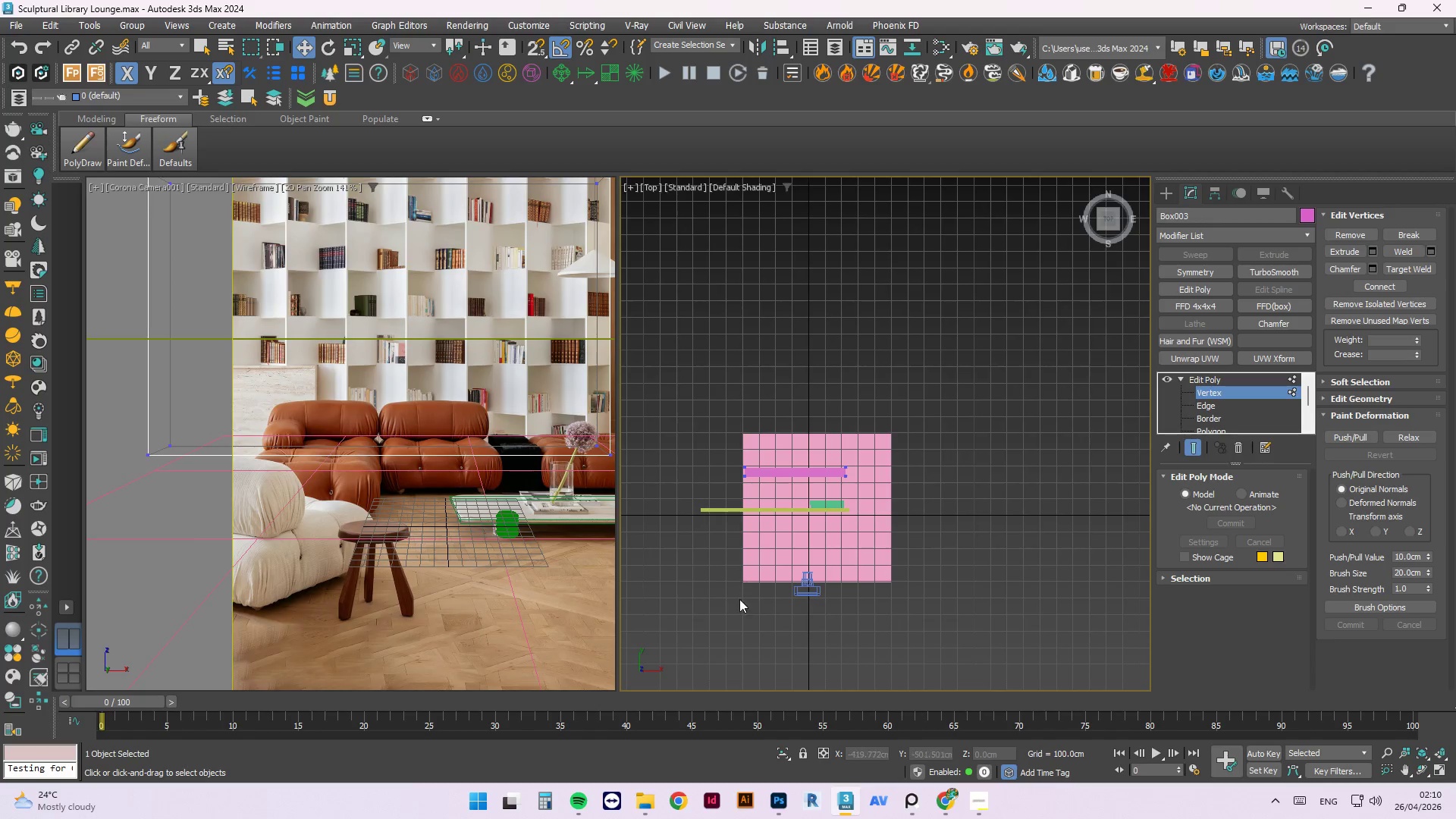 
hold_key(key=AltLeft, duration=1.52)
 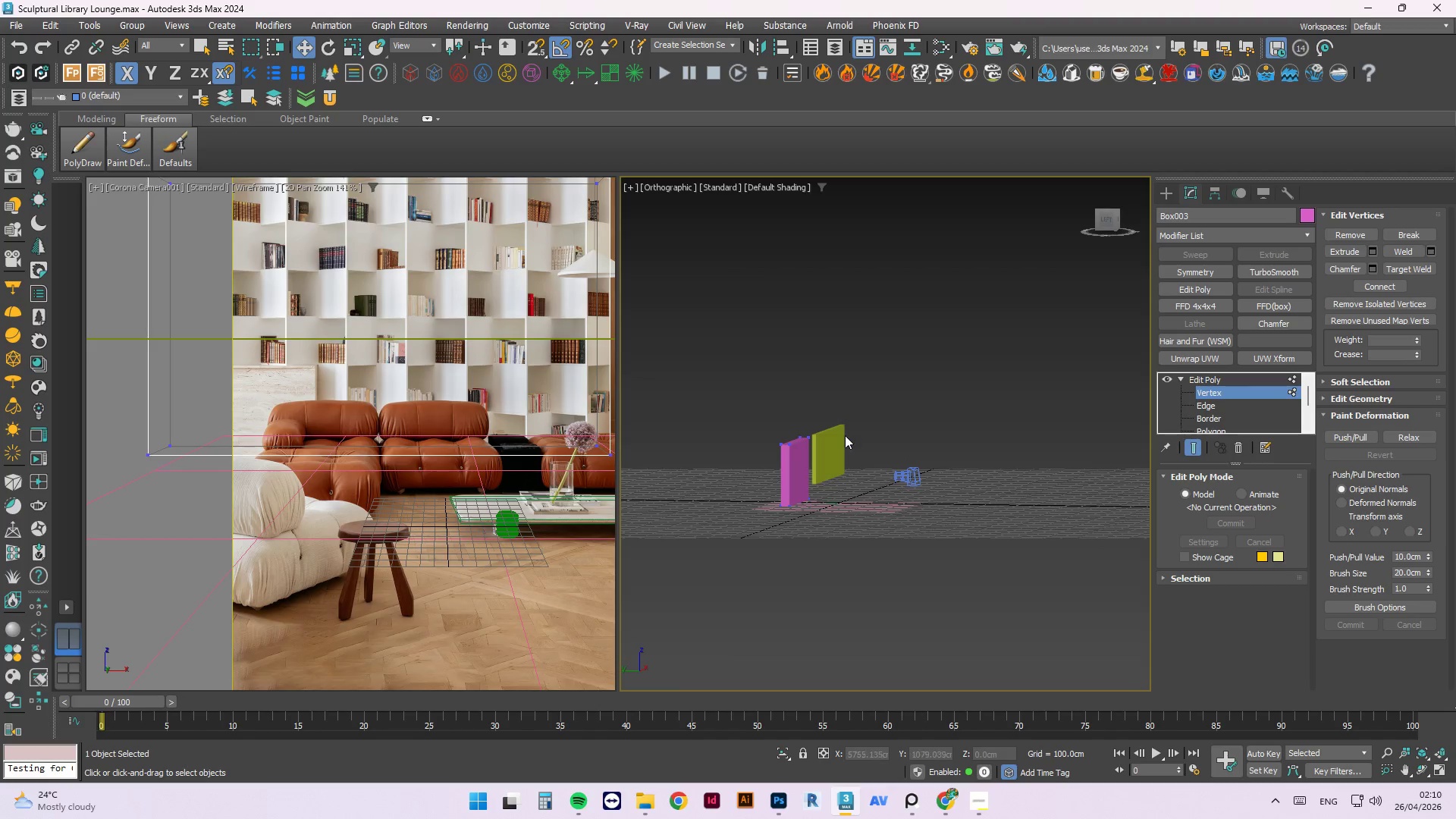 
left_click([839, 436])
 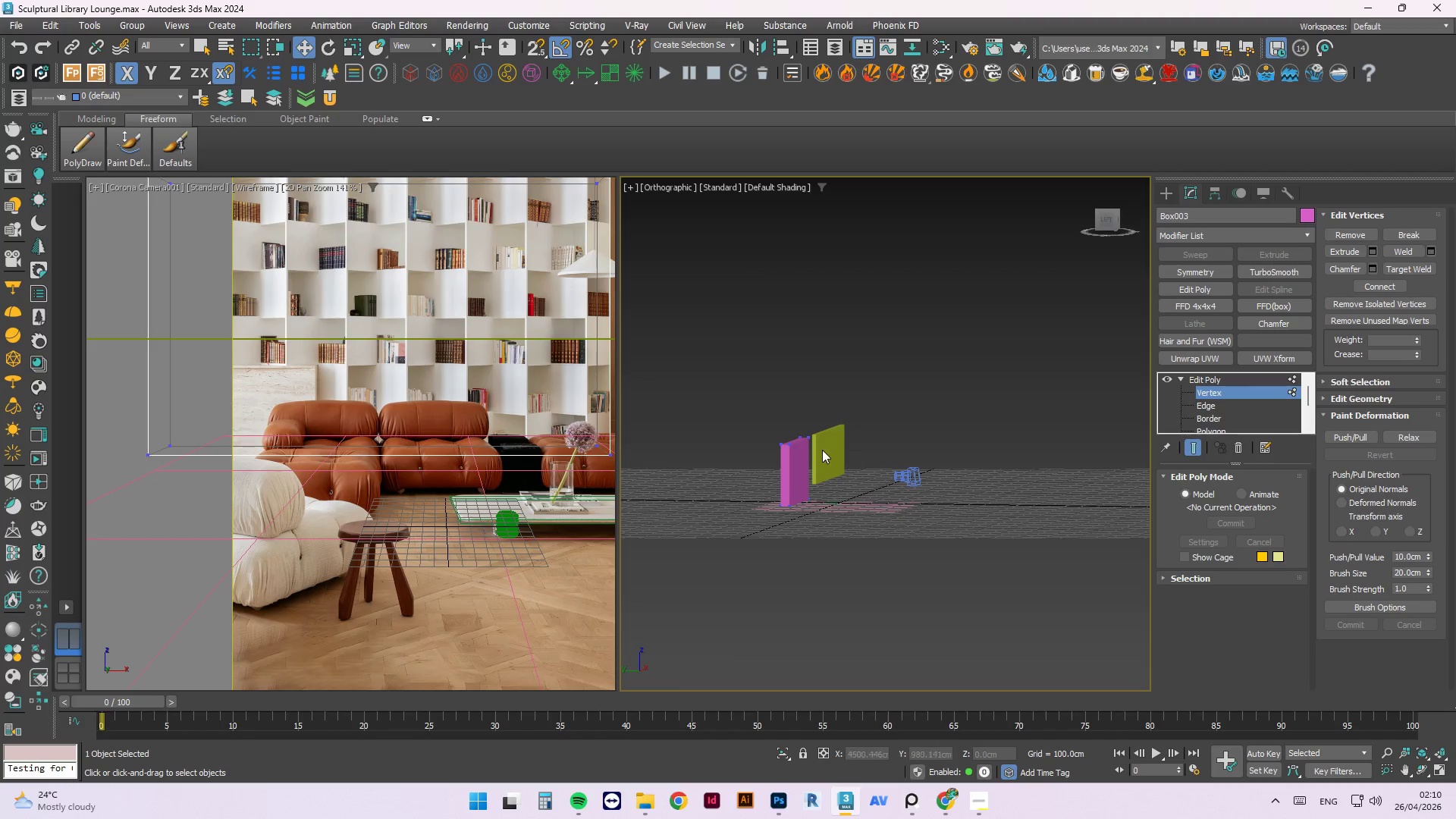 
left_click([820, 451])
 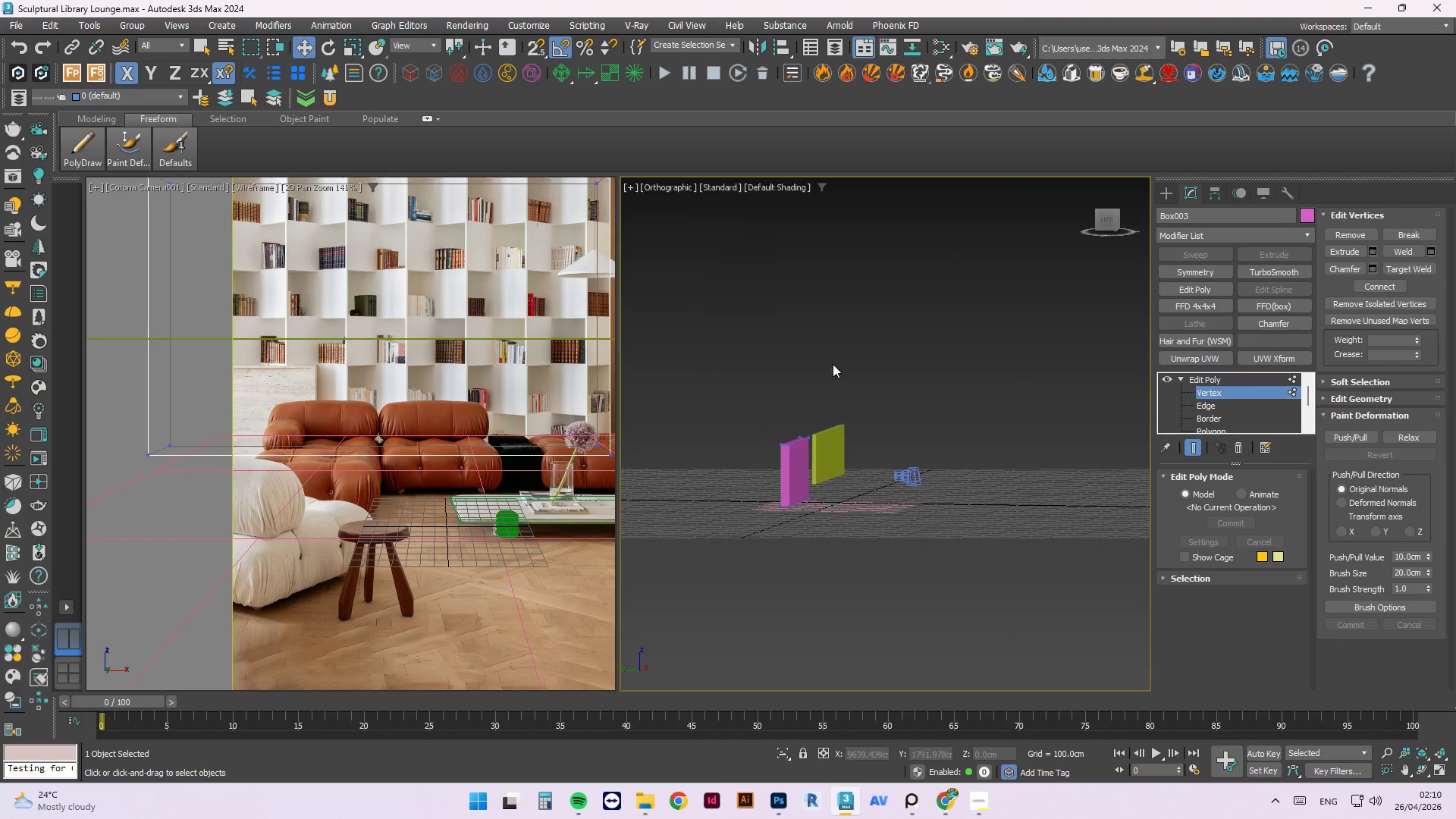 
double_click([857, 379])
 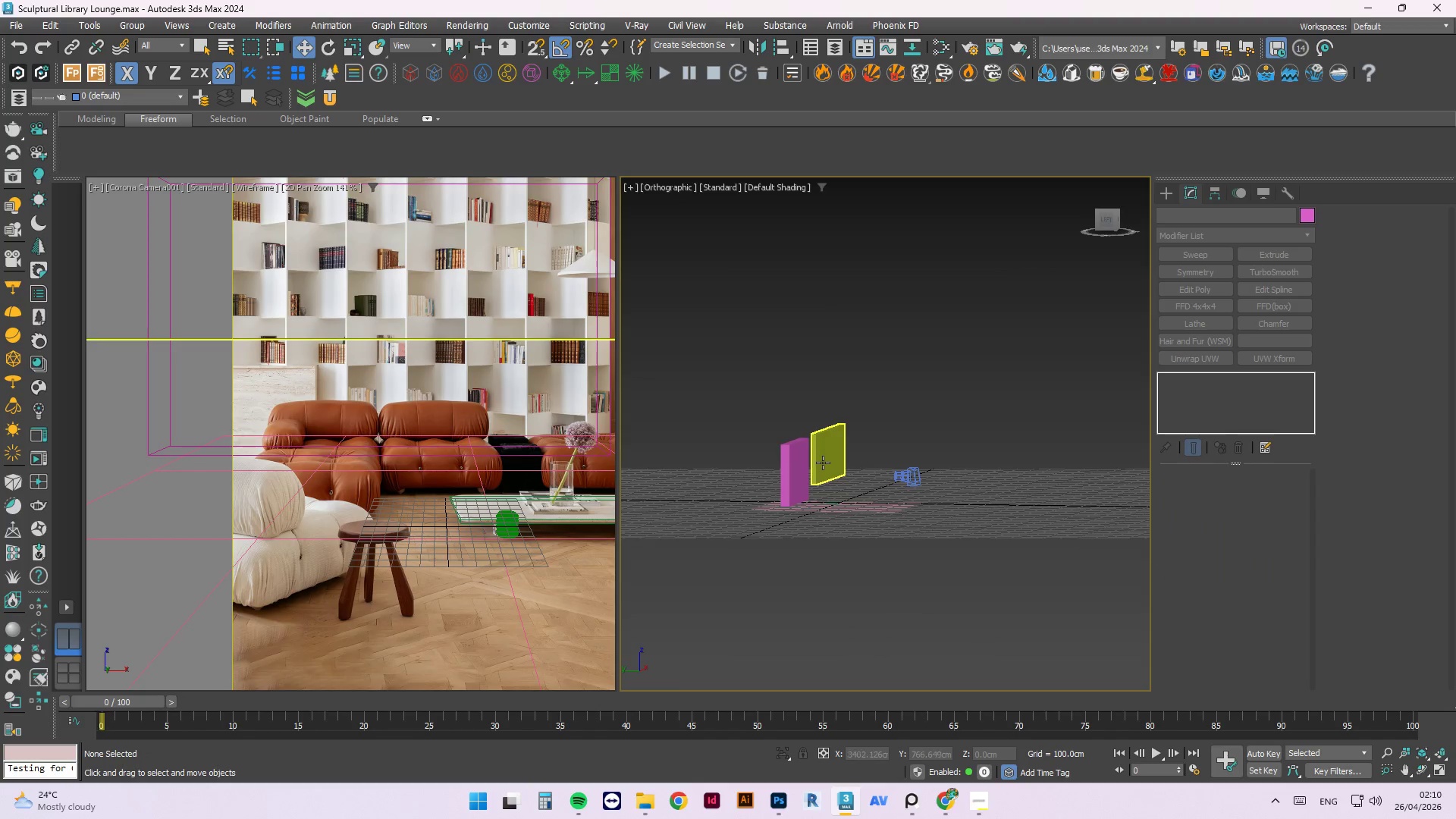 
left_click([823, 463])
 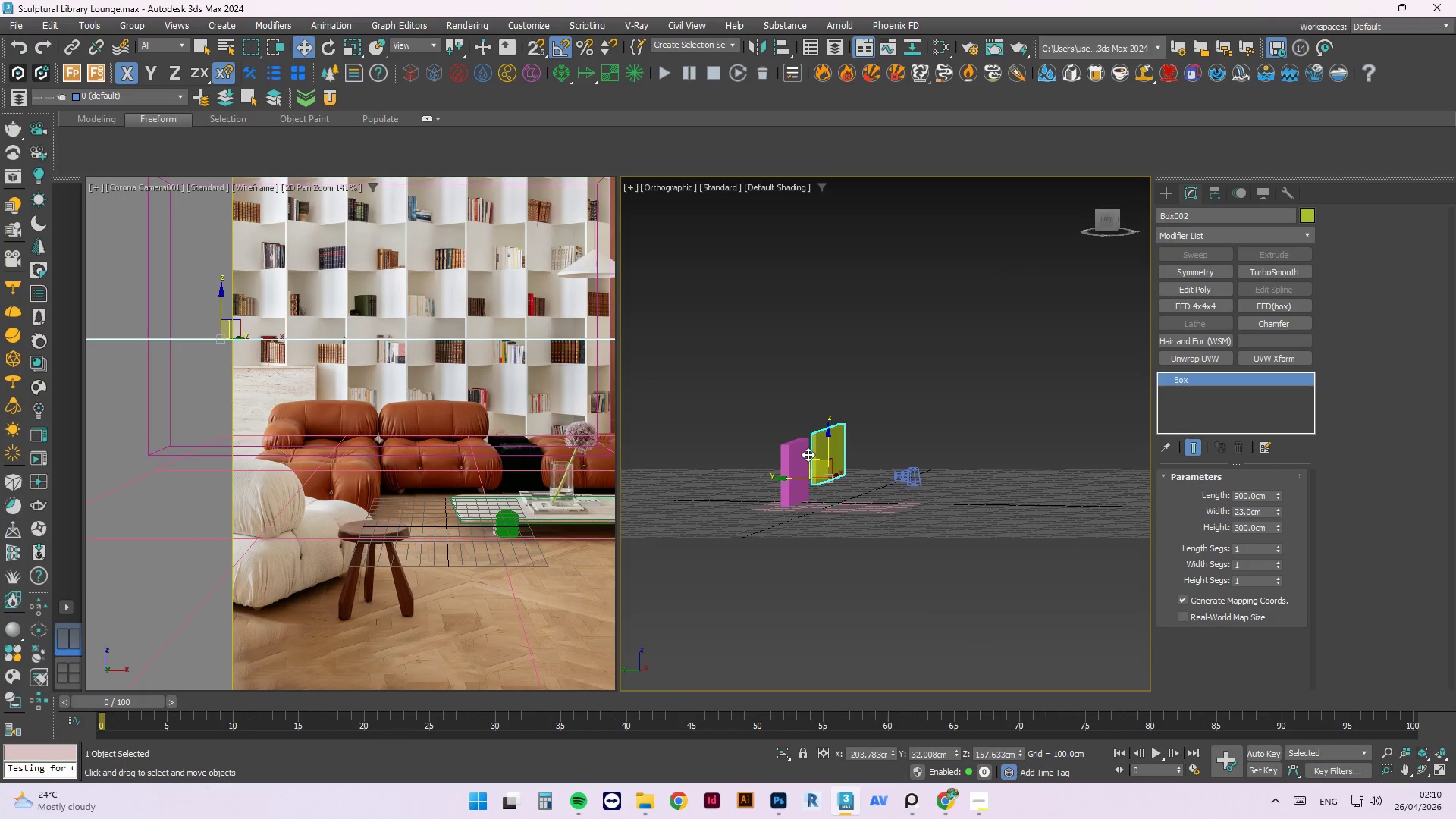 
key(Delete)
 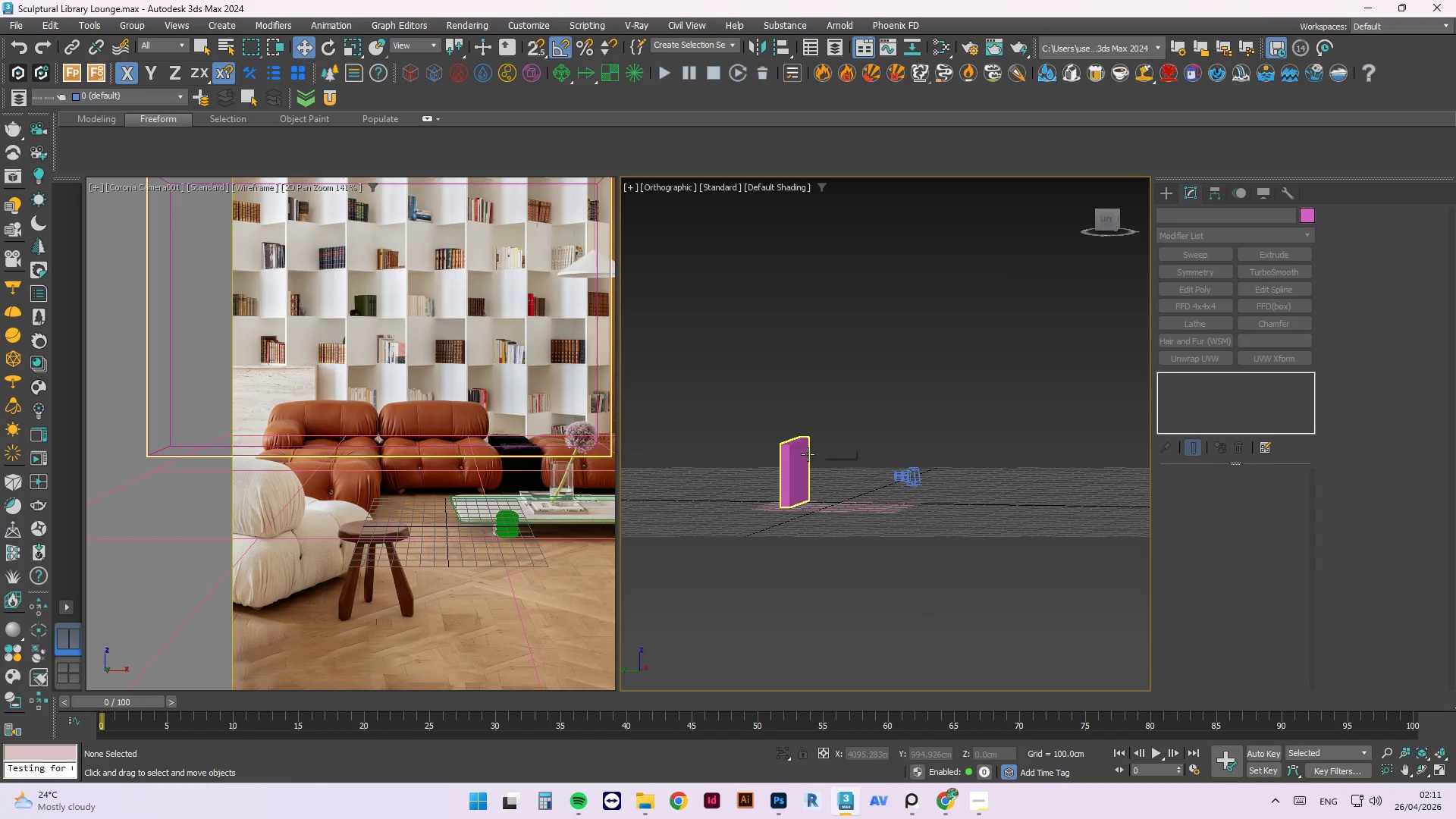 
scroll: coordinate [833, 561], scroll_direction: up, amount: 5.0
 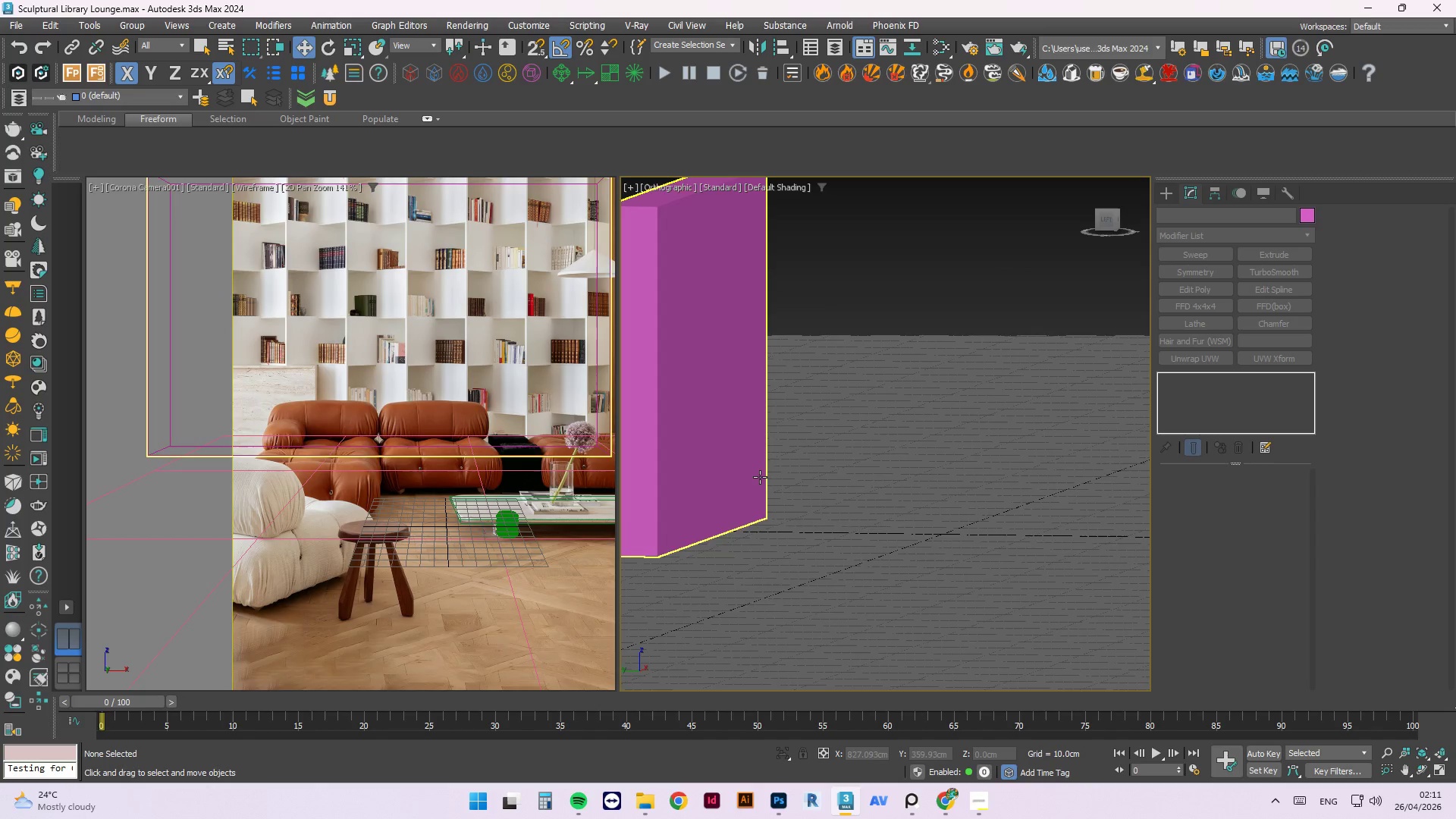 
scroll: coordinate [768, 516], scroll_direction: down, amount: 2.0
 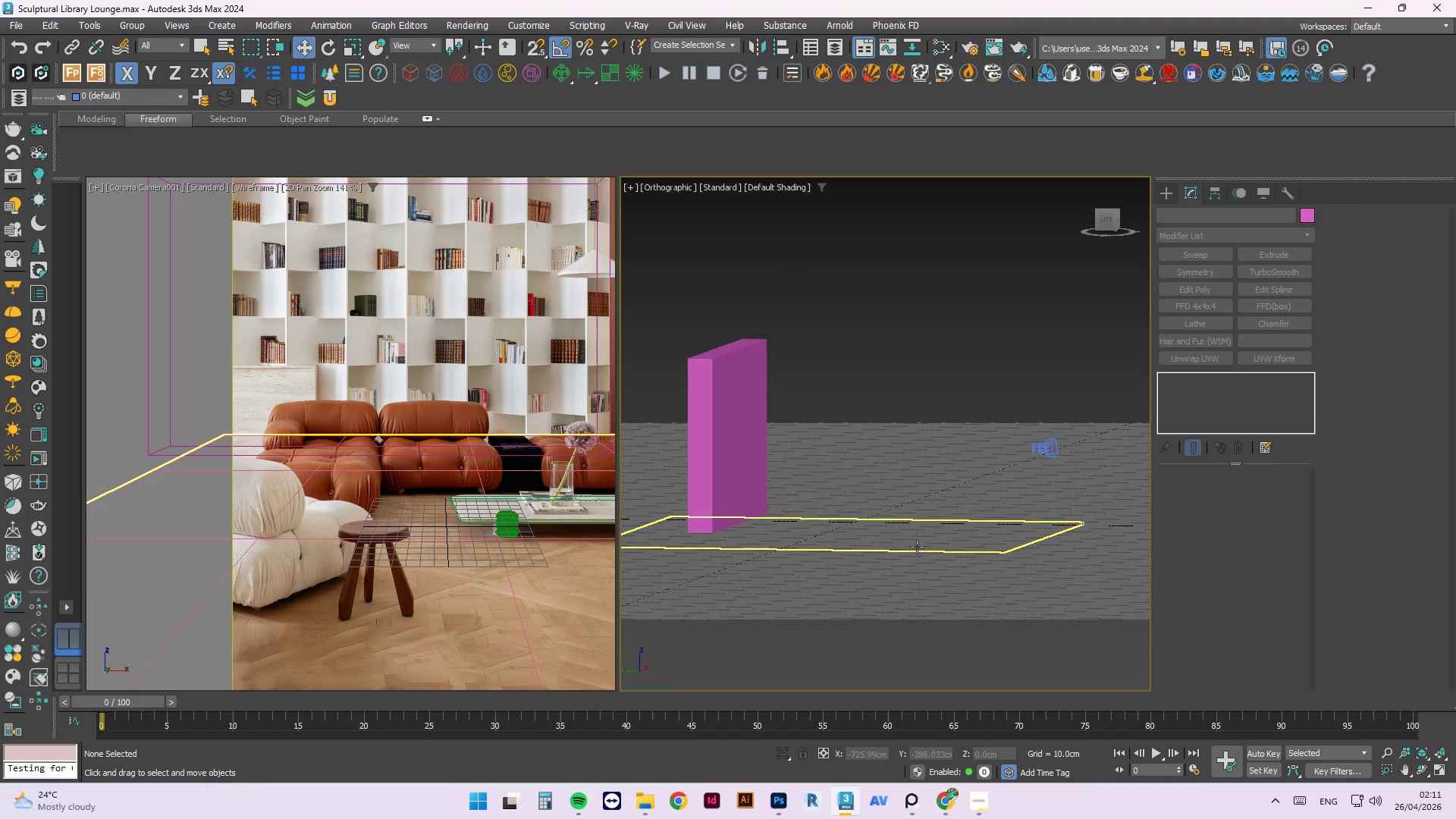 
left_click([726, 481])
 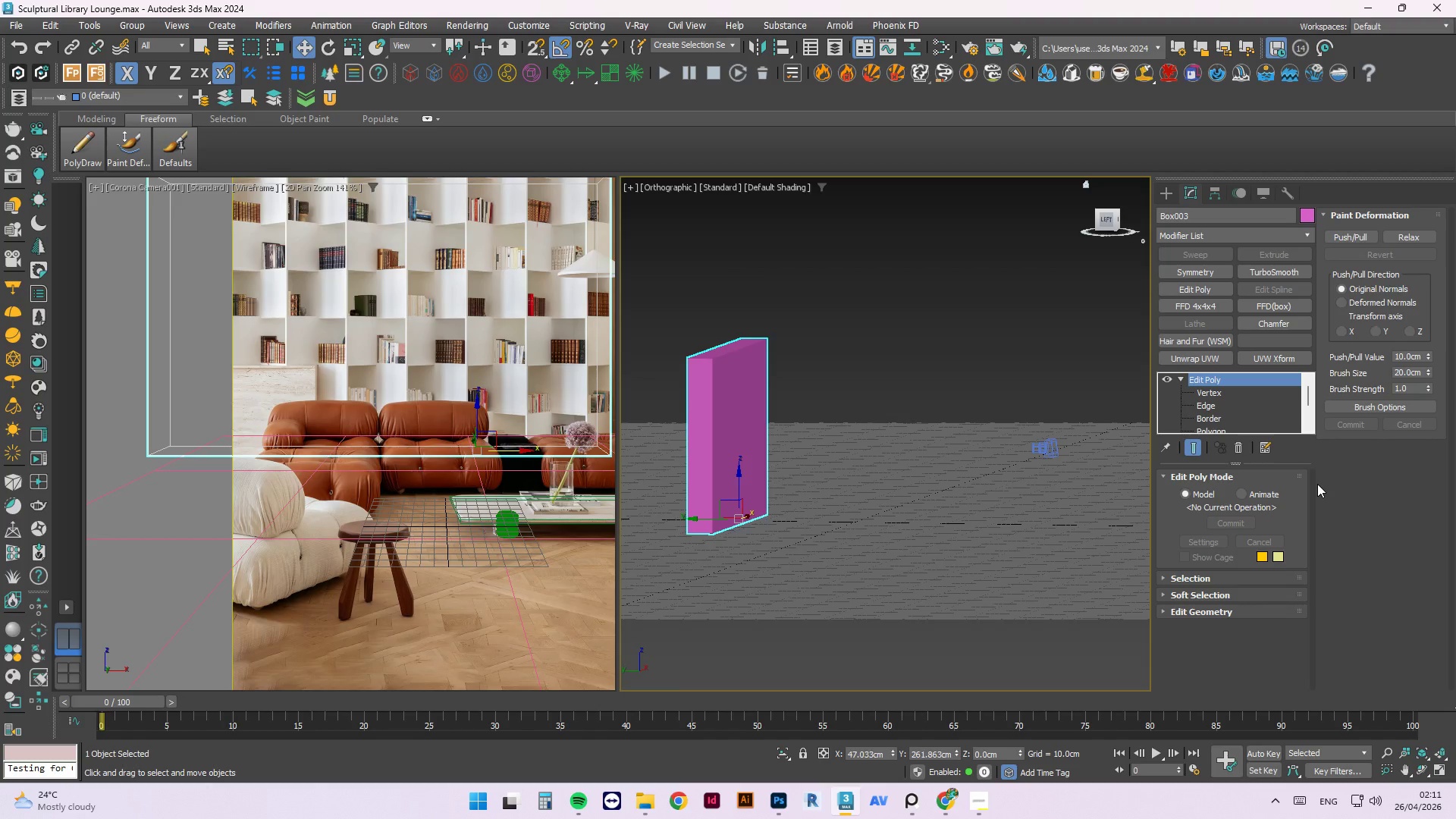 
wait(17.81)
 